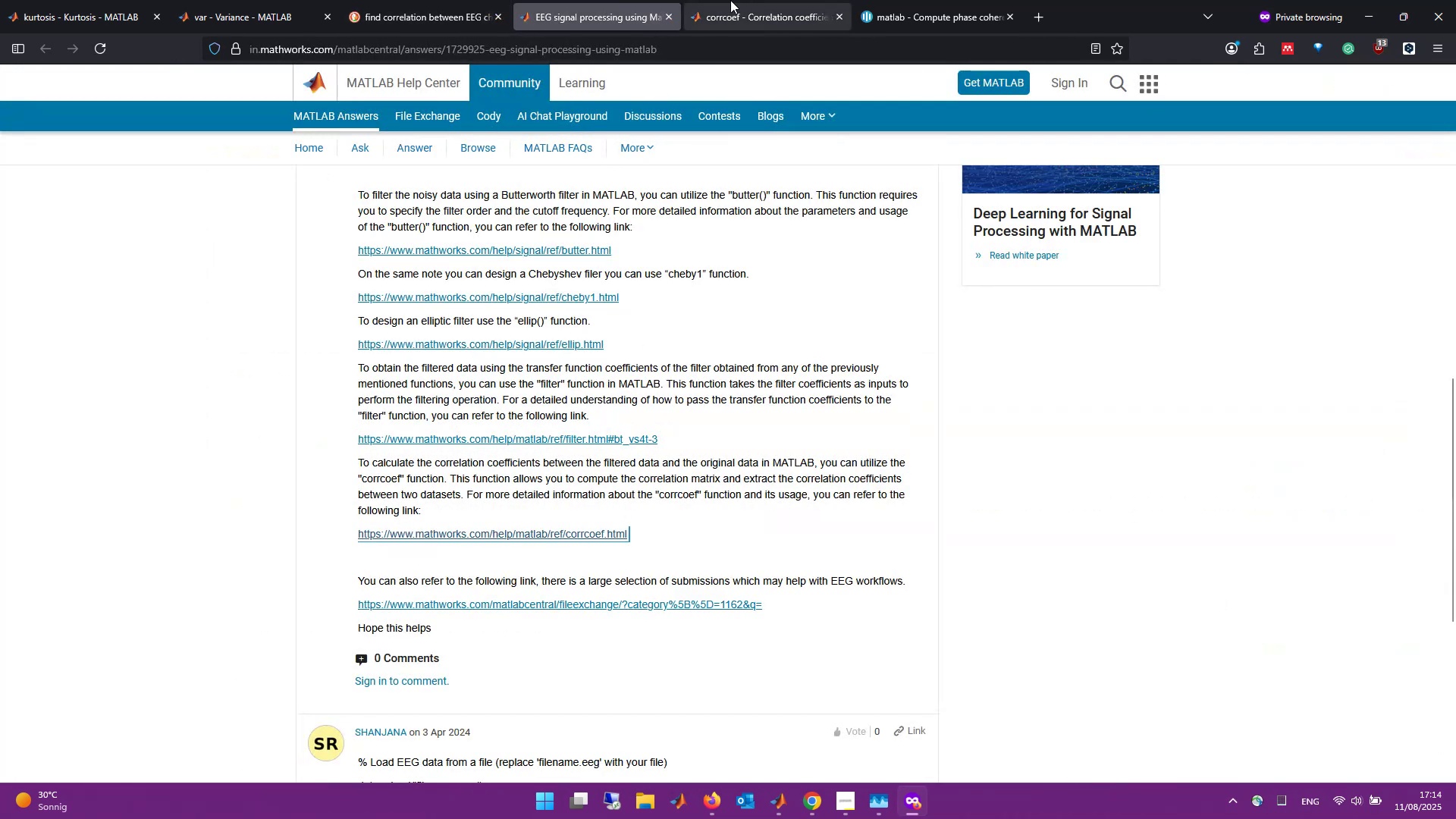 
left_click([886, 0])
 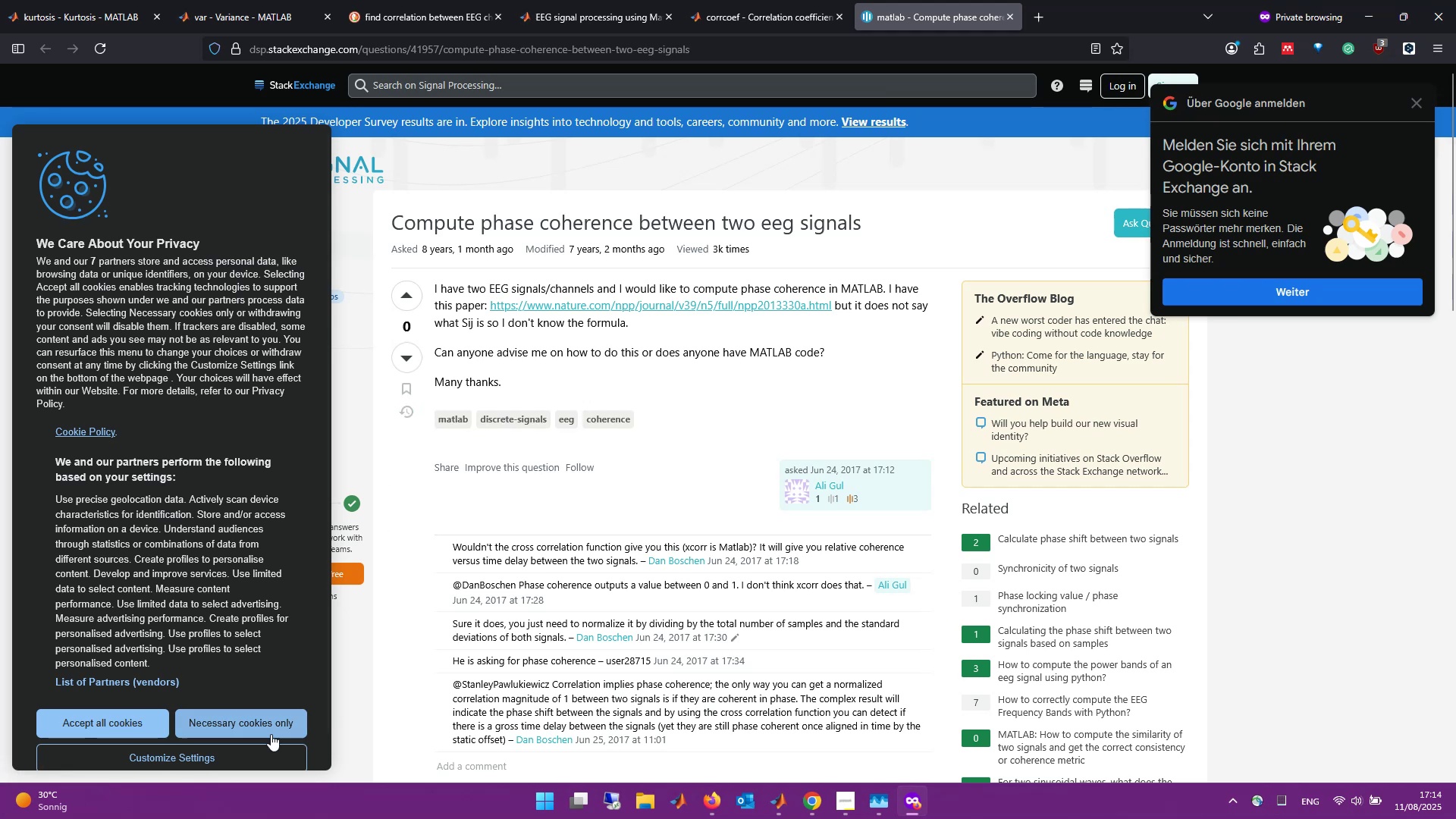 
left_click([215, 733])
 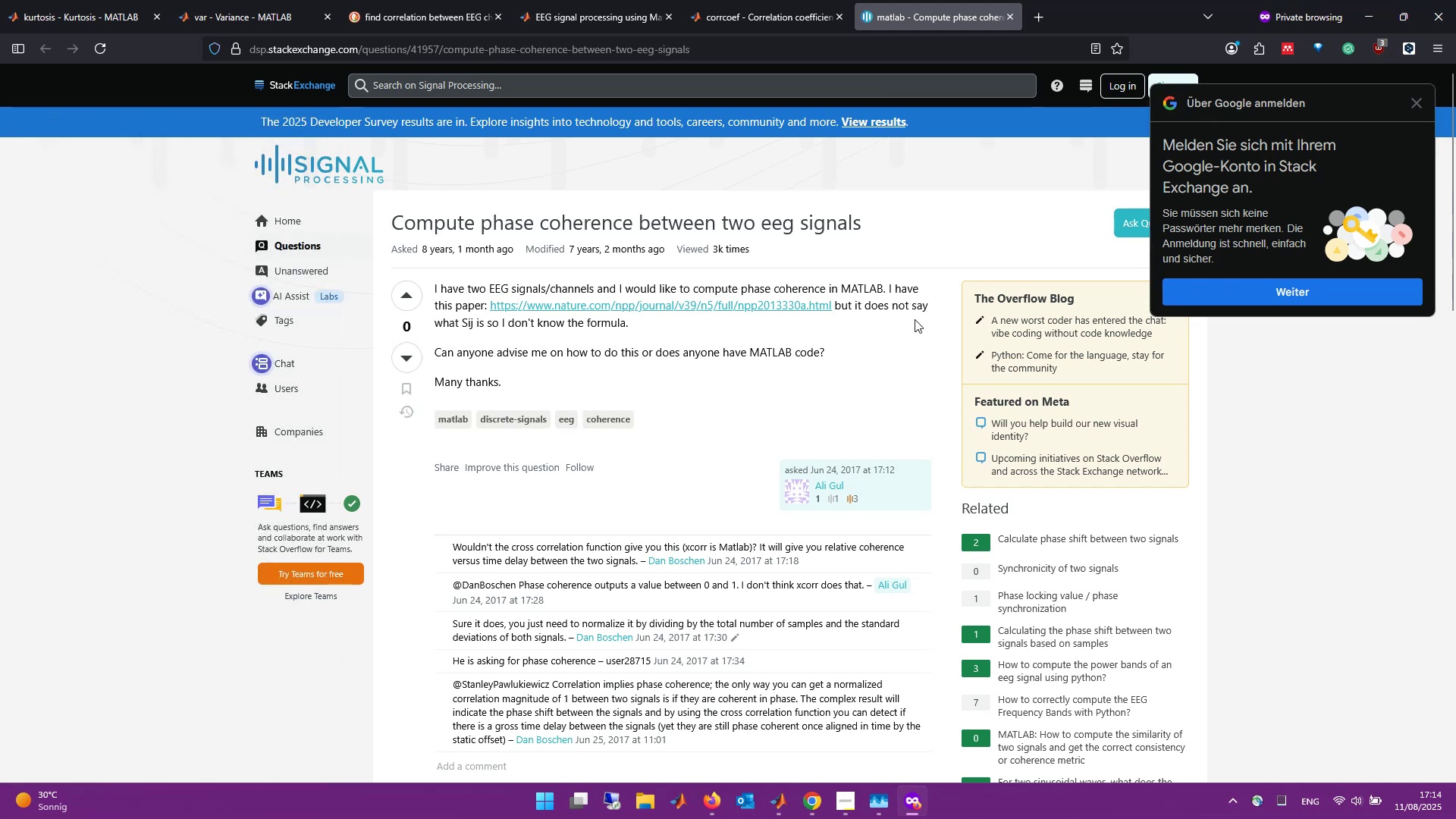 
scroll: coordinate [906, 410], scroll_direction: down, amount: 3.0
 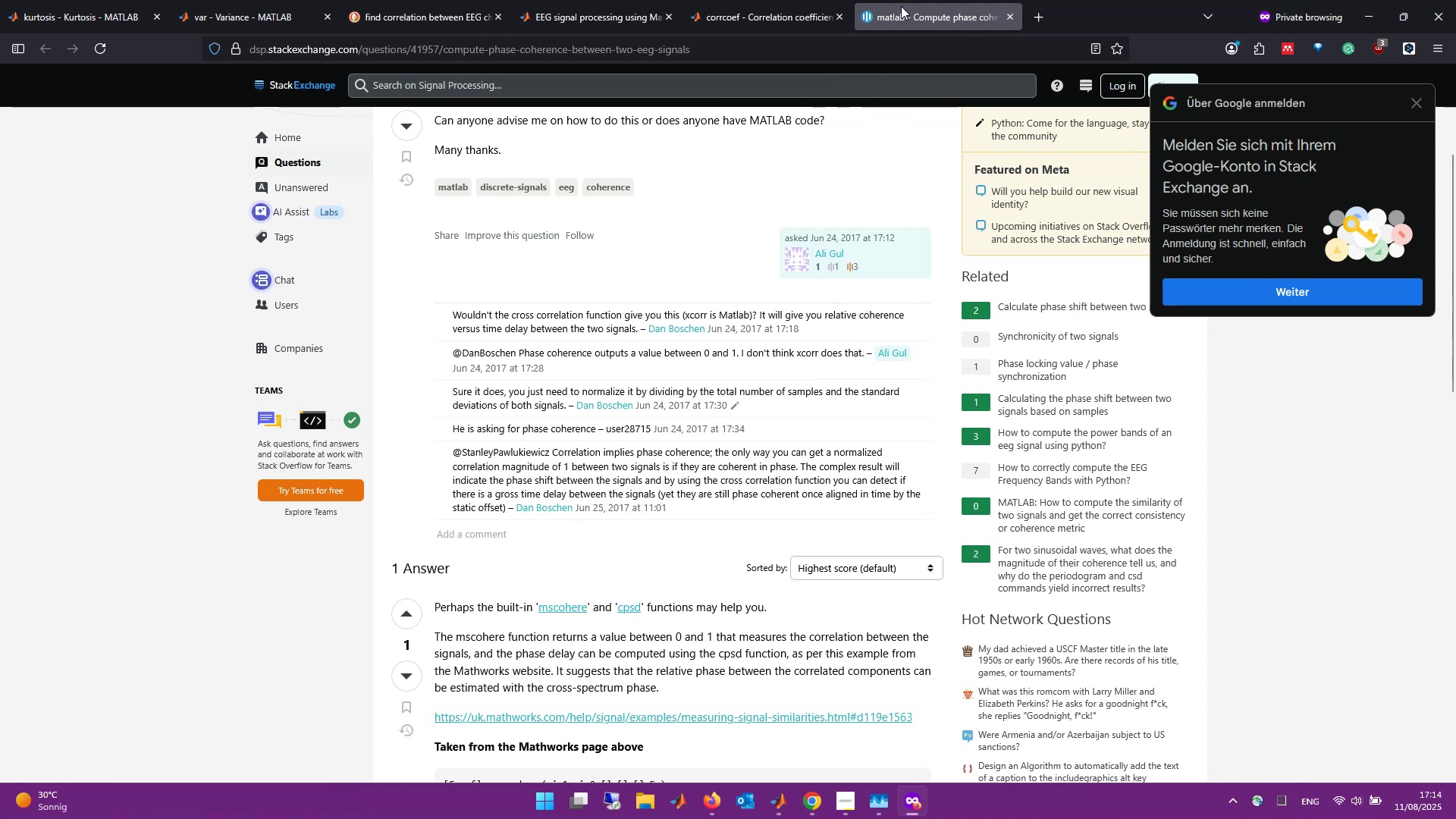 
wait(7.63)
 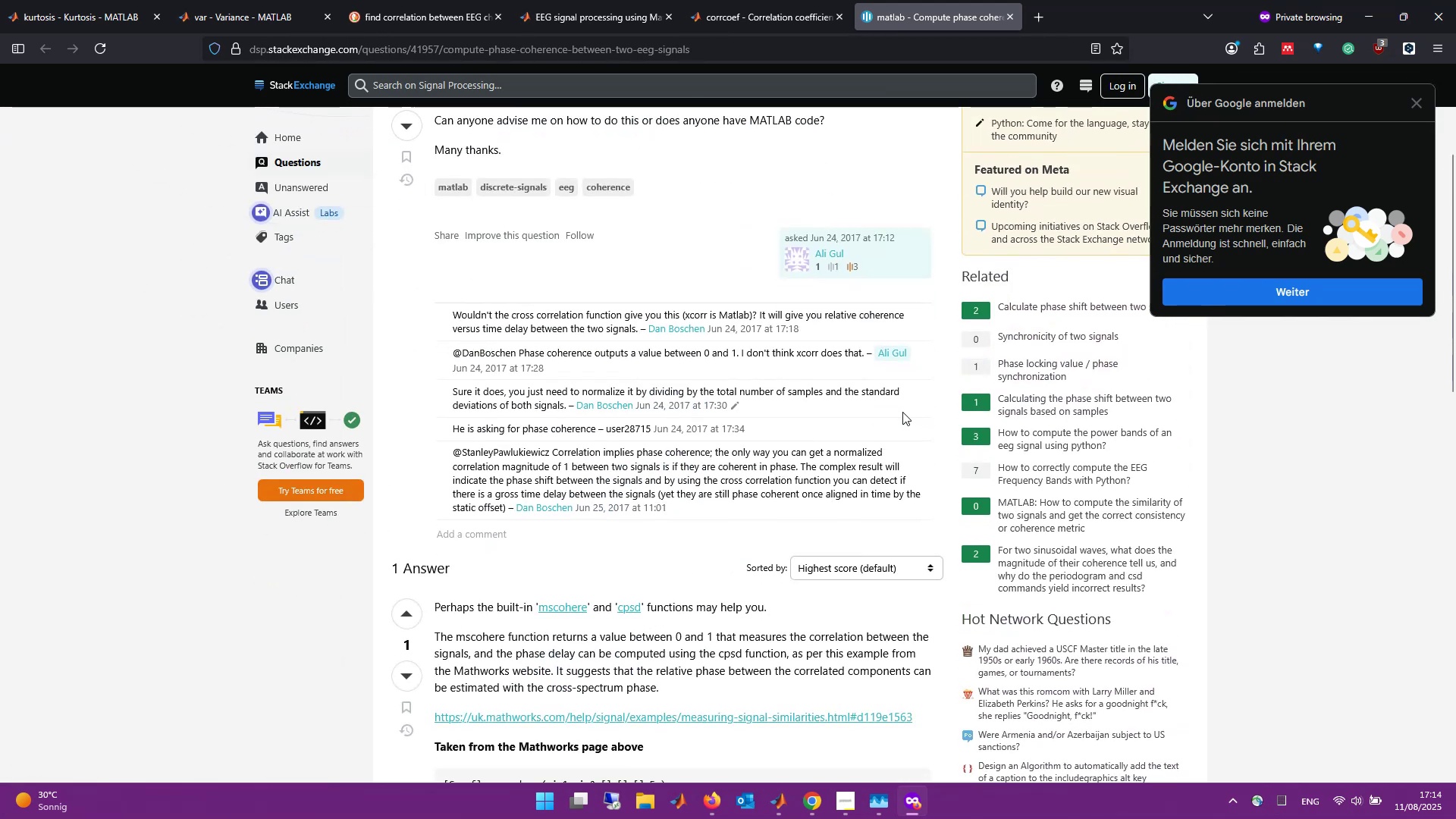 
left_click([736, 51])
 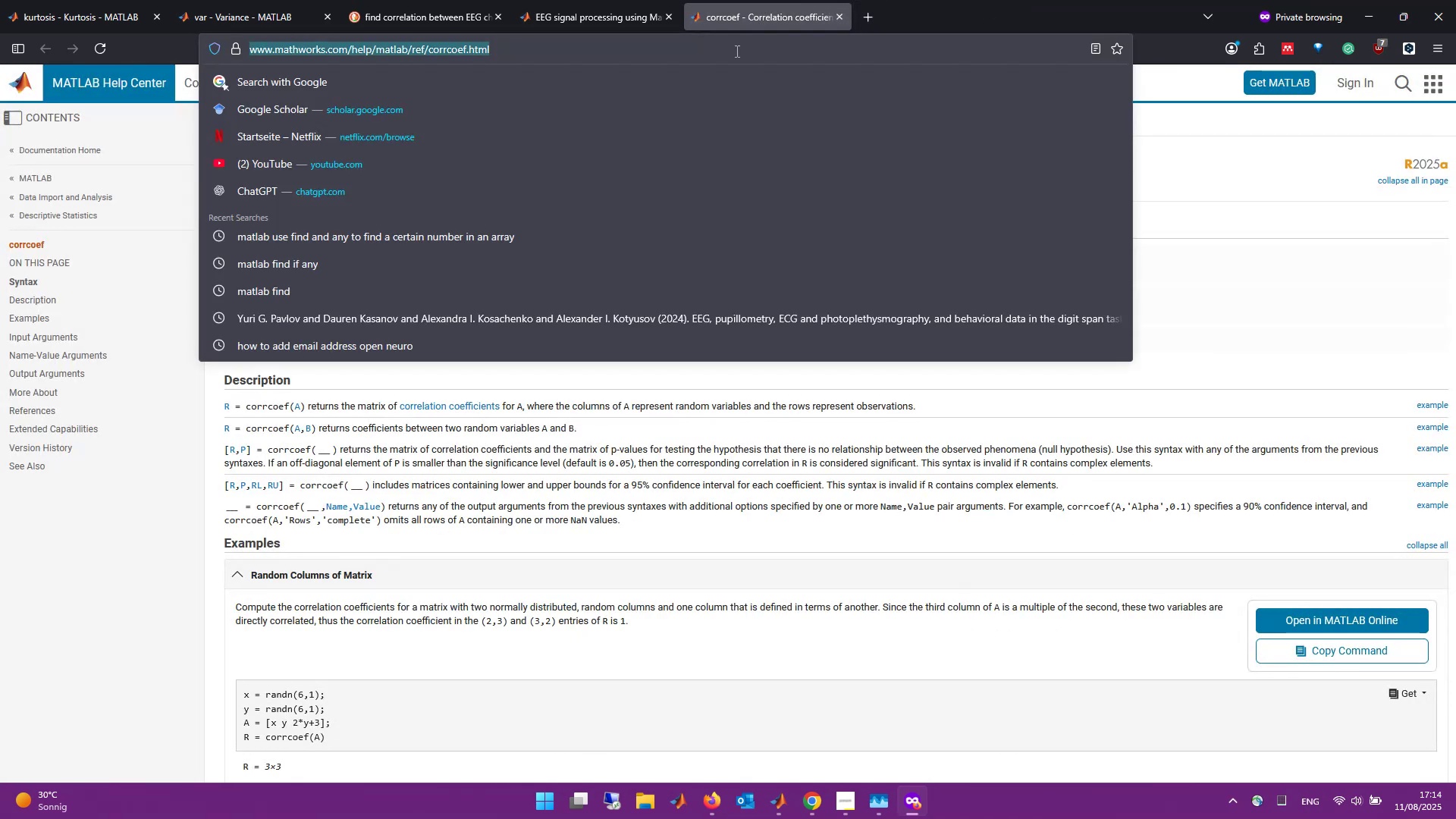 
type(xcor matlab)
 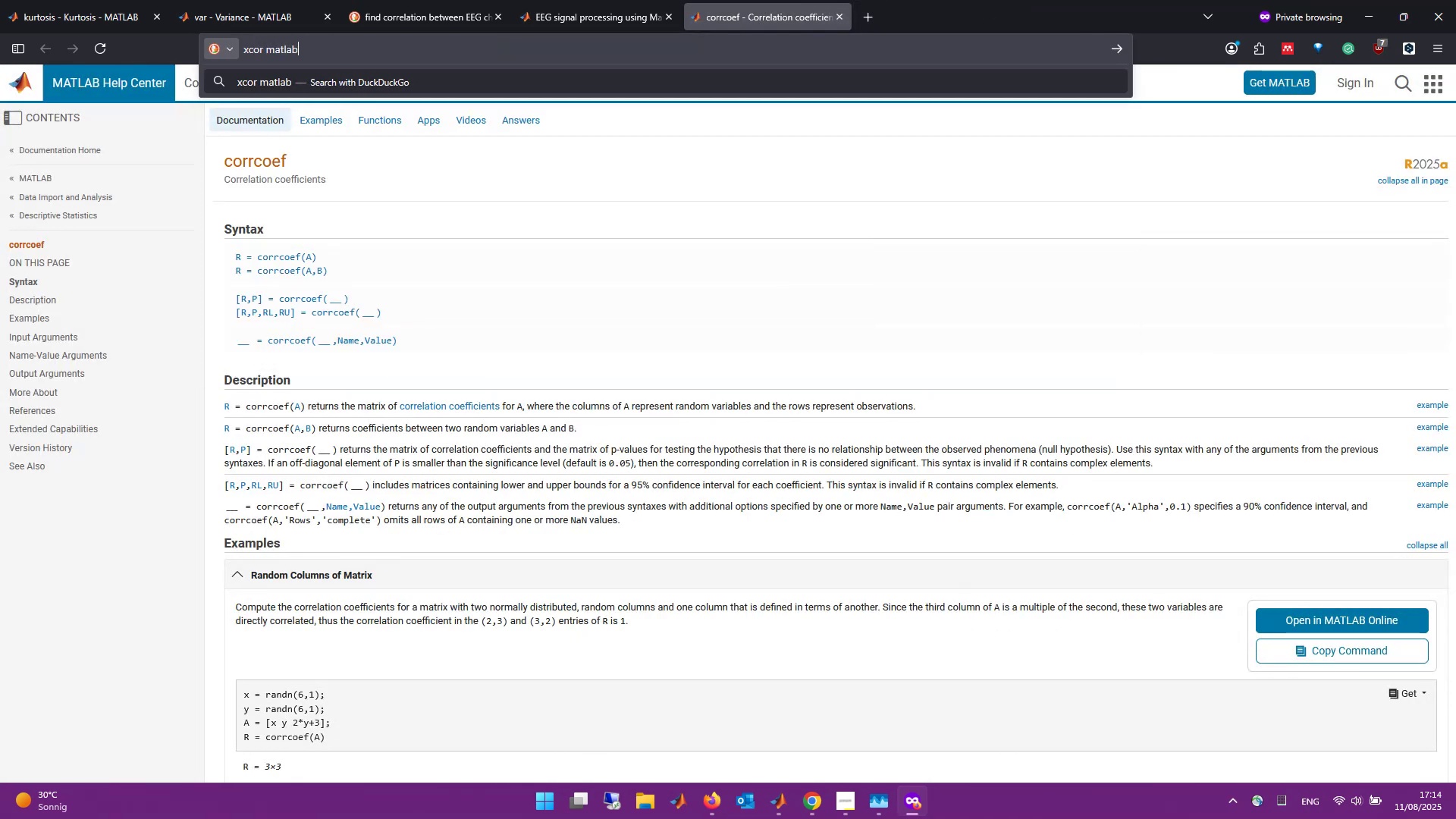 
key(Enter)
 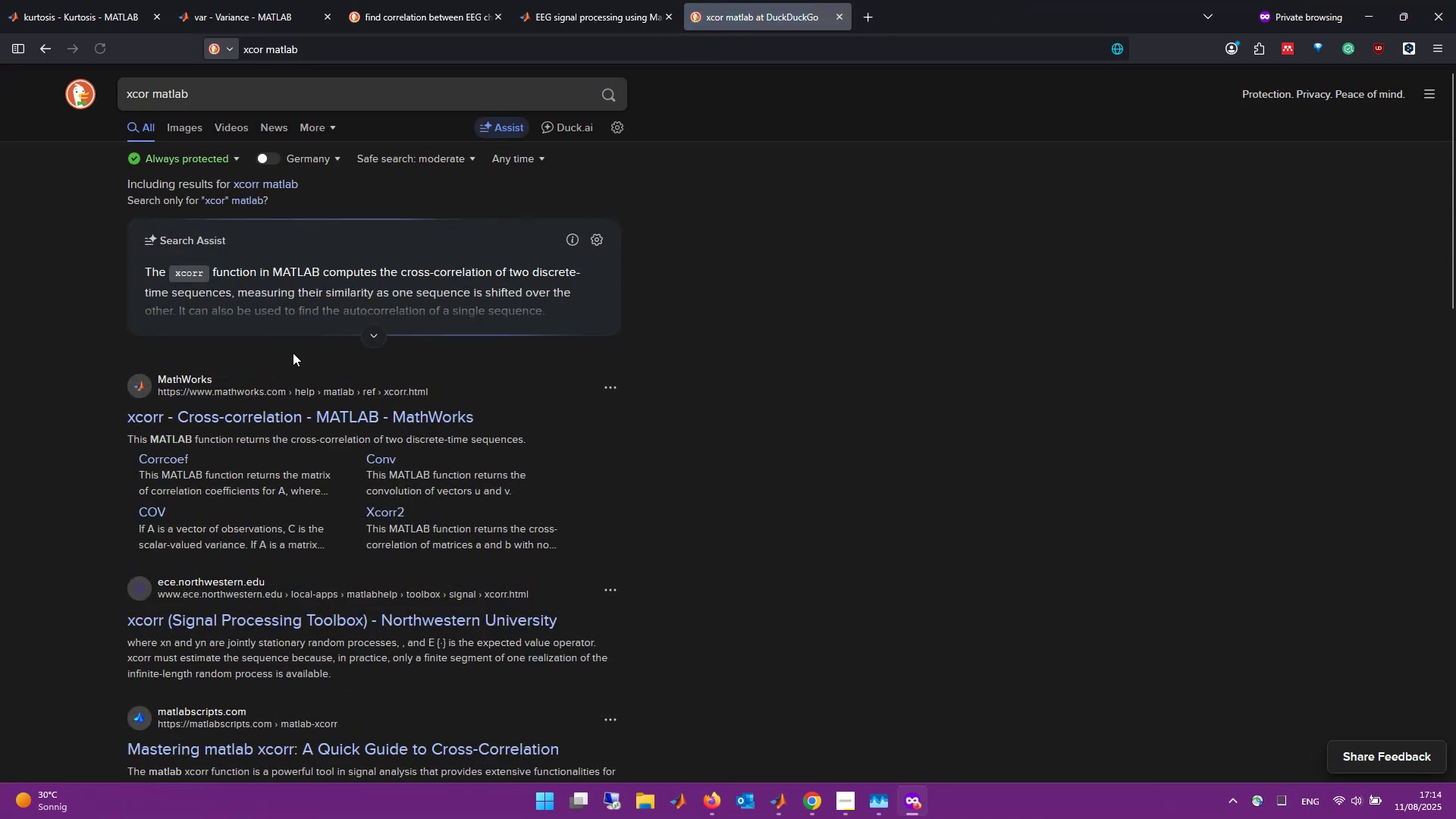 
left_click([244, 407])
 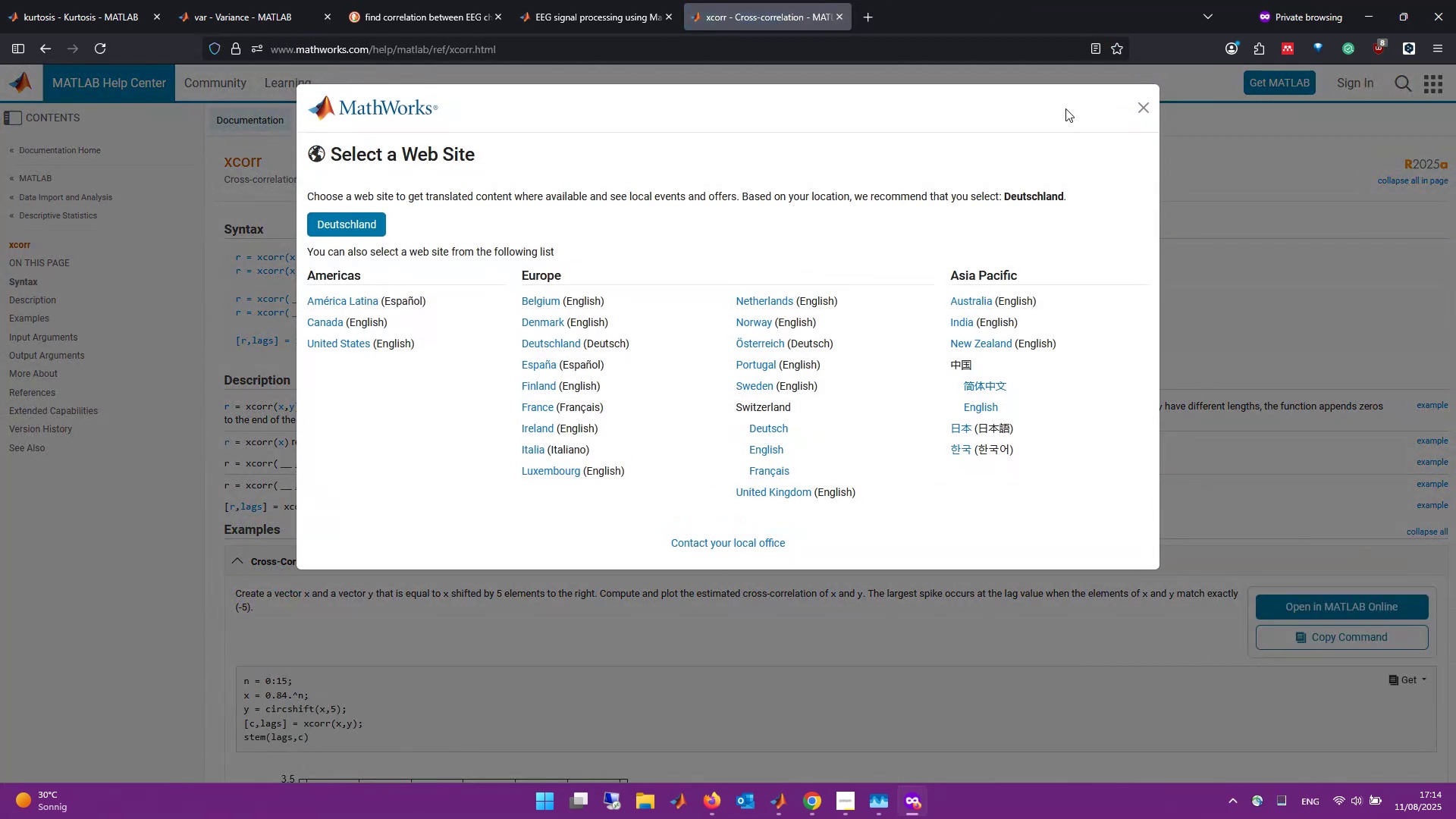 
left_click([1140, 103])
 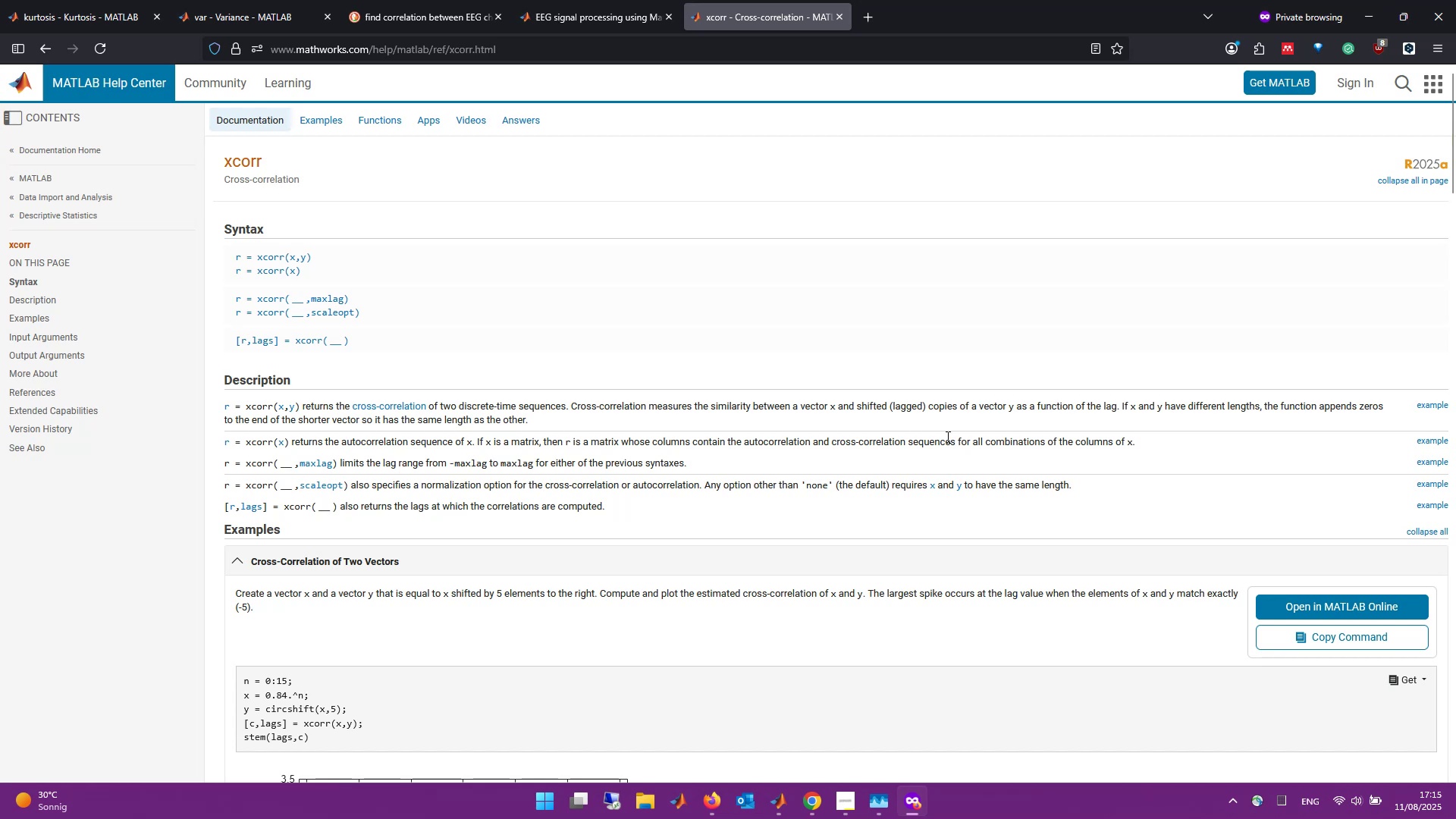 
wait(36.09)
 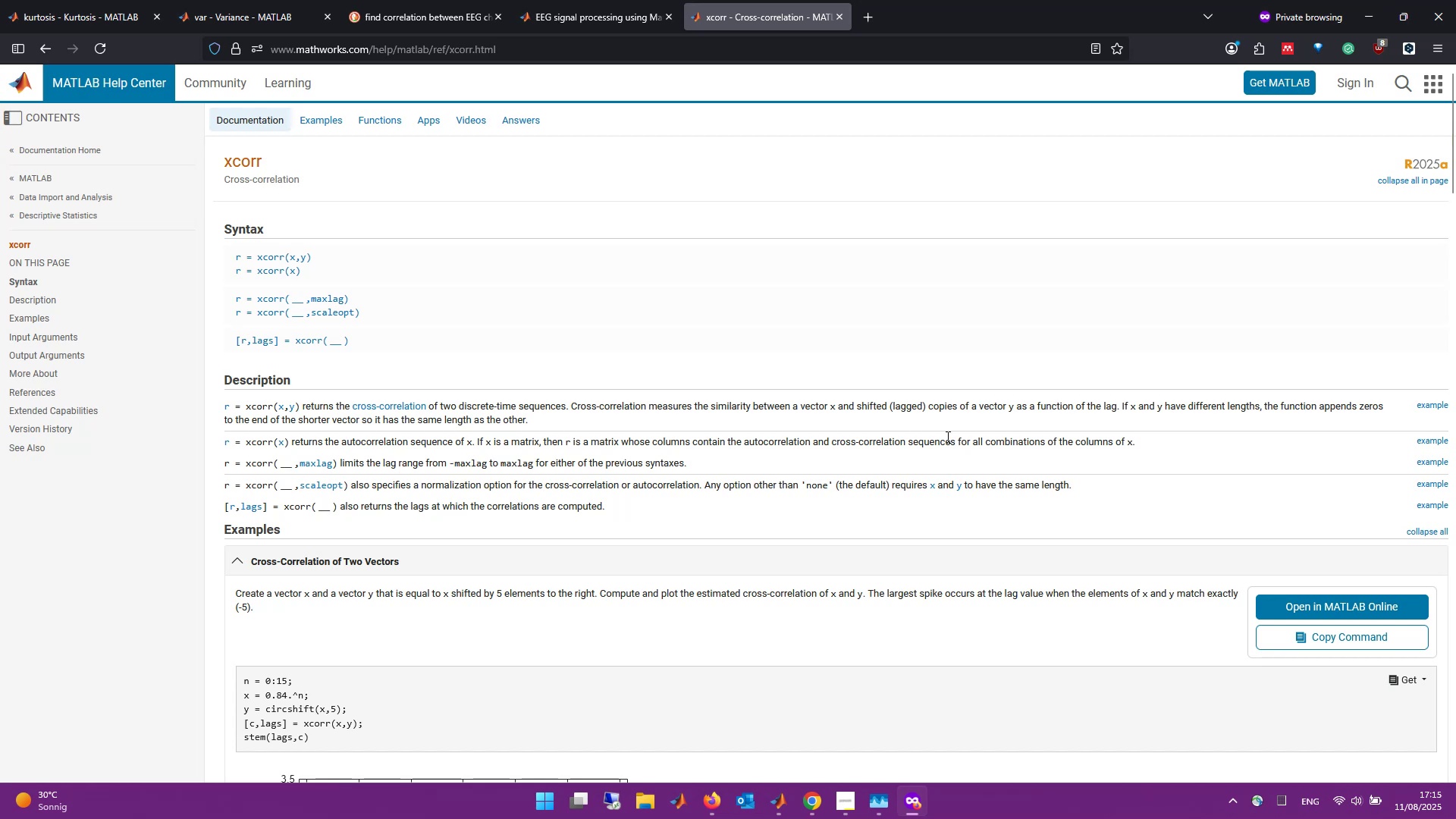 
scroll: coordinate [532, 579], scroll_direction: down, amount: 3.0
 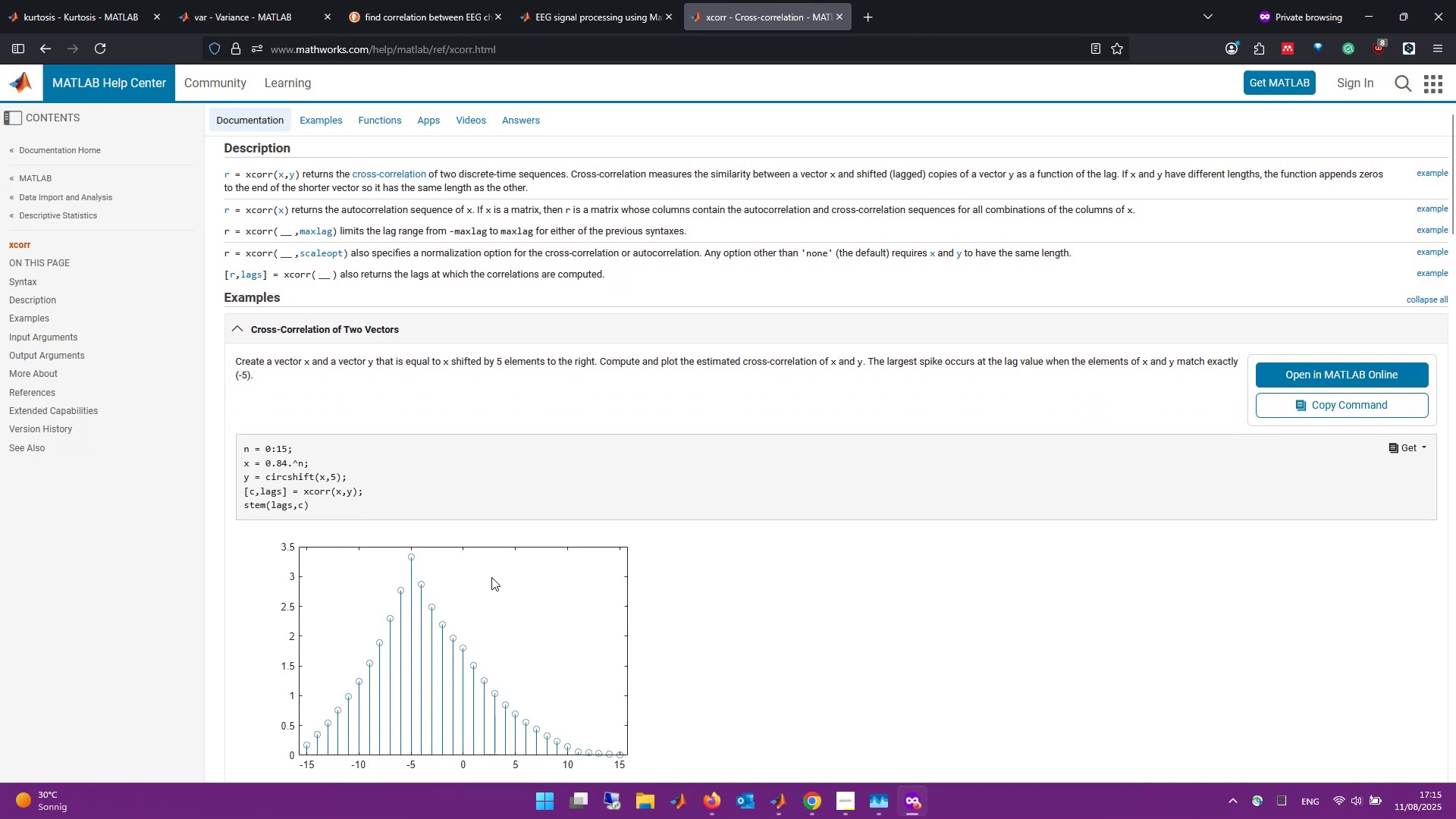 
scroll: coordinate [486, 577], scroll_direction: up, amount: 5.0
 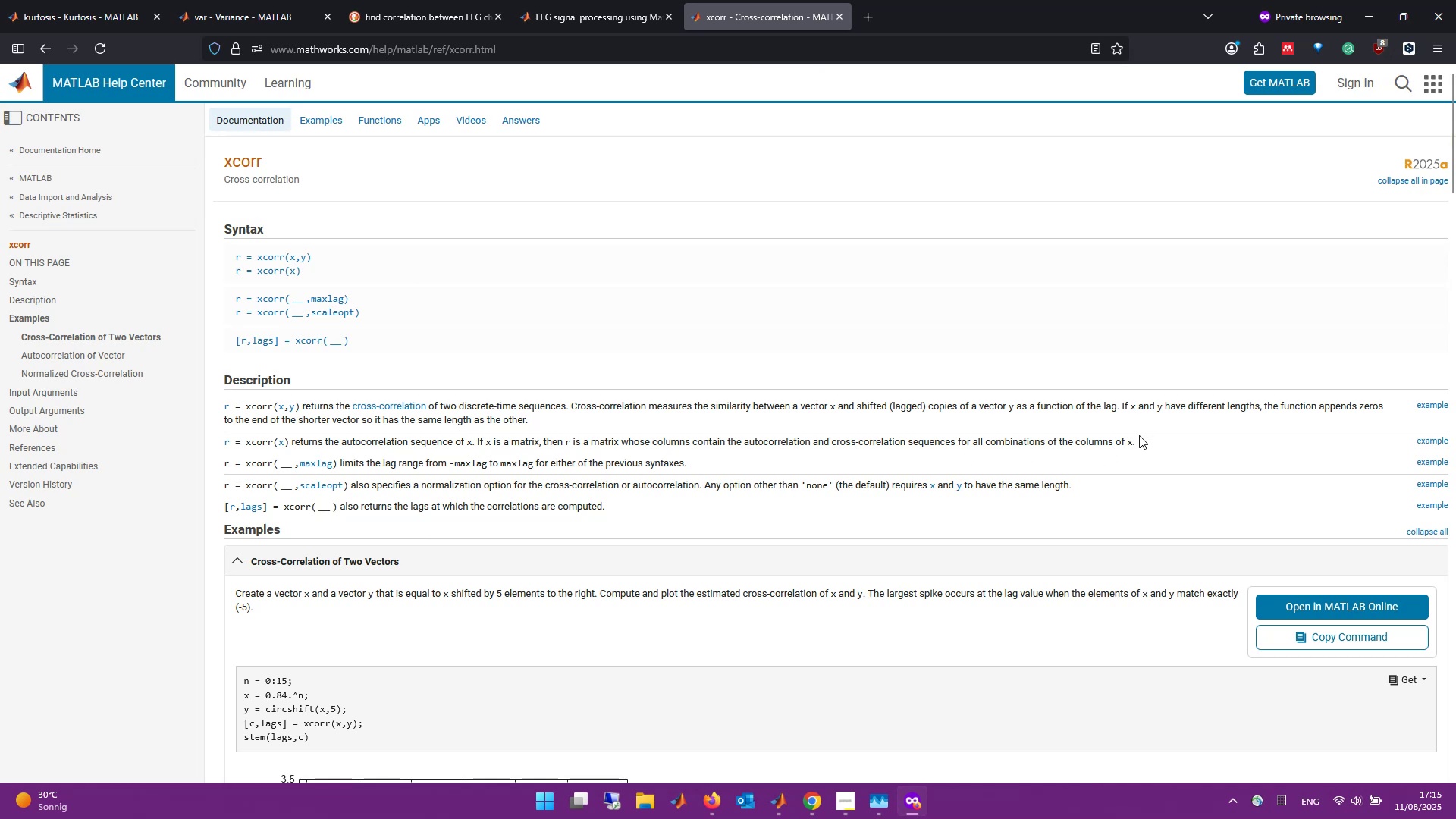 
wait(5.17)
 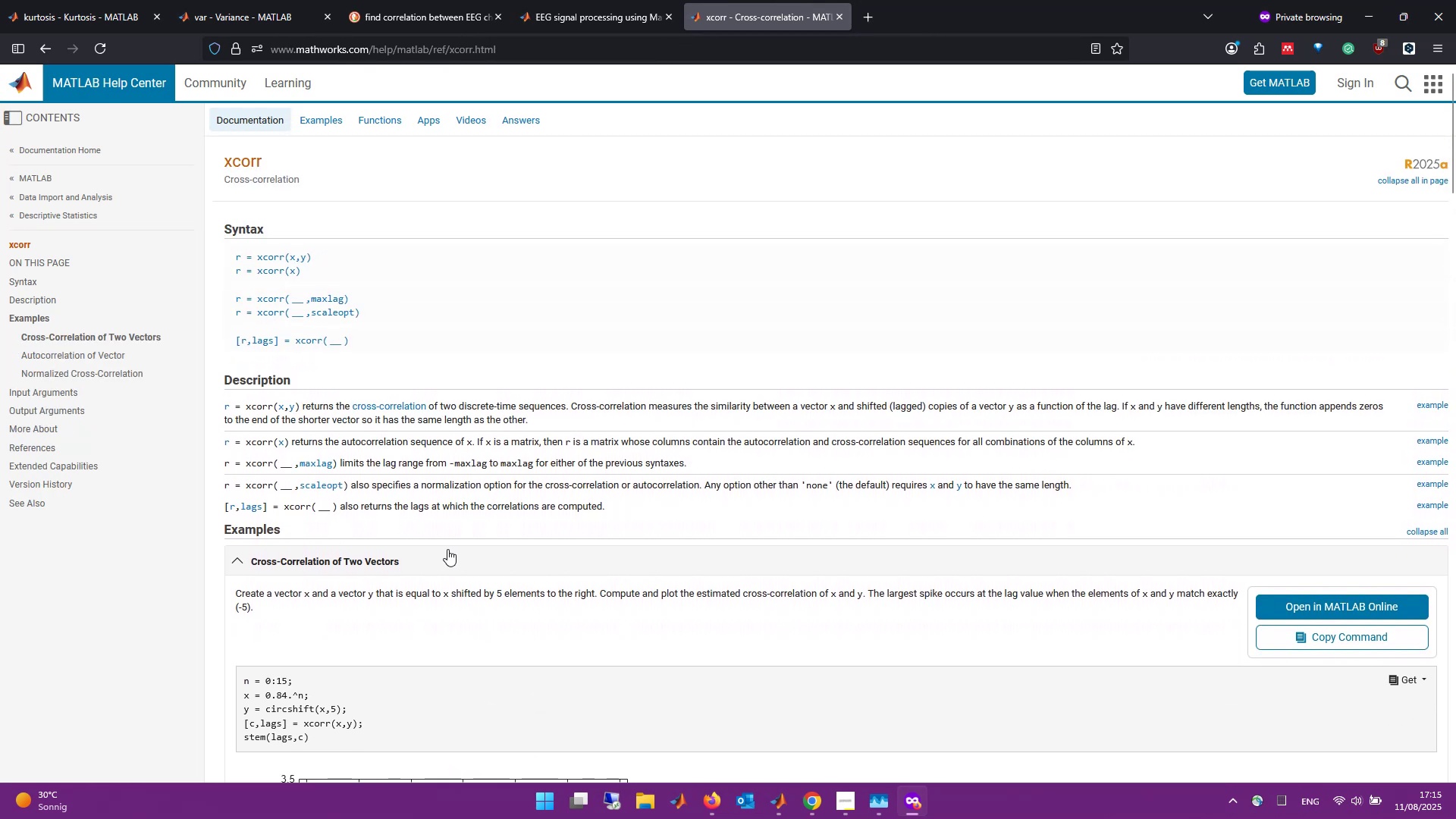 
hold_key(key=AltLeft, duration=0.61)
 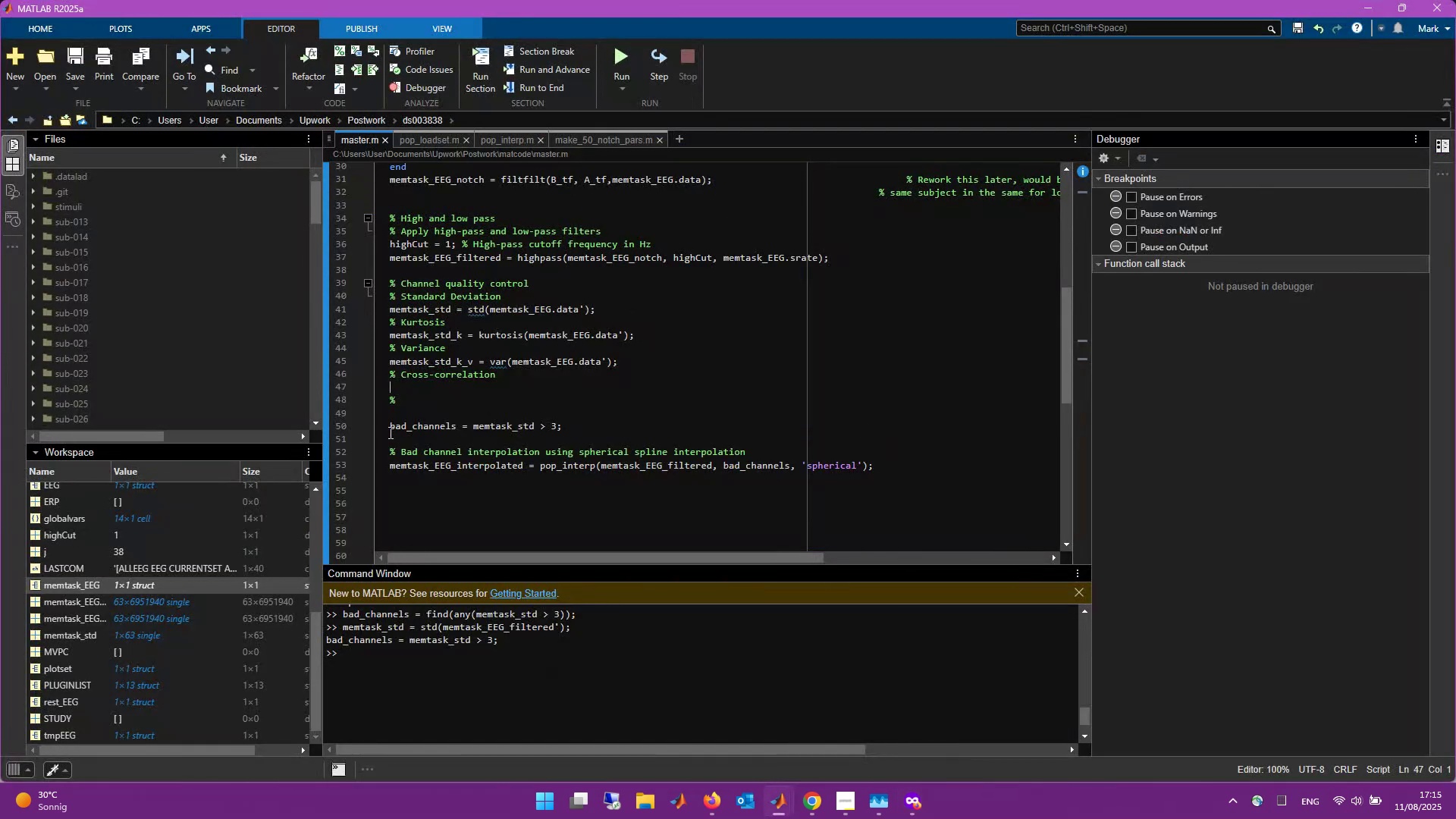 
key(Tab)
type(memtask_std)
 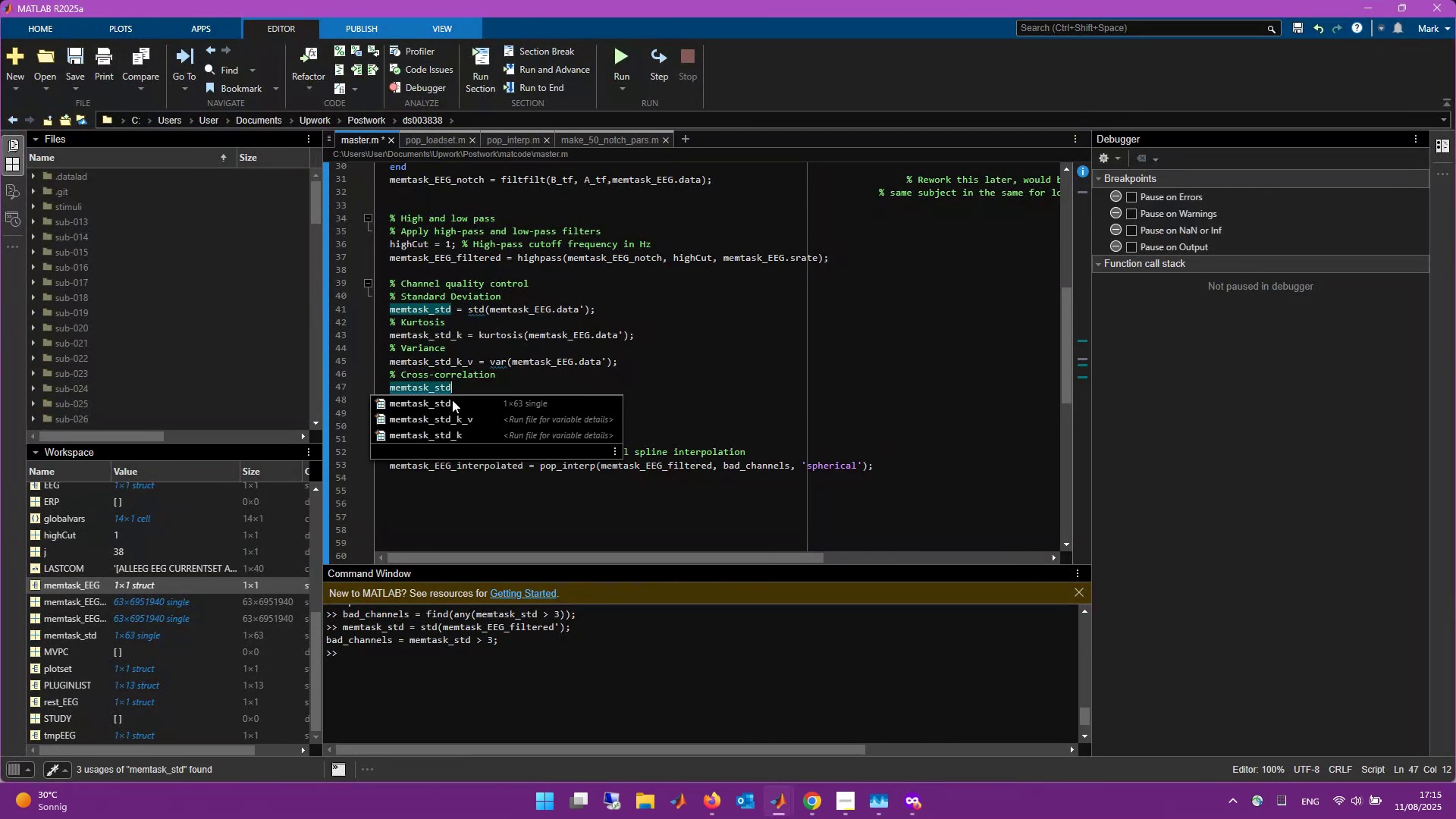 
left_click([467, 362])
 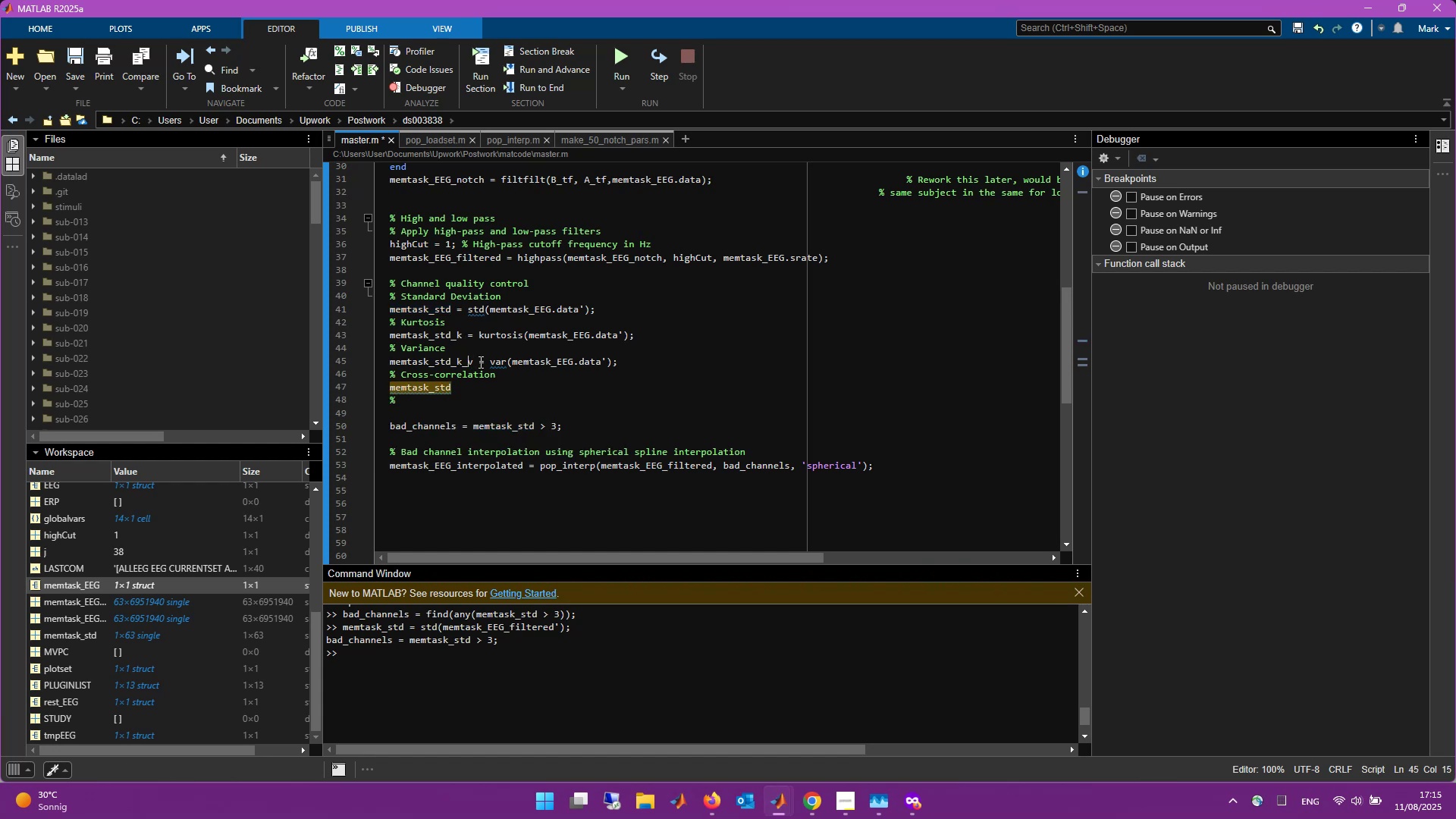 
key(Backspace)
 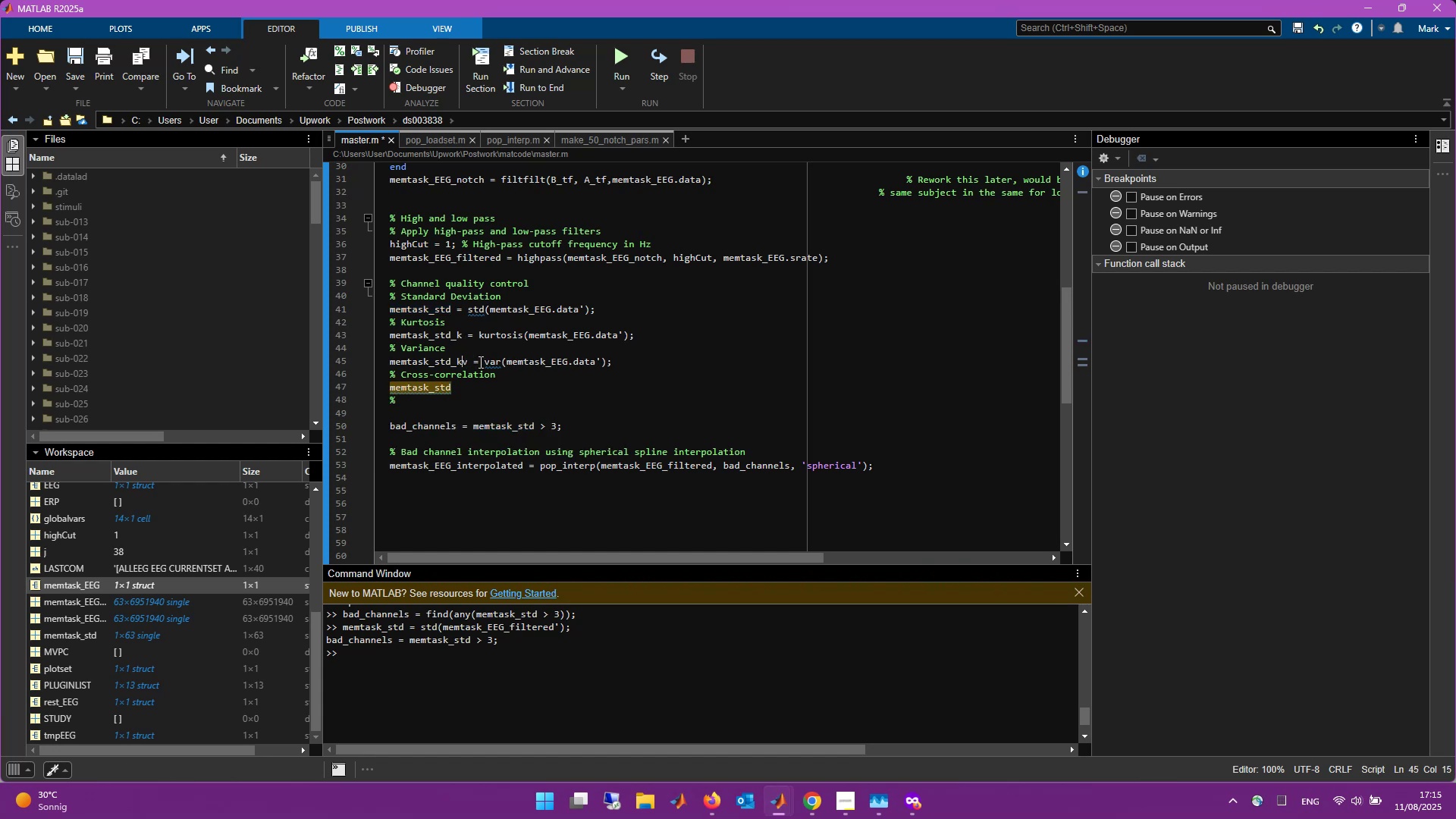 
key(Backspace)
 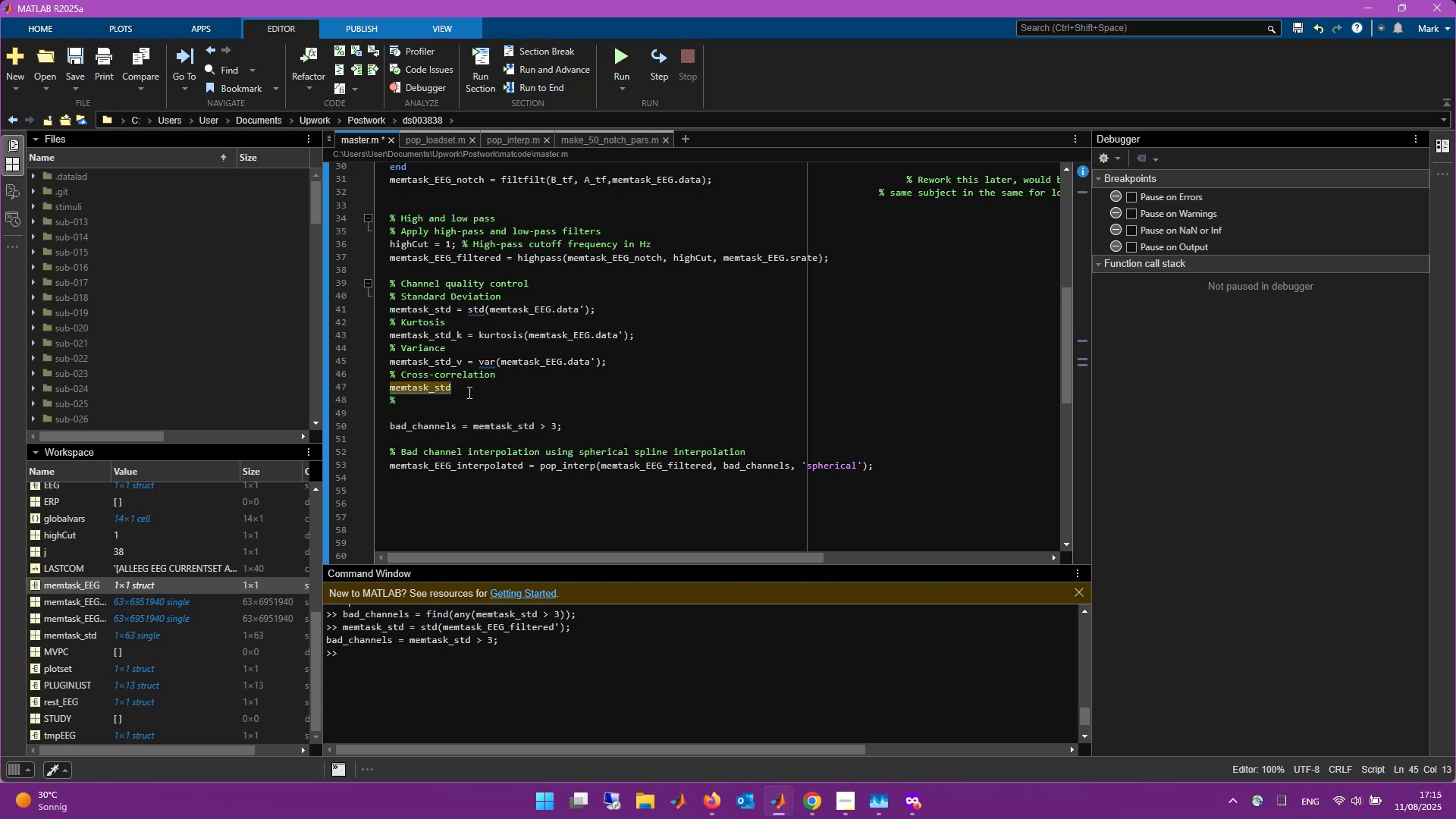 
left_click([466, 398])
 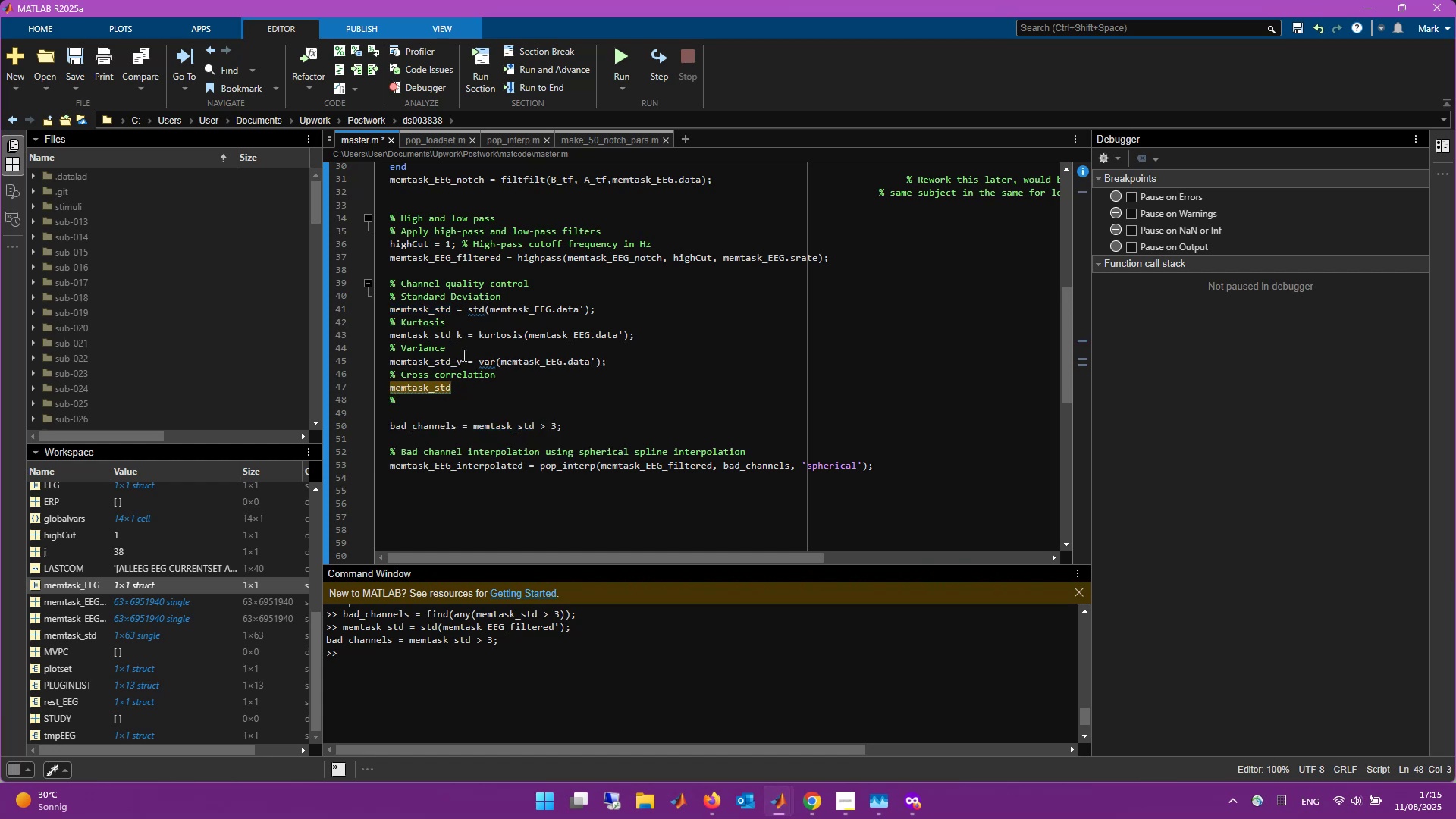 
left_click([455, 340])
 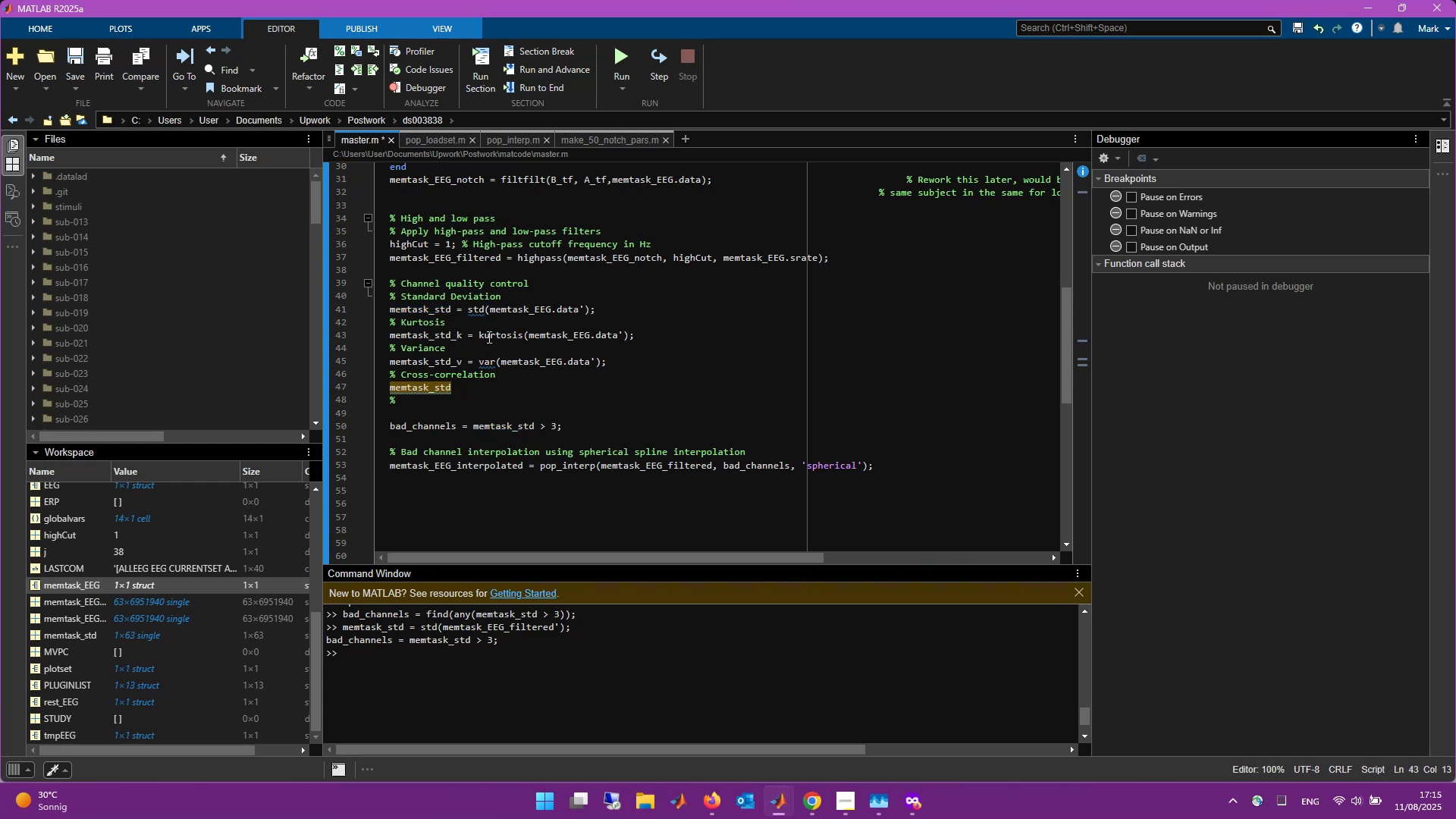 
key(Control+ControlLeft)
 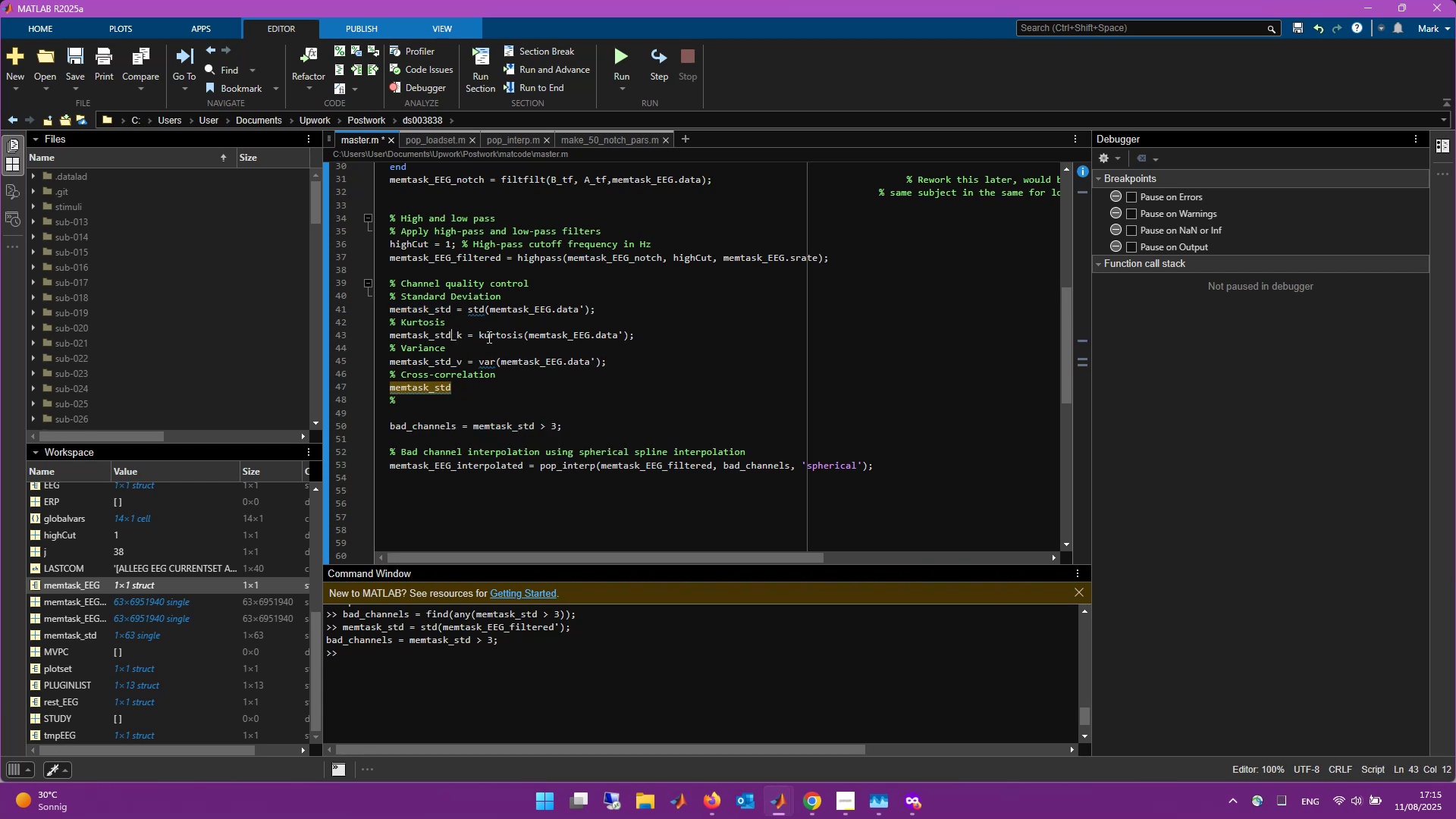 
key(ArrowLeft)
 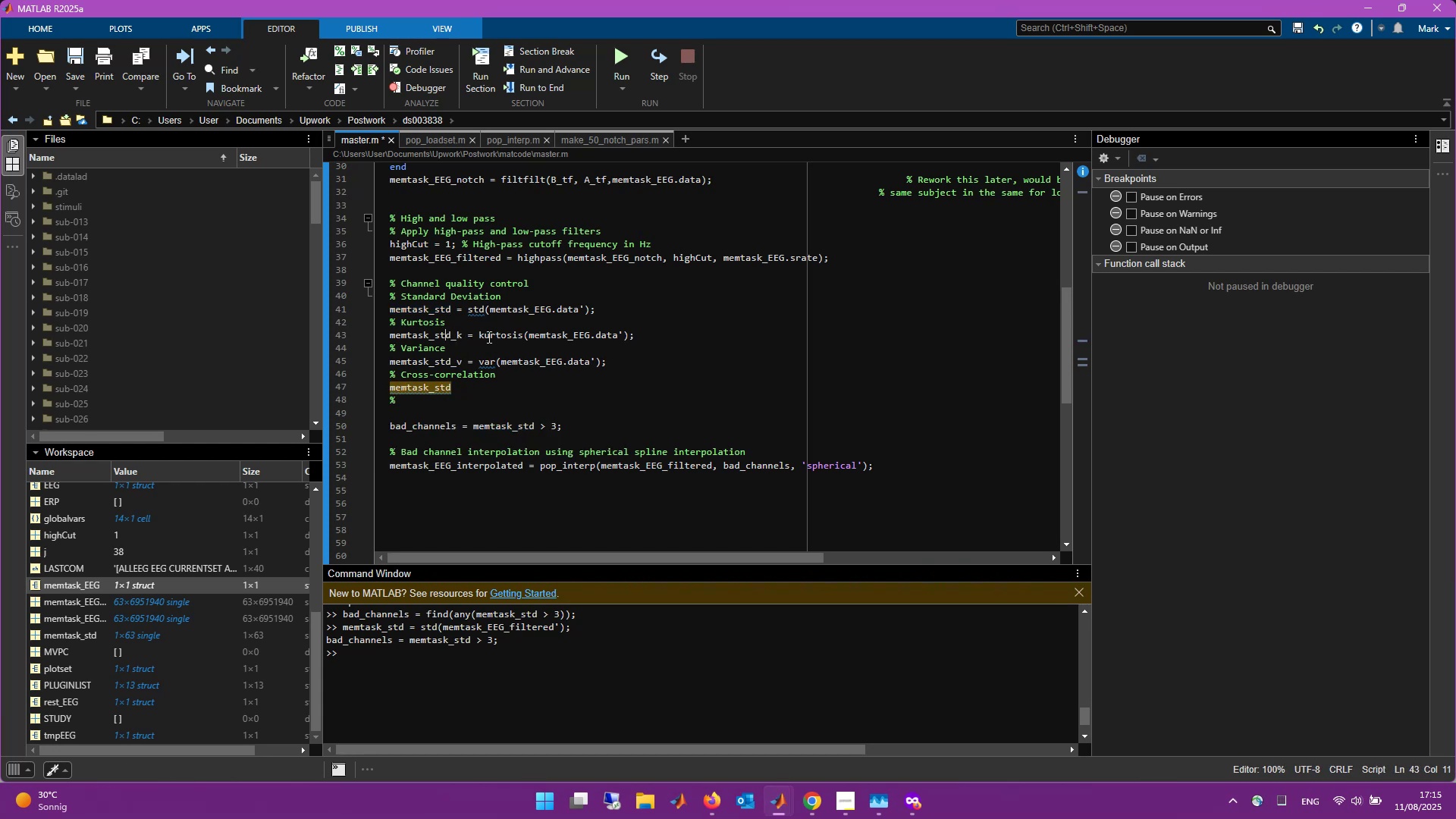 
key(ArrowRight)
 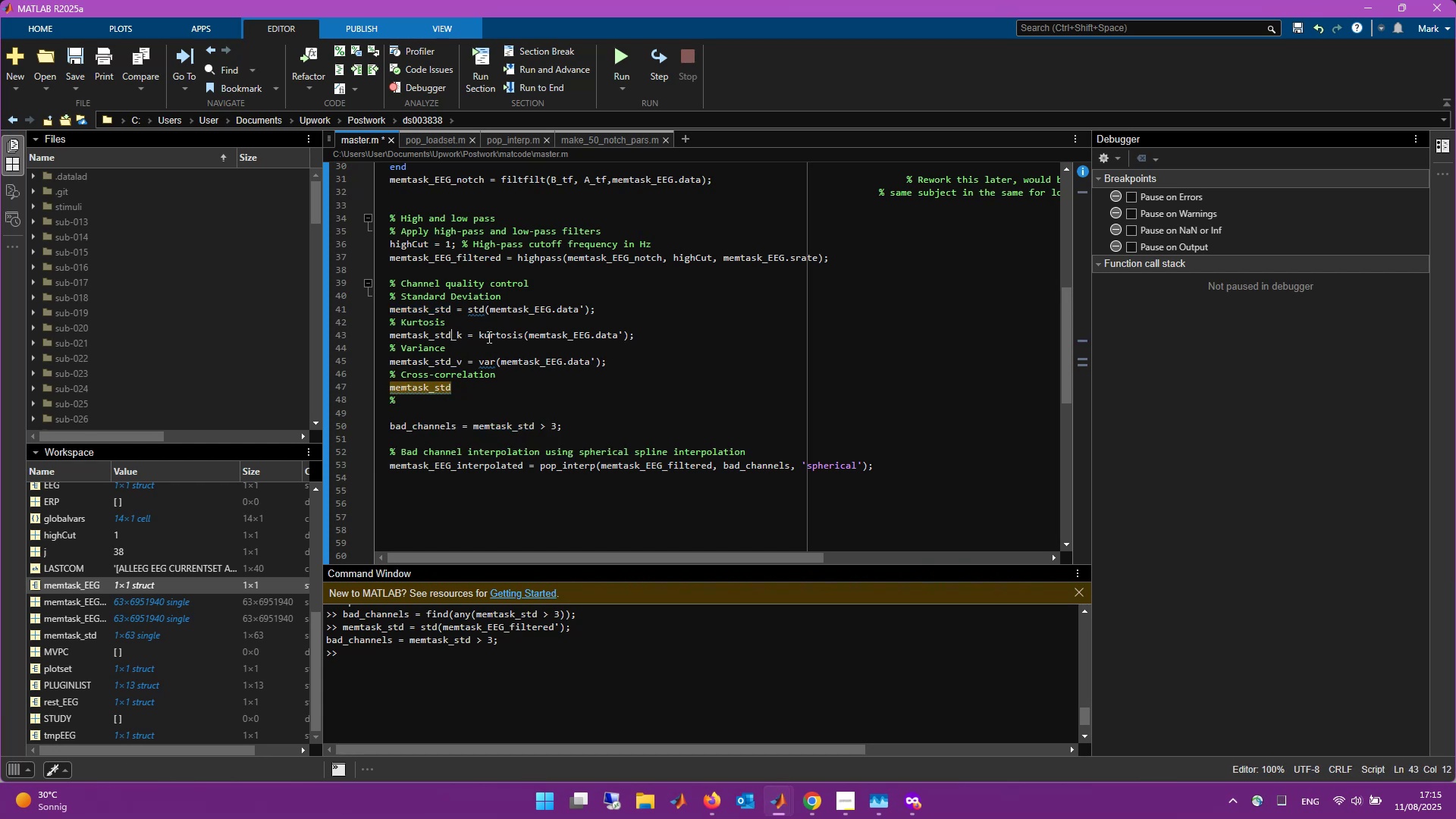 
key(Backspace)
 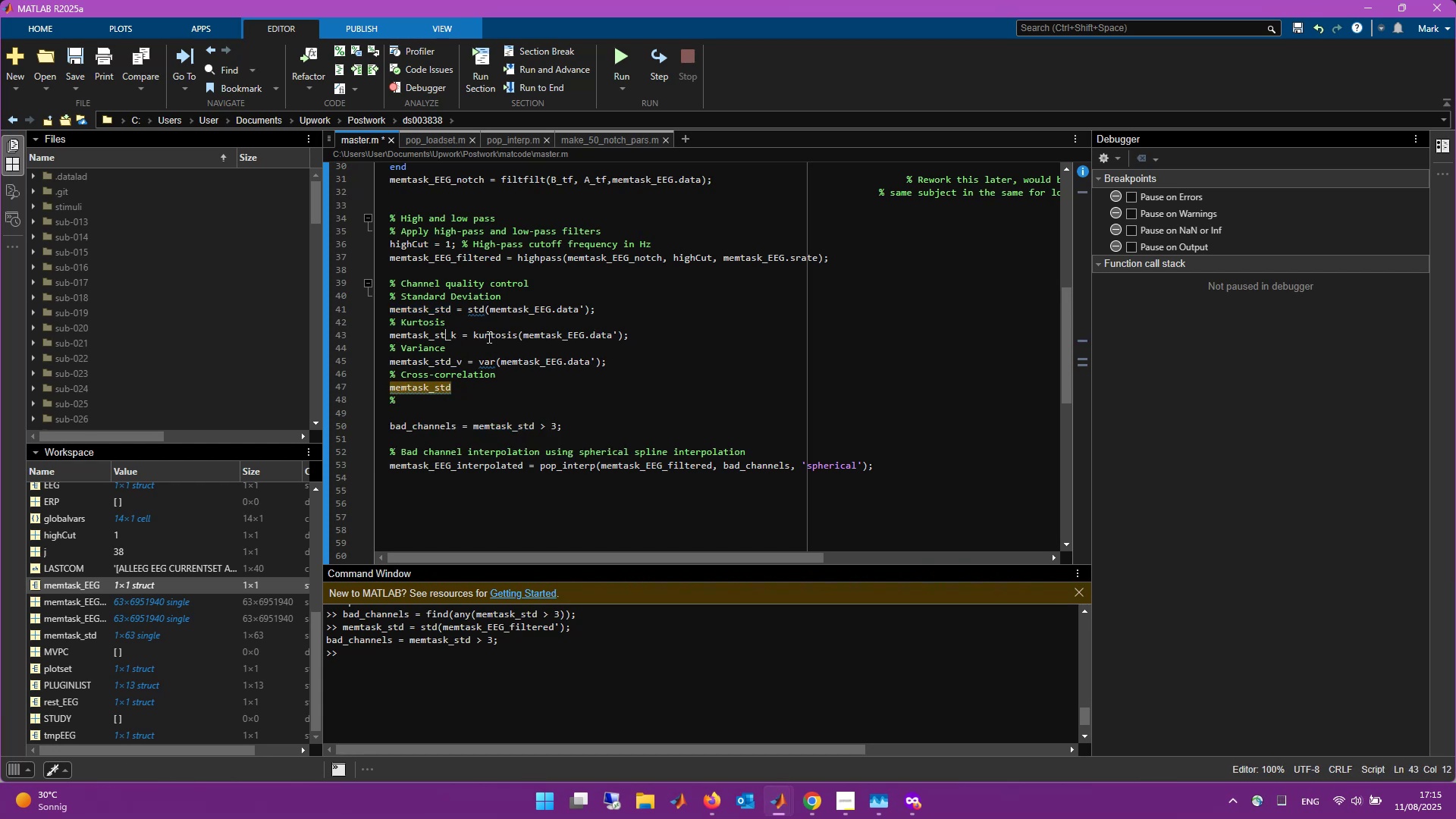 
key(Backspace)
 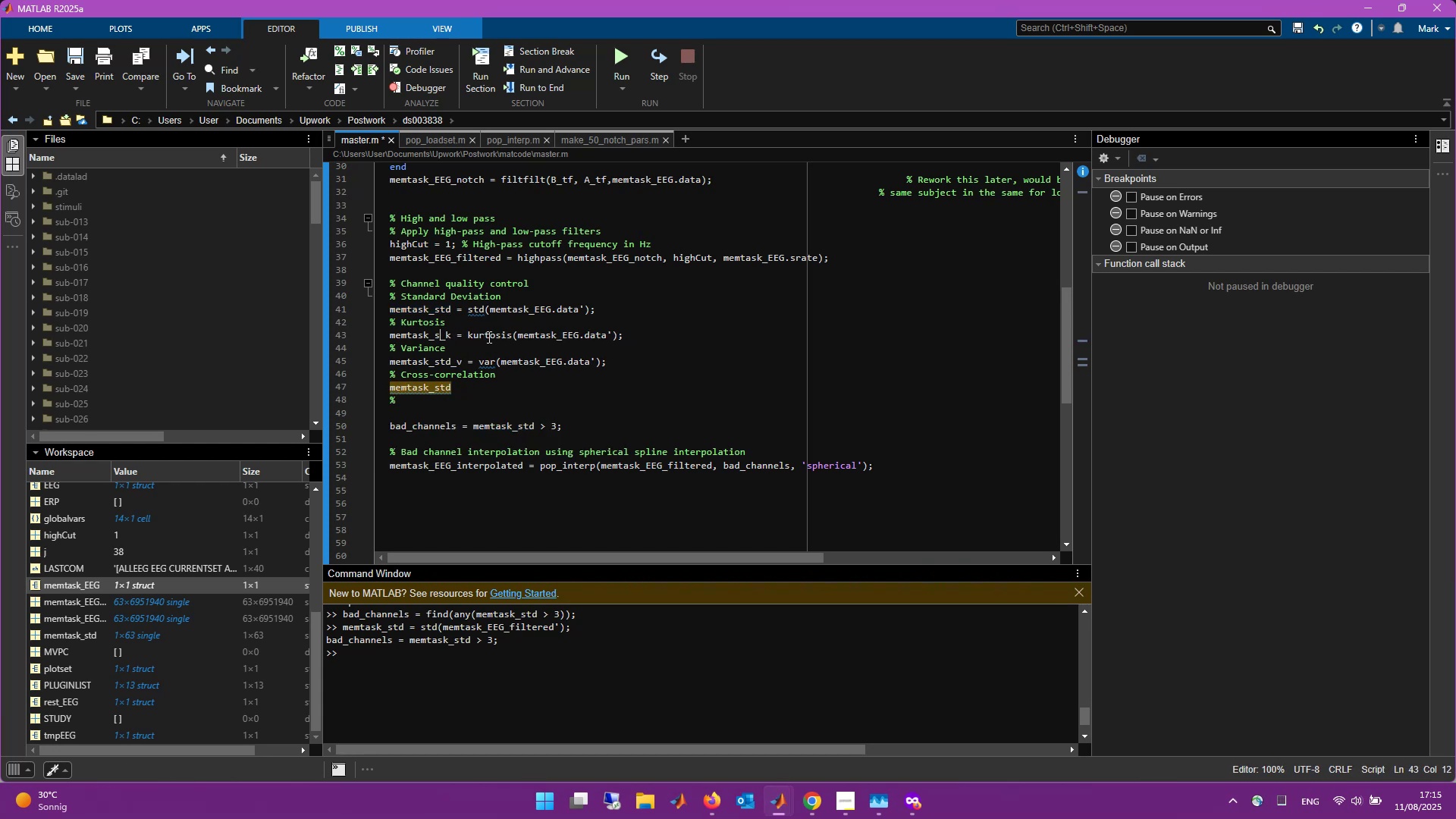 
key(Backspace)
 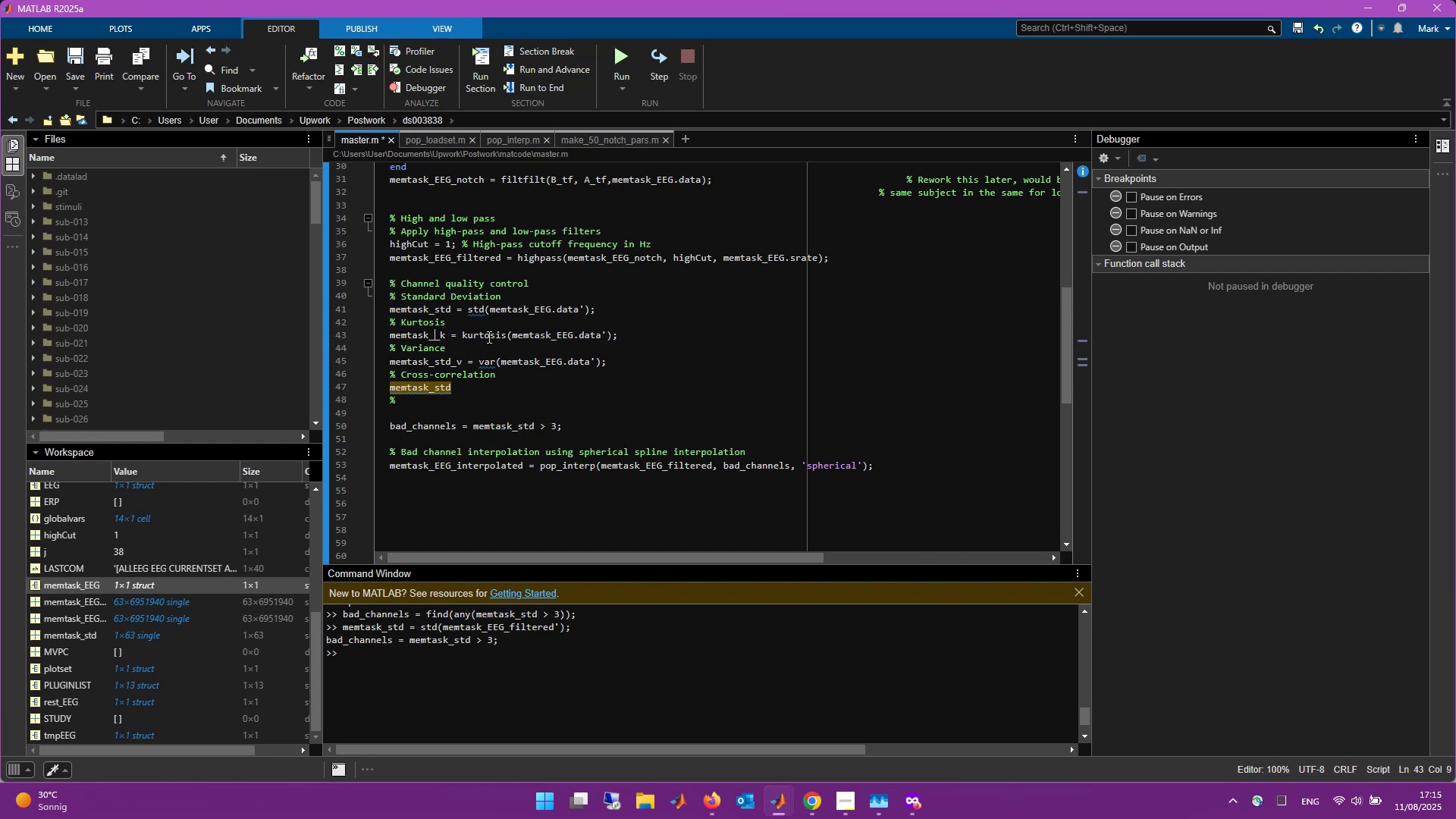 
key(Backspace)
 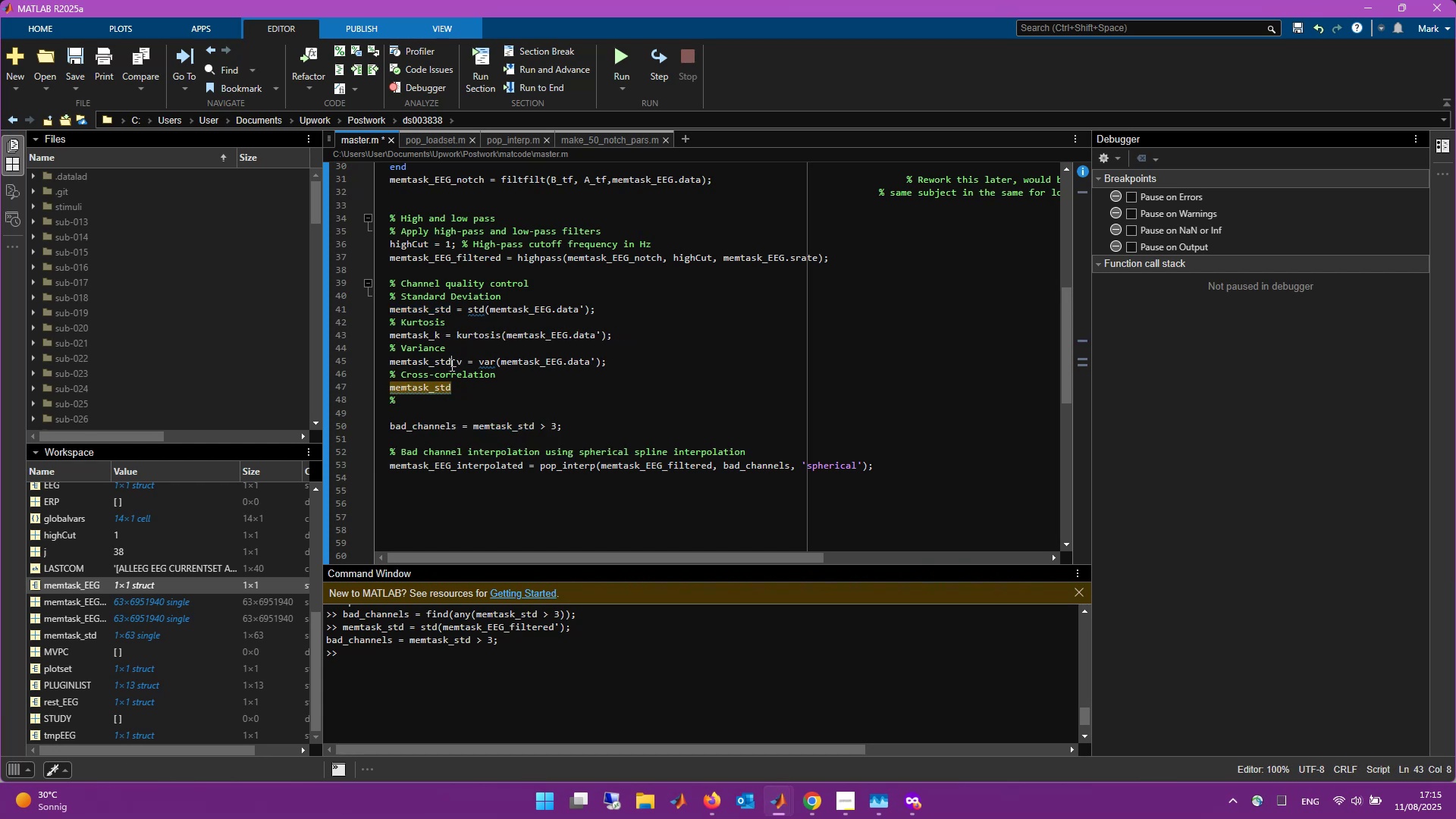 
key(Backspace)
 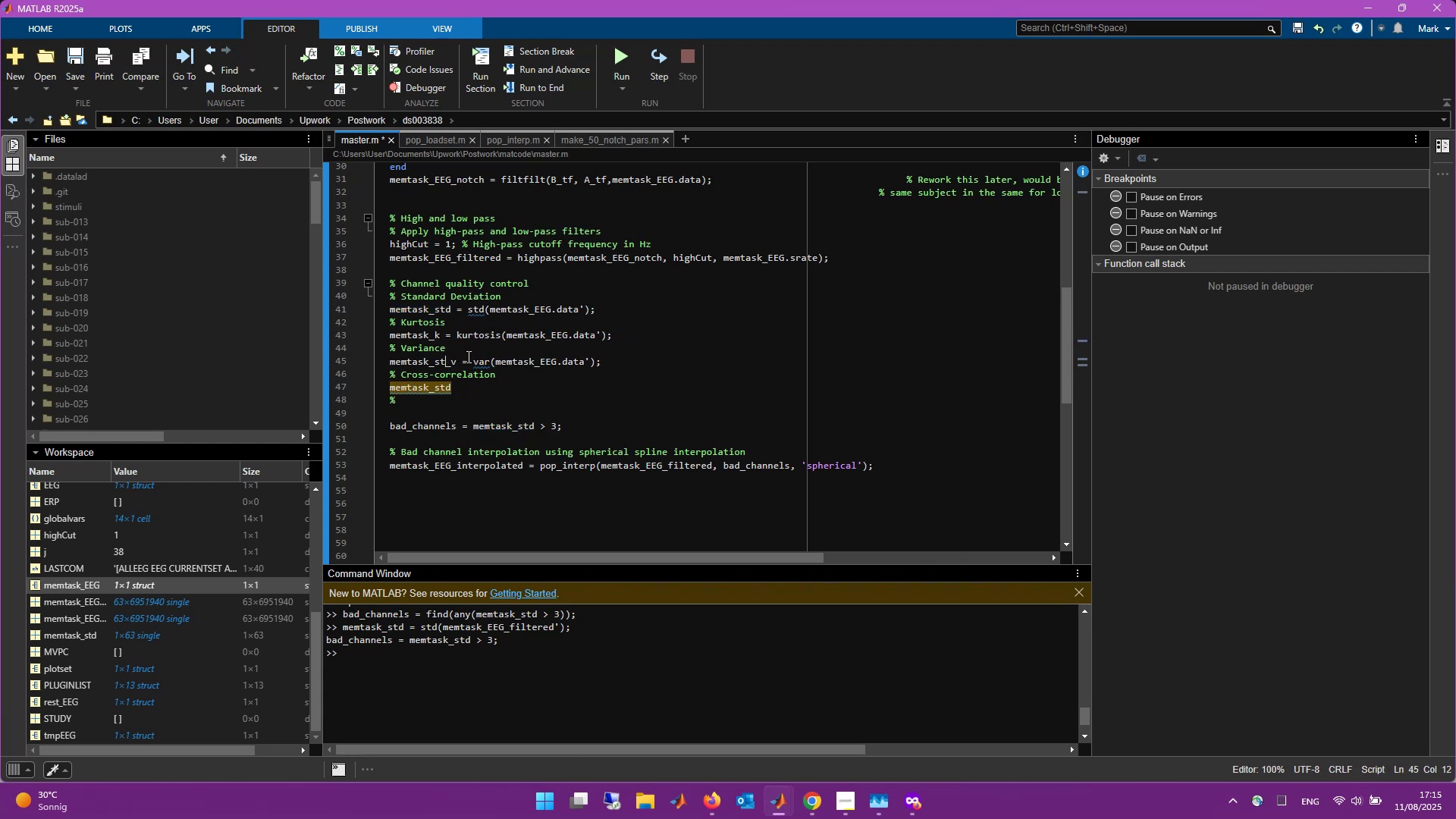 
key(Backspace)
 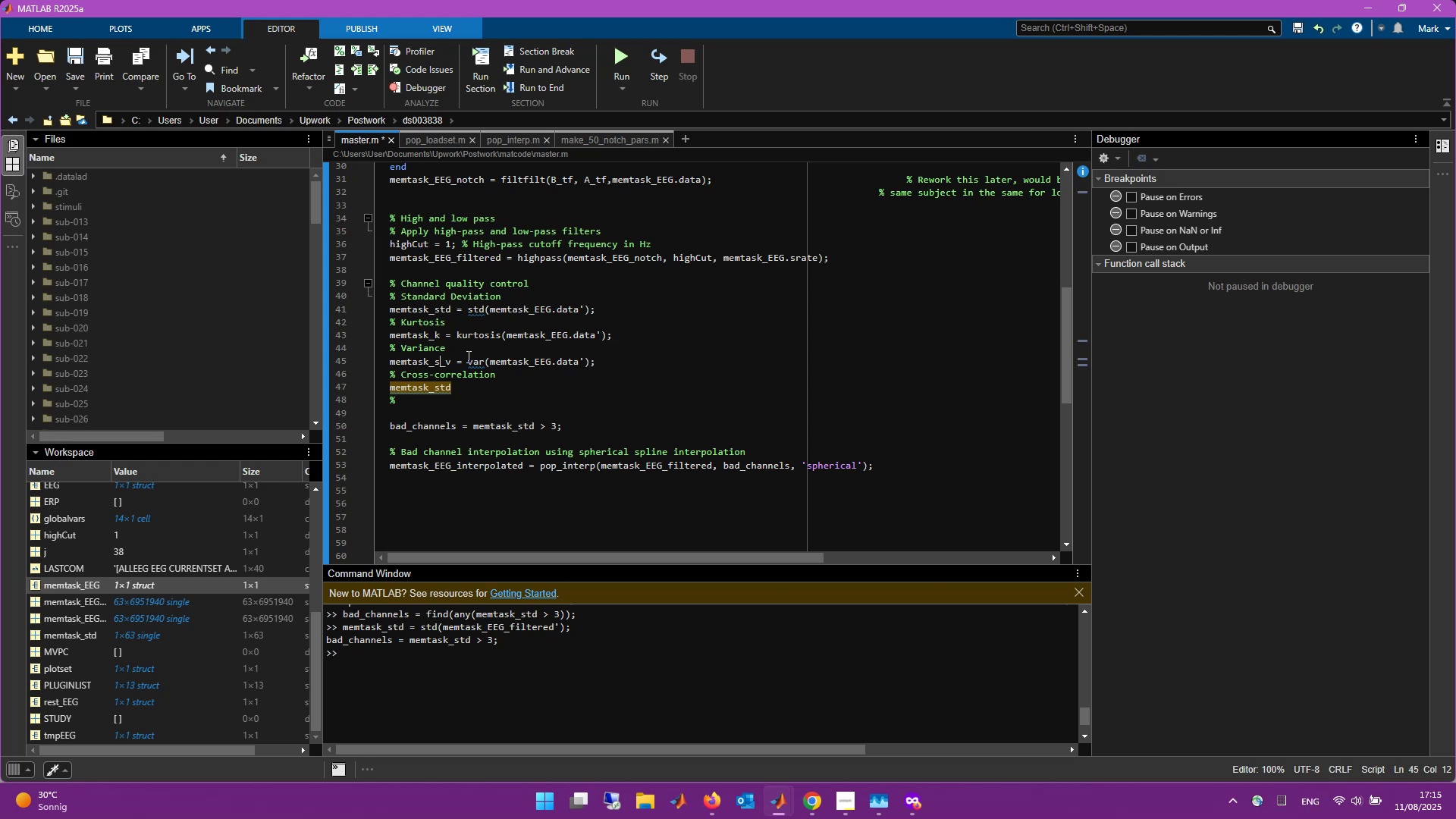 
key(Backspace)
 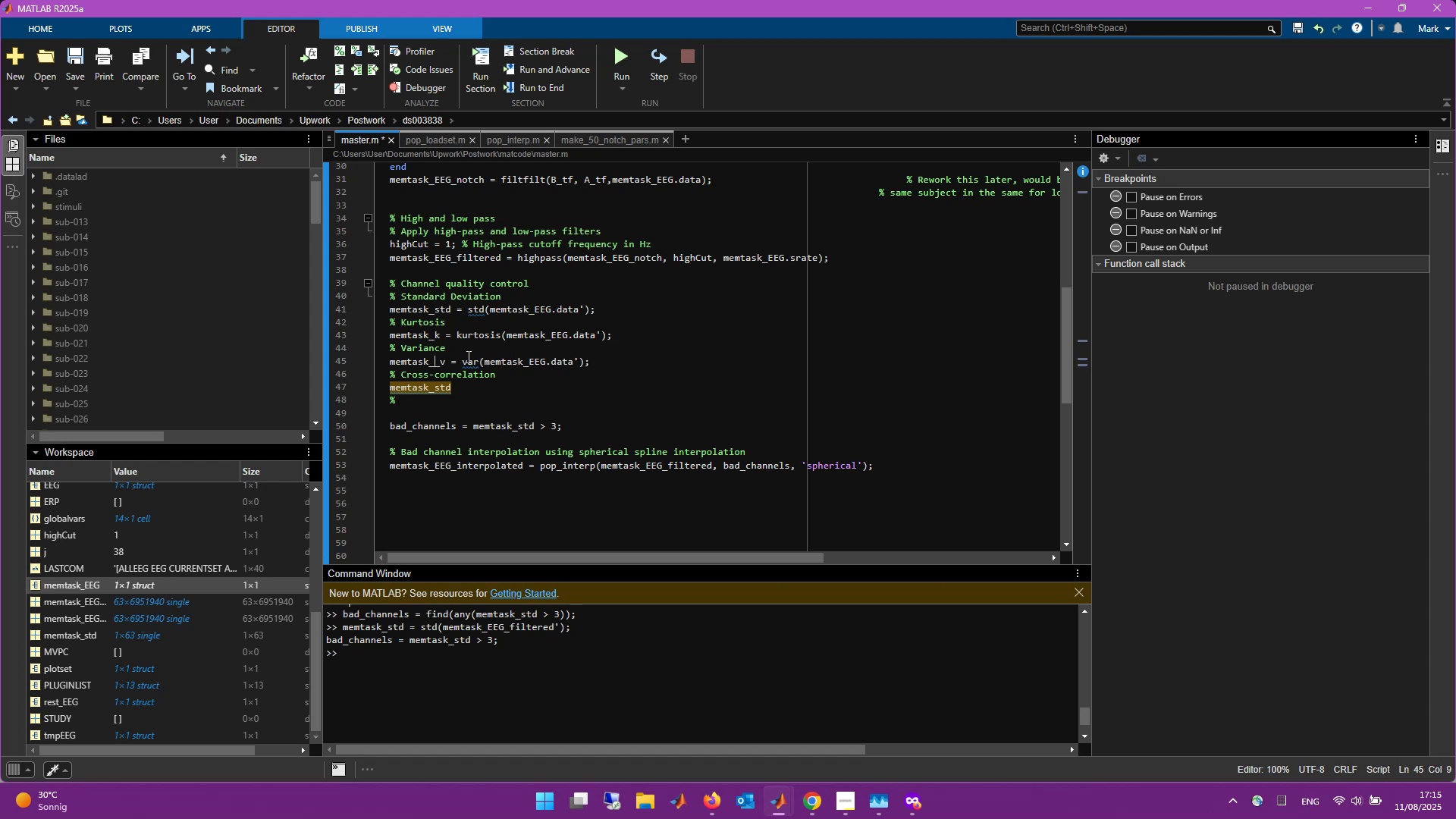 
key(Backspace)
 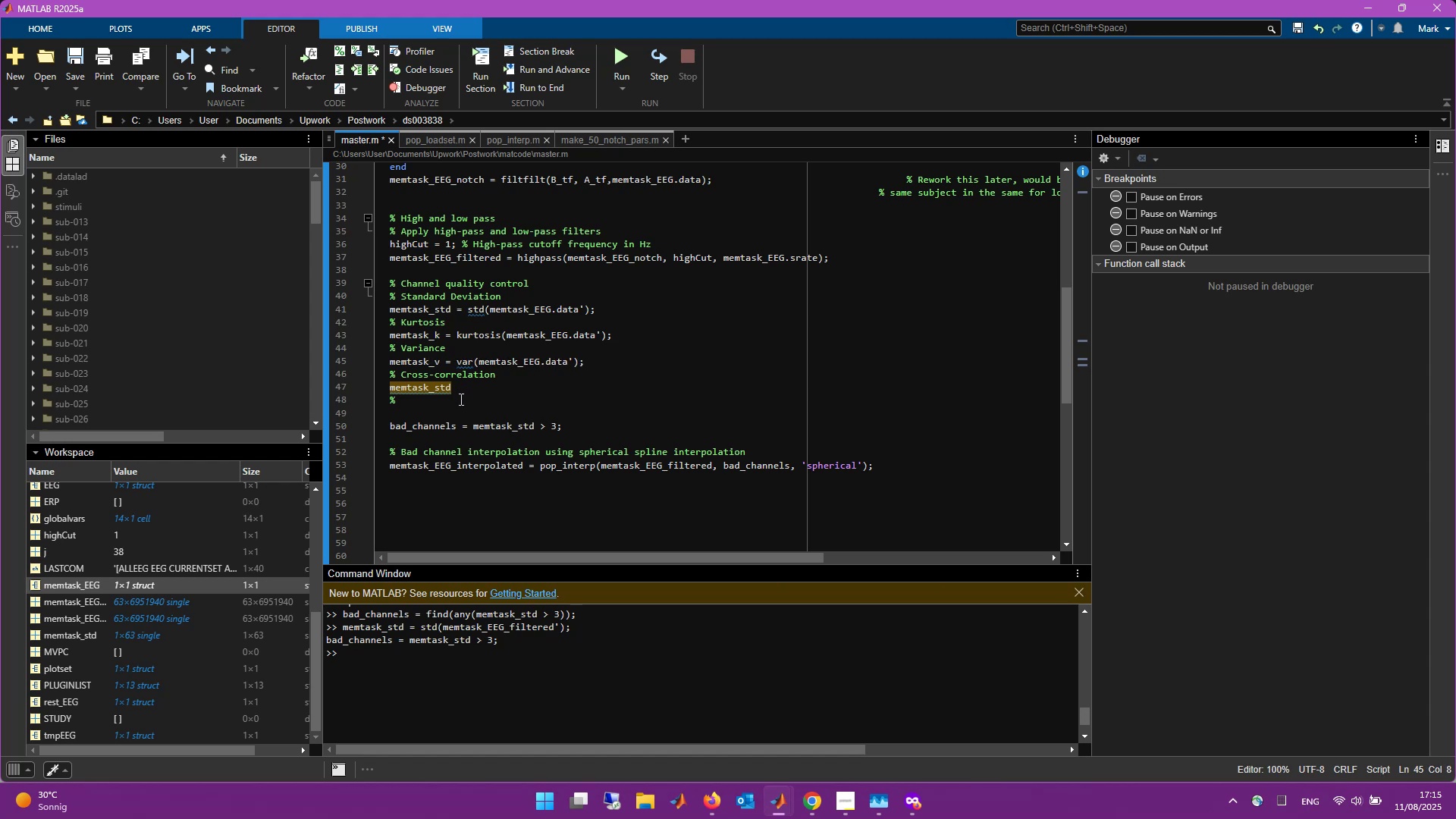 
left_click([470, 387])
 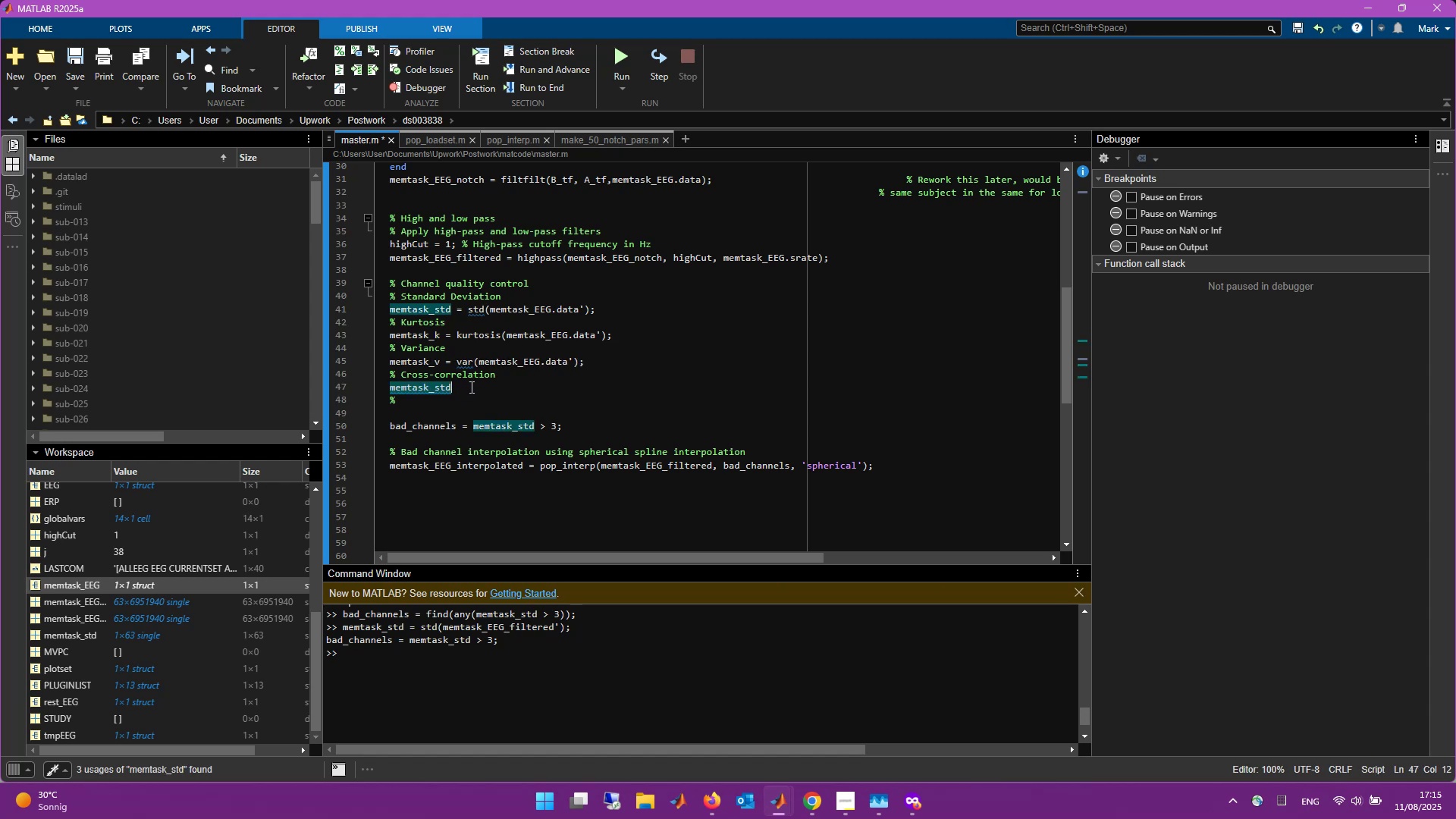 
key(Backspace)
key(Backspace)
key(Backspace)
type(f)
key(Backspace)
type(c)
key(Backspace)
type(dc)
key(Backspace)
key(Backspace)
type(xc = xcof)
key(Backspace)
type(rr(memtask_e)
key(Backspace)
type(EEG.data`)
 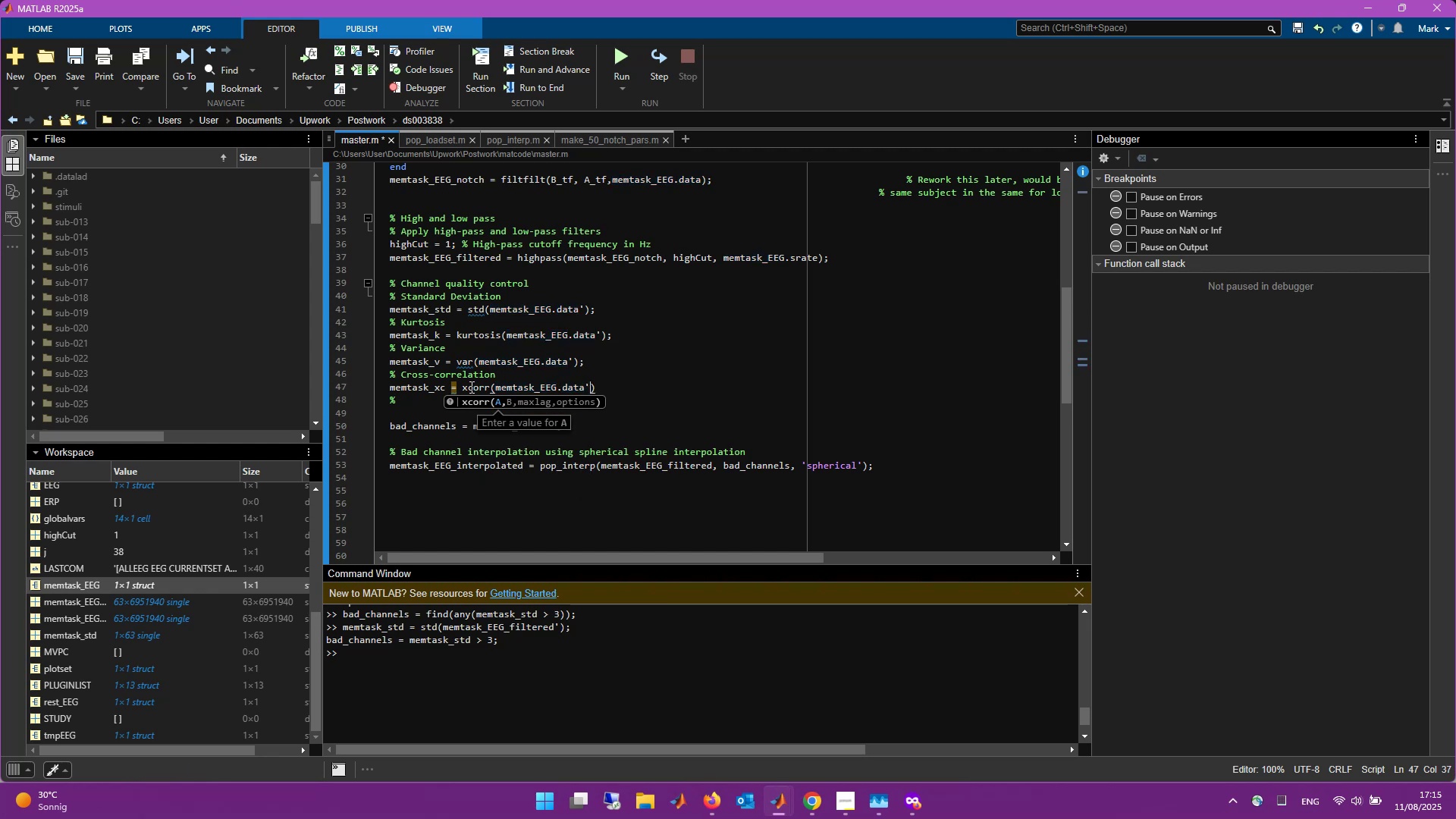 
key(ArrowRight)
 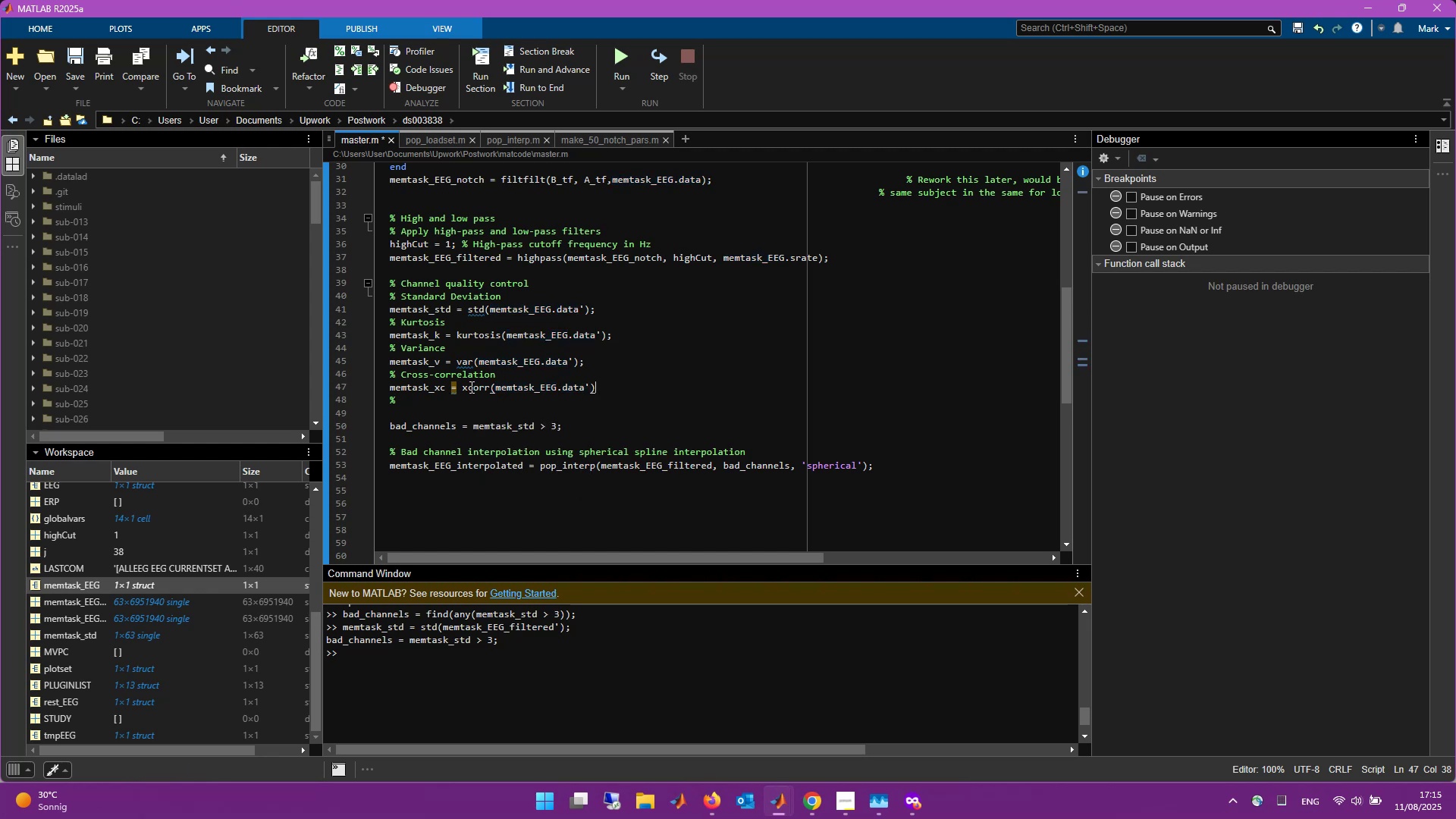 
key(Semicolon)
 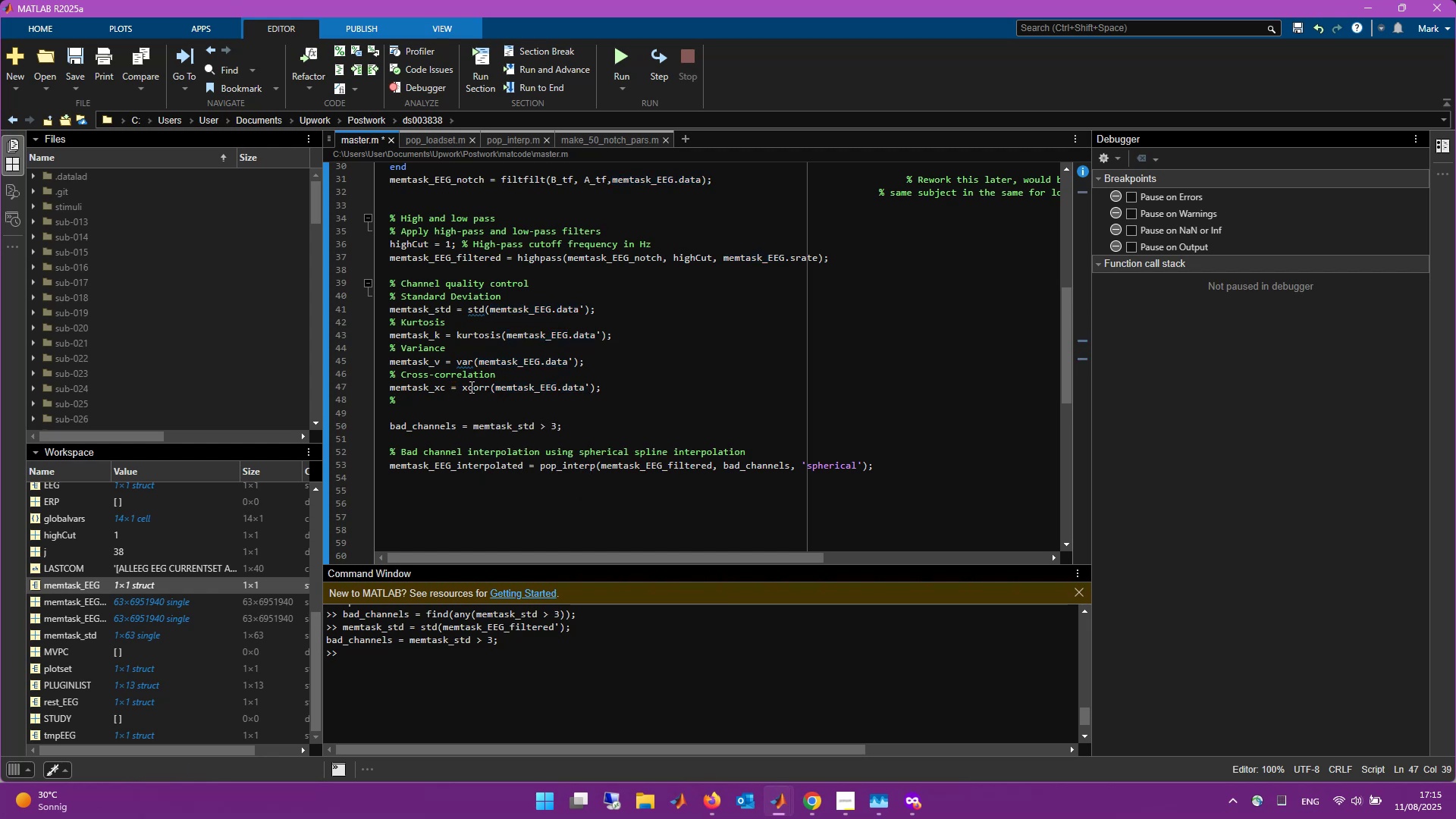 
key(Control+S)
 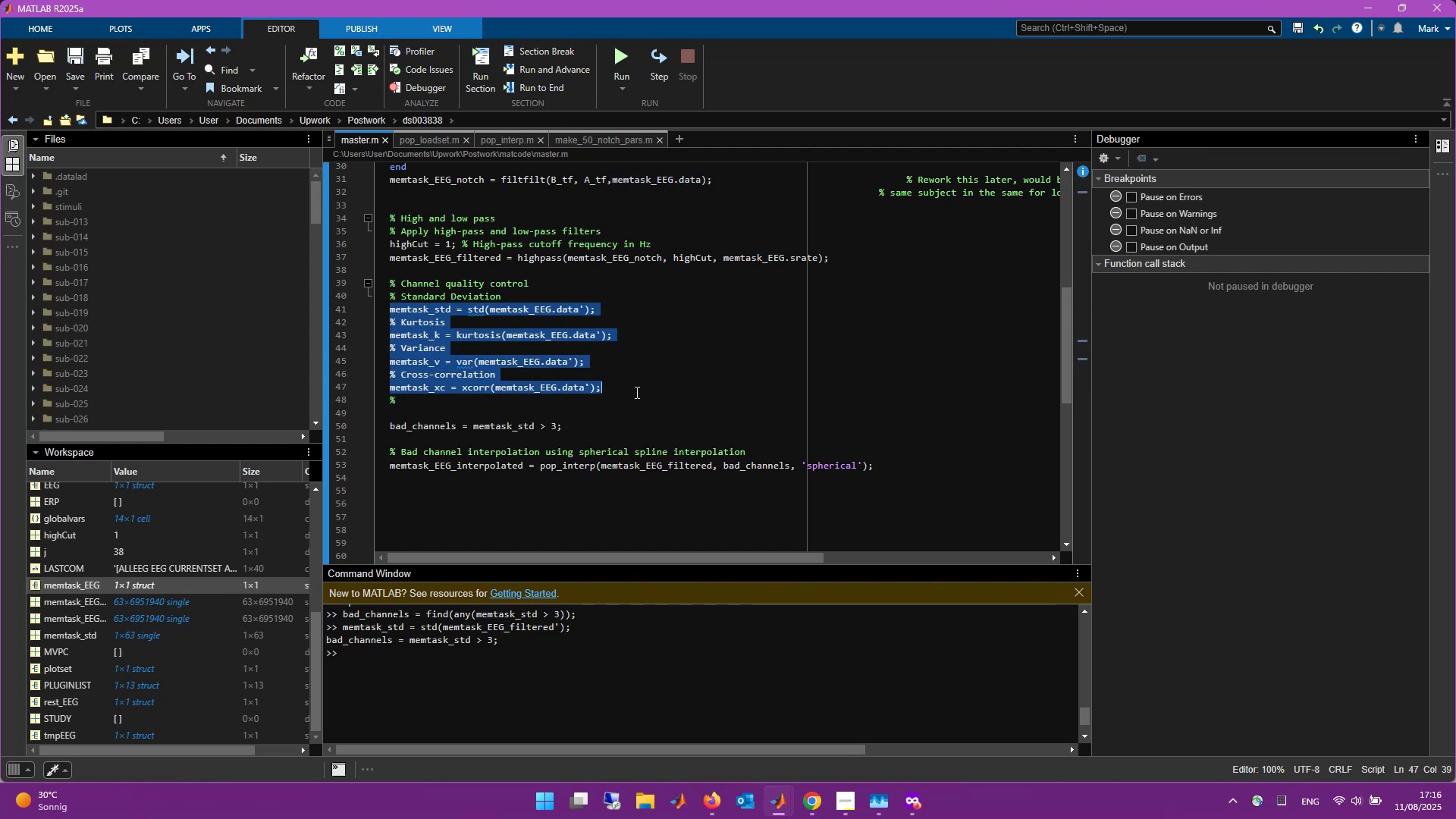 
wait(6.12)
 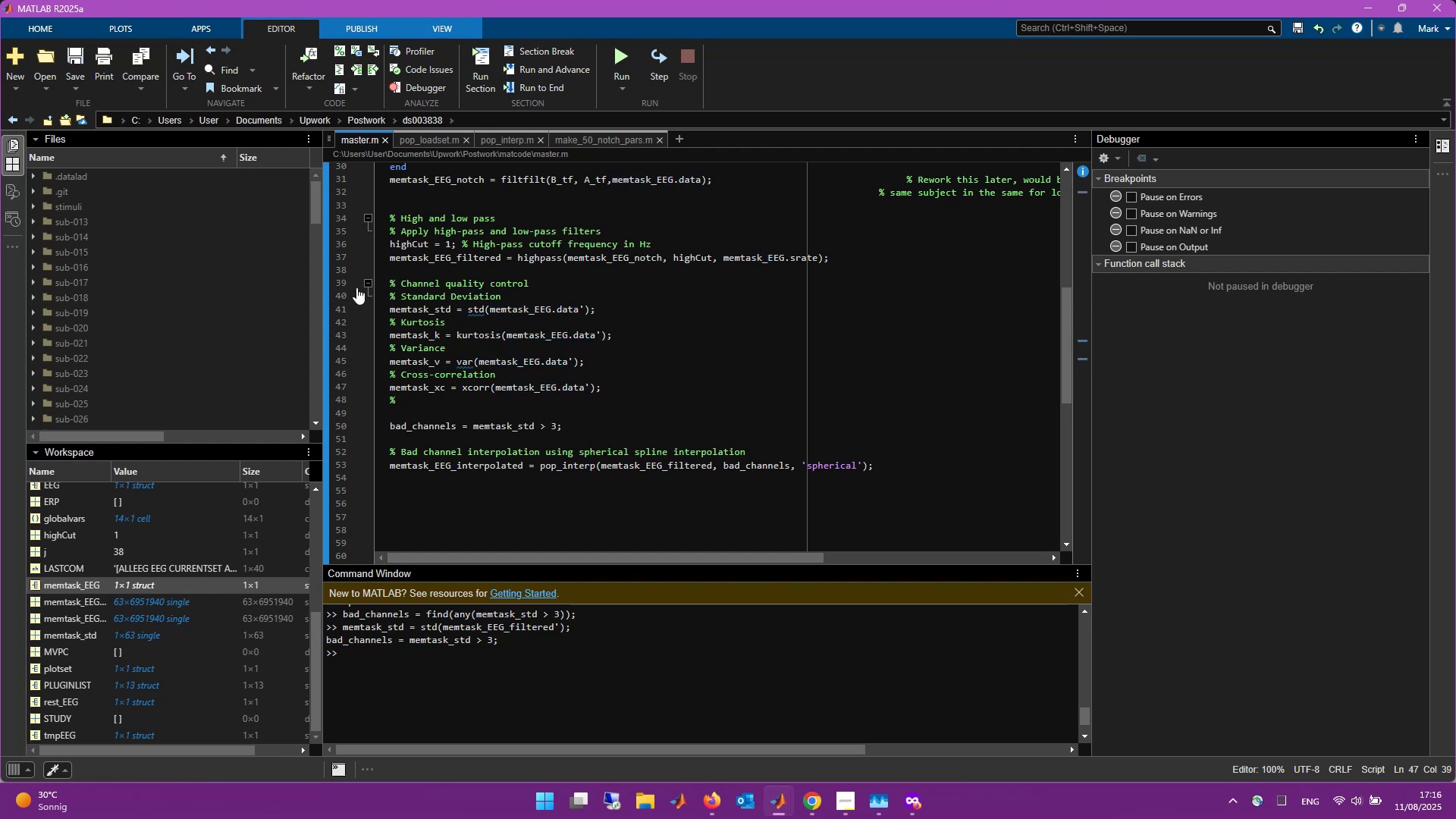 
key(F9)
 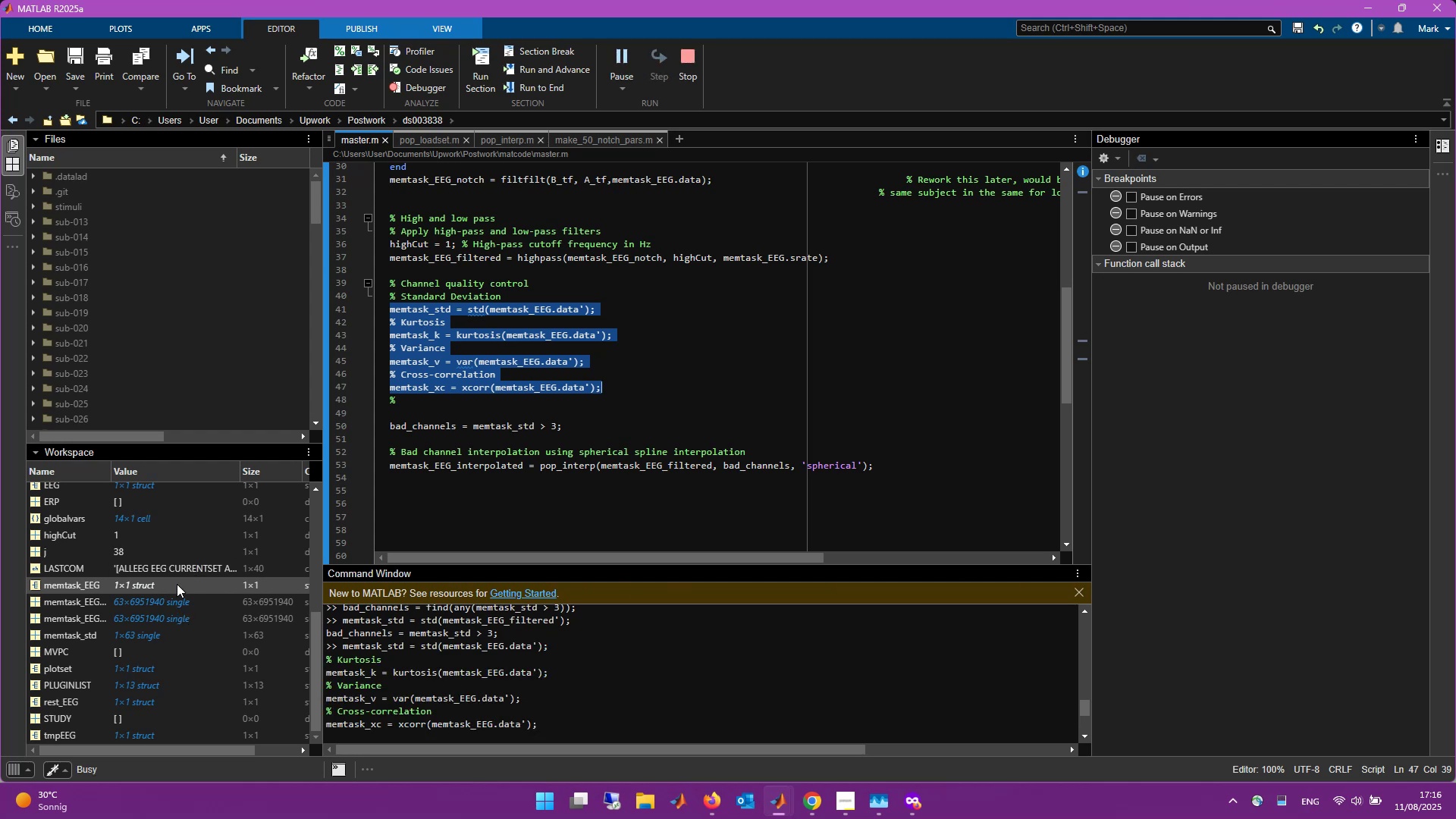 
wait(6.16)
 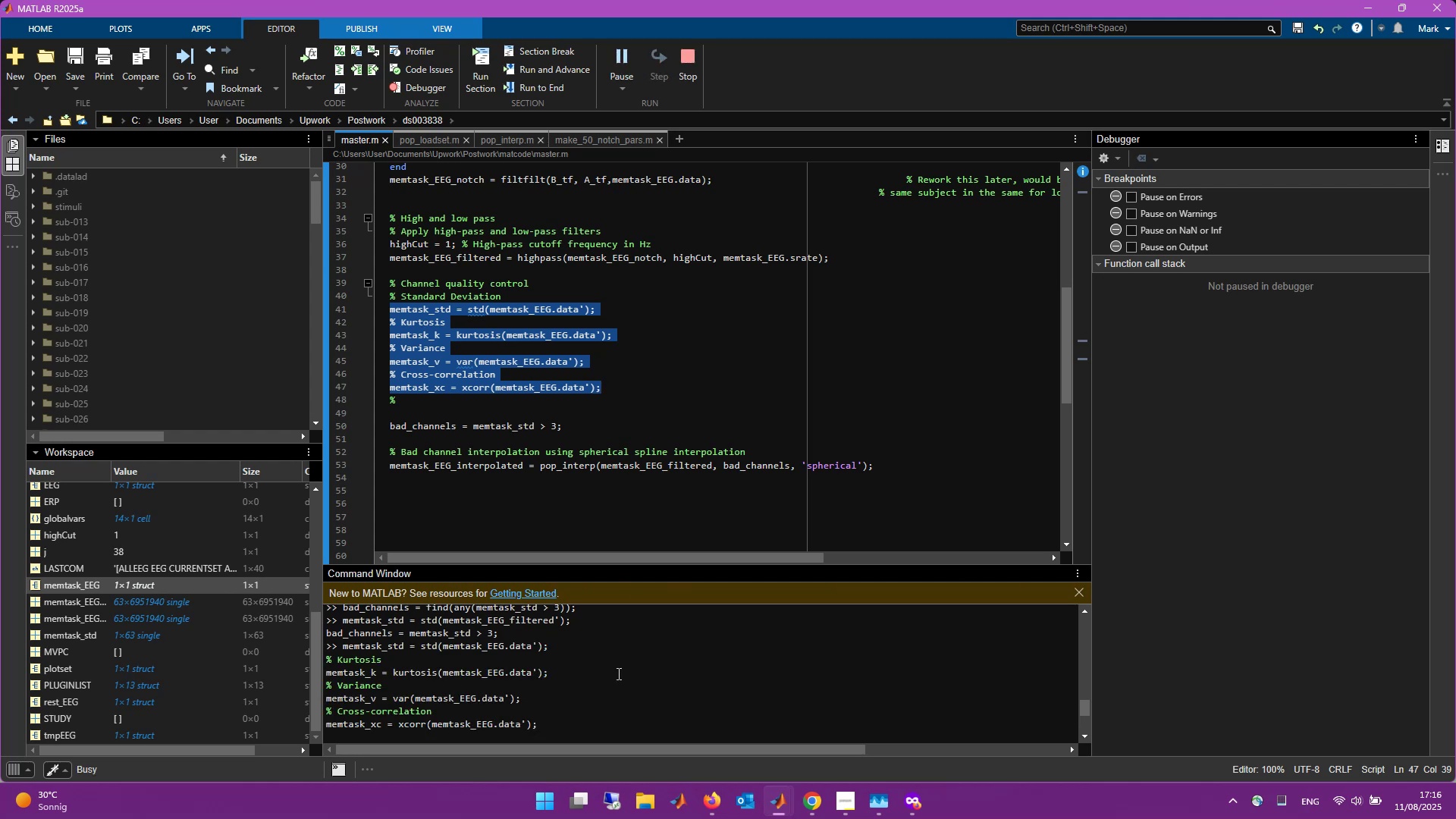 
scroll: coordinate [576, 681], scroll_direction: down, amount: 1.0
 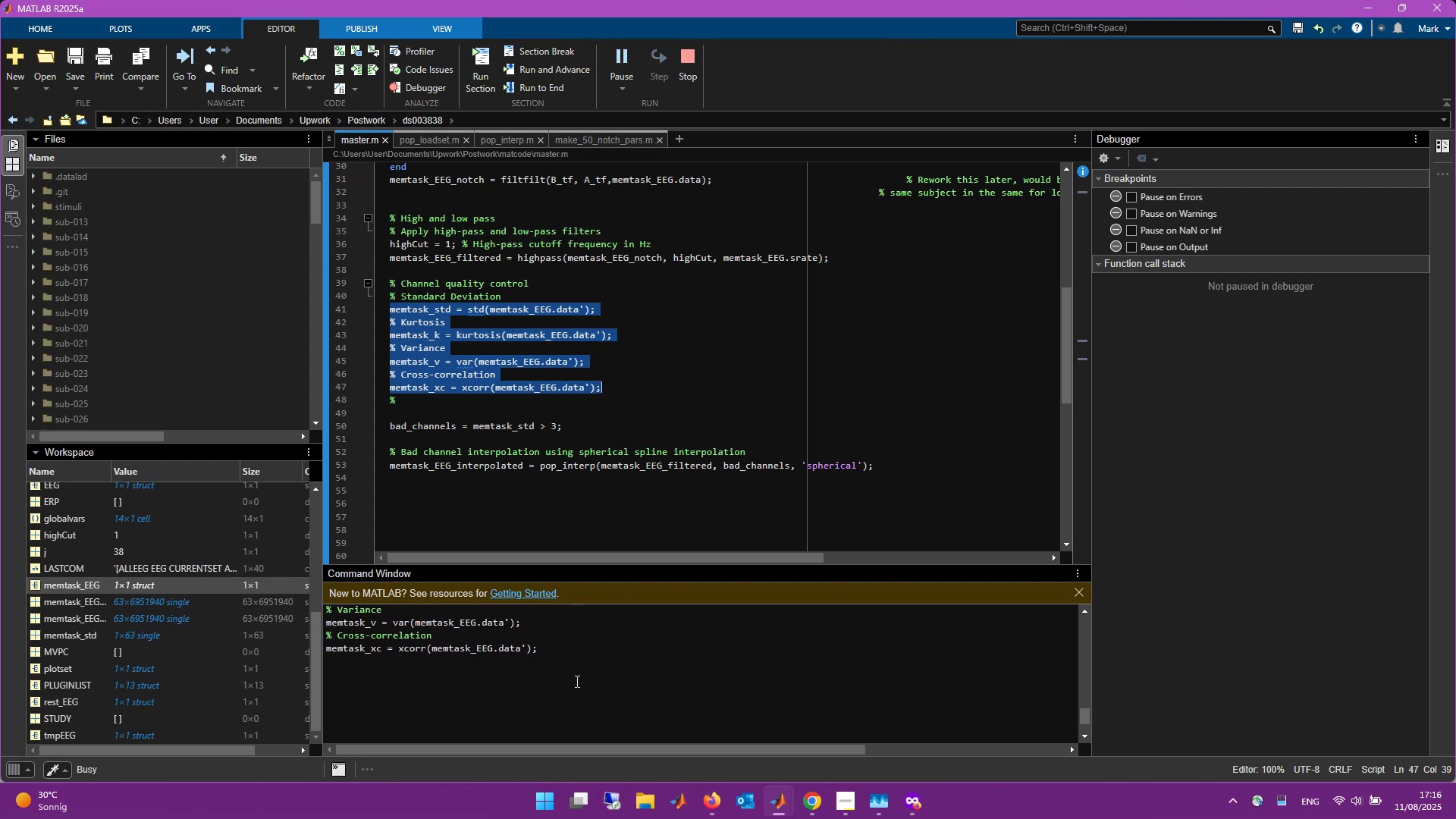 
scroll: coordinate [576, 681], scroll_direction: up, amount: 1.0
 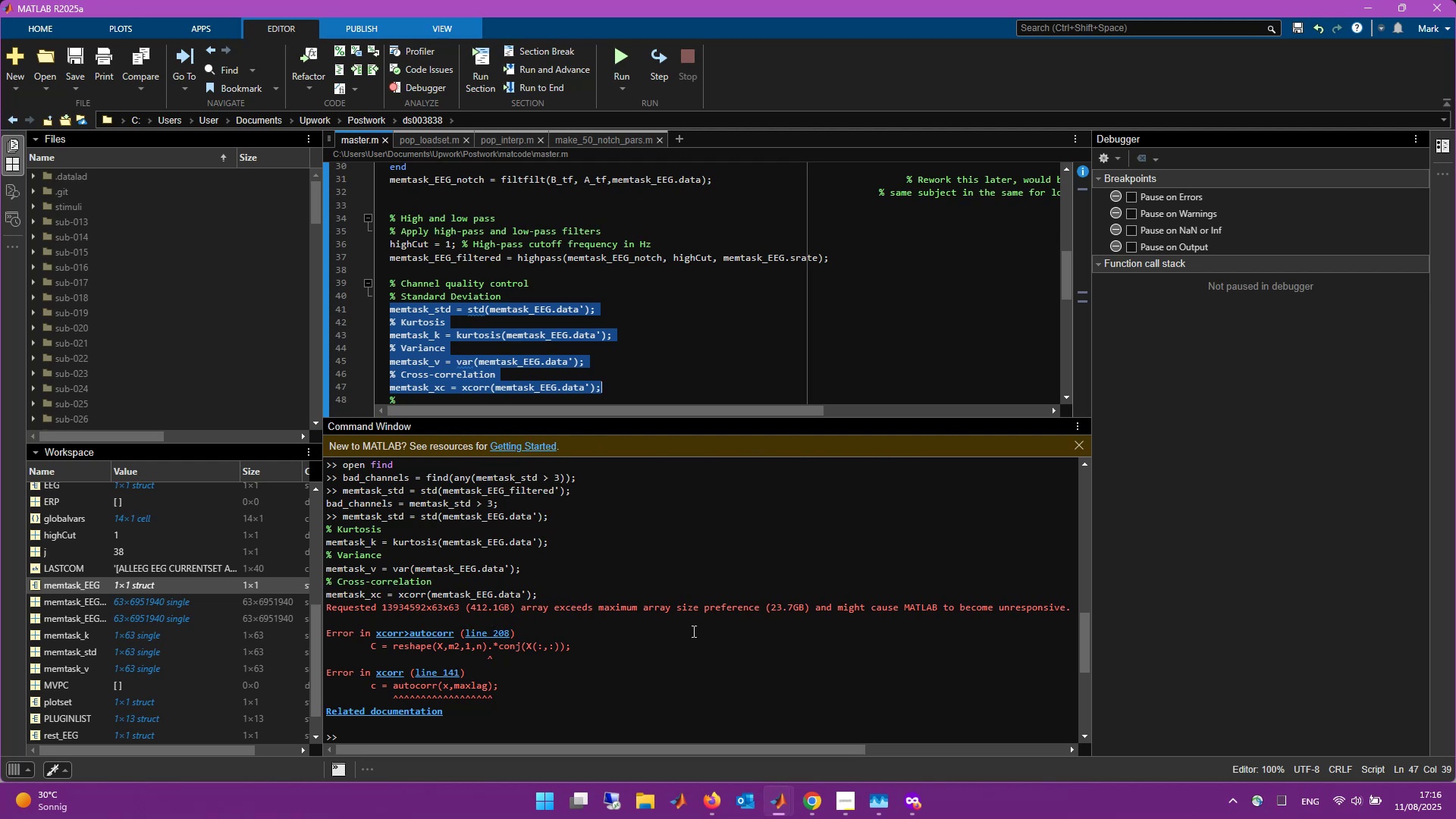 
wait(50.03)
 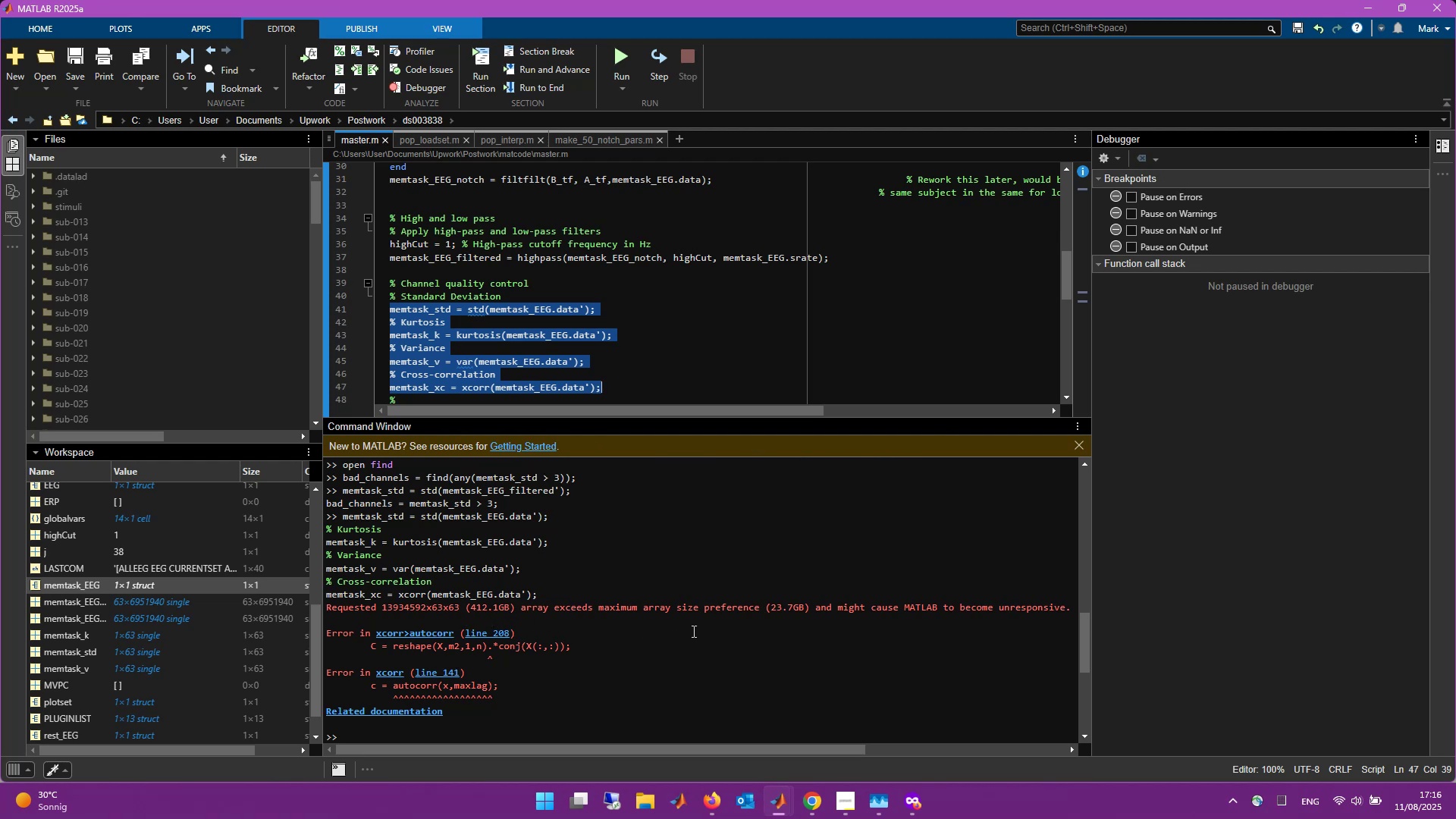 
scroll: coordinate [848, 664], scroll_direction: down, amount: 1.0
 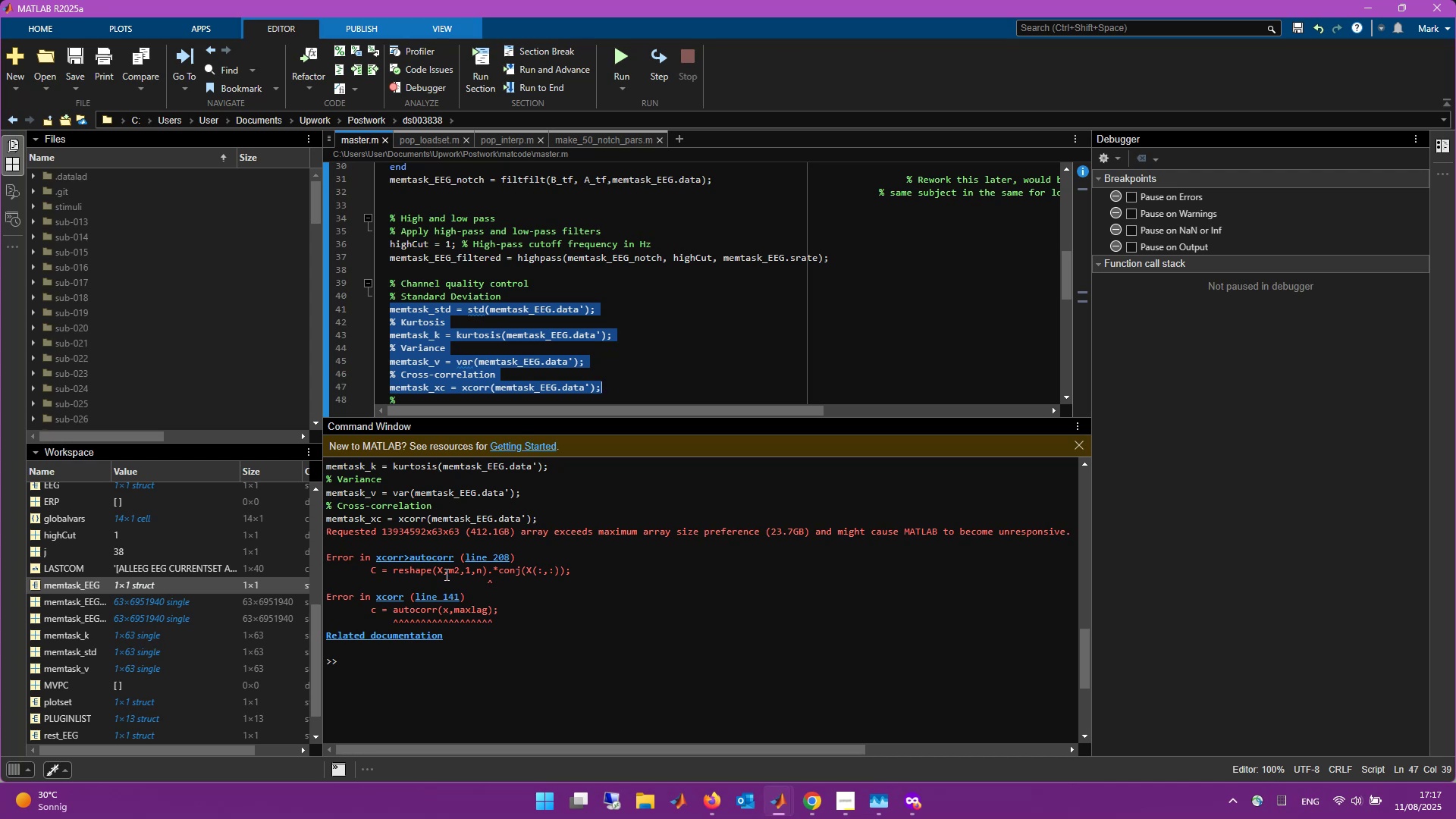 
wait(8.61)
 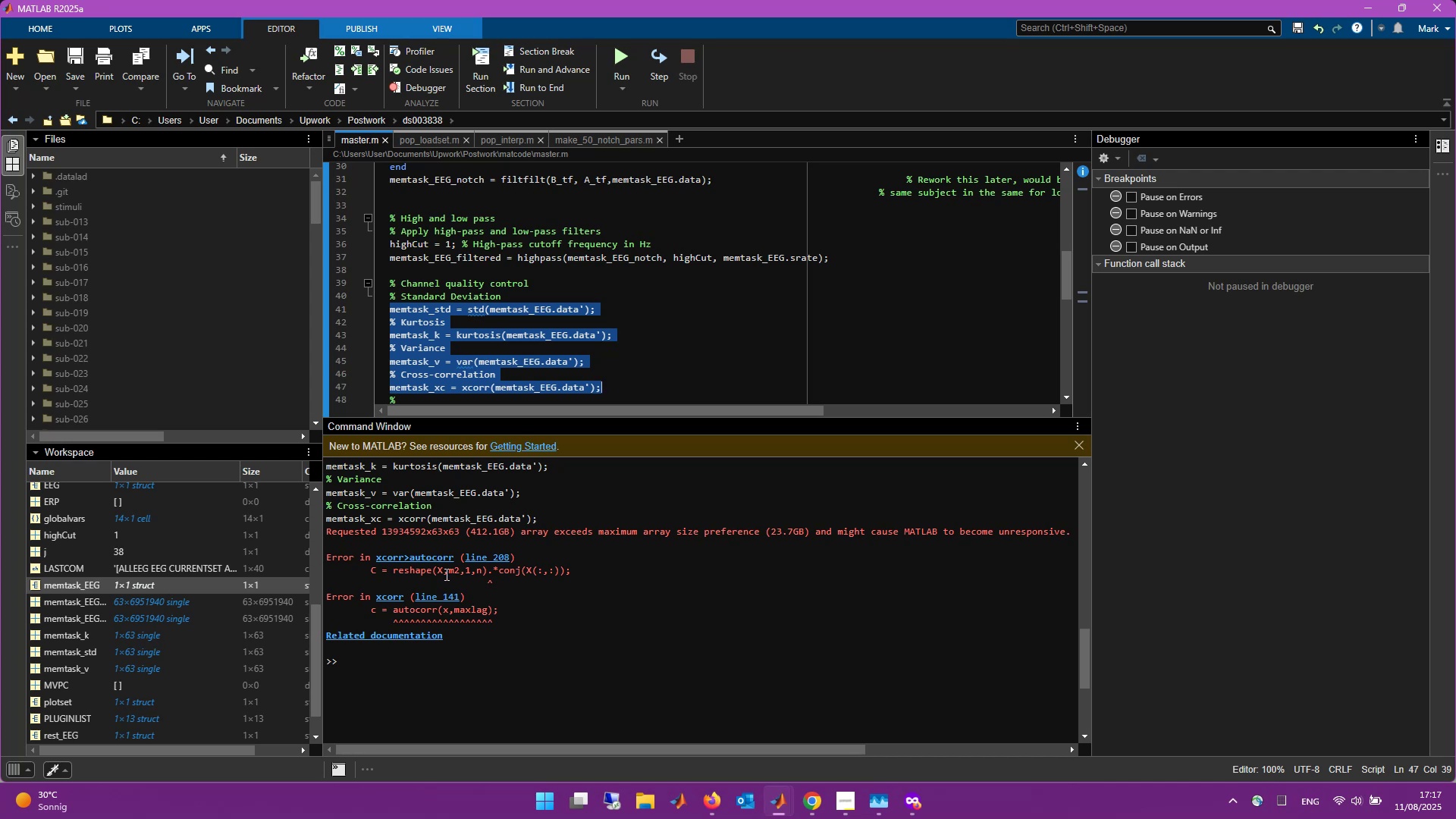 
scroll: coordinate [567, 579], scroll_direction: up, amount: 2.0
 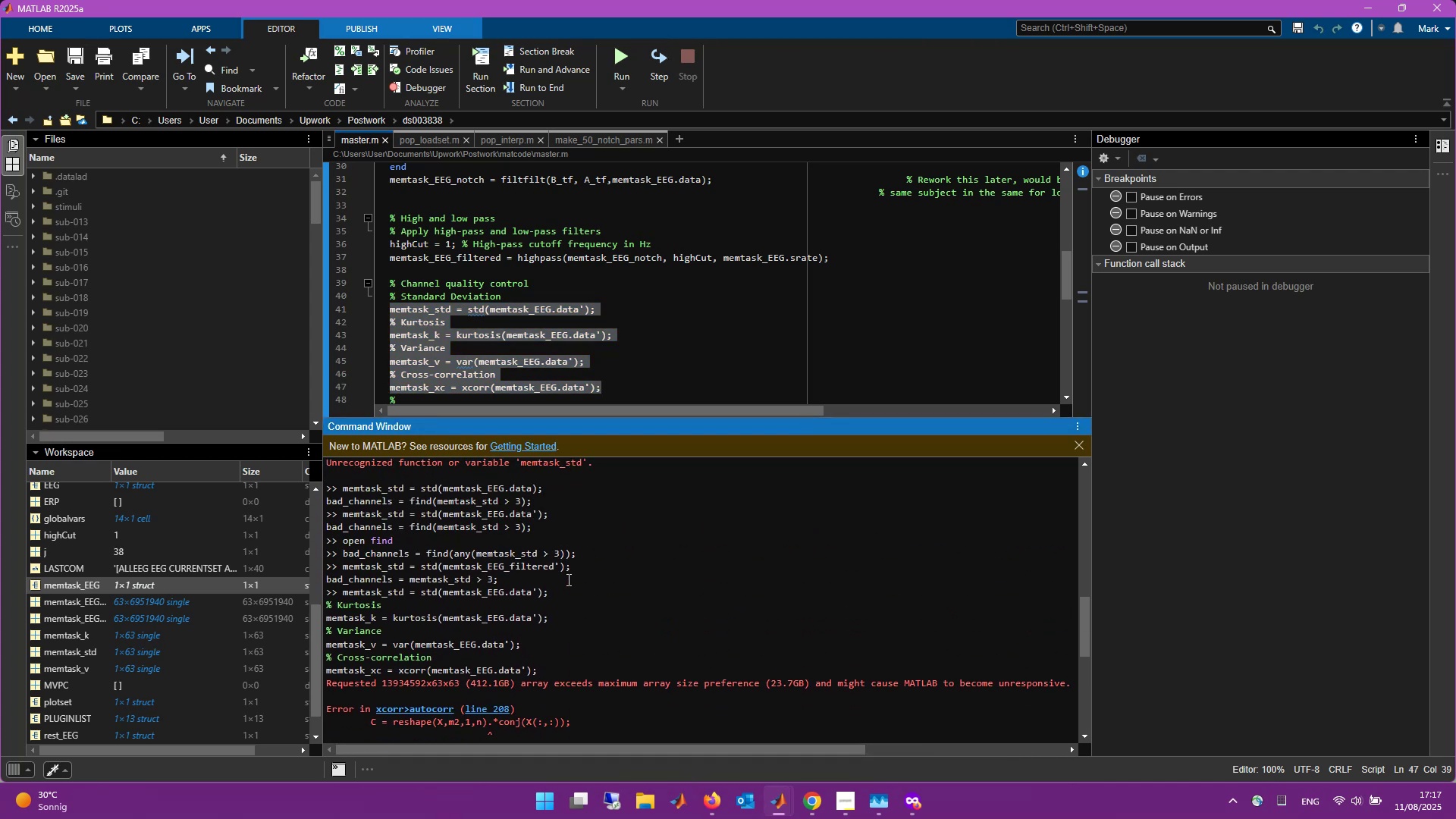 
scroll: coordinate [567, 579], scroll_direction: down, amount: 2.0
 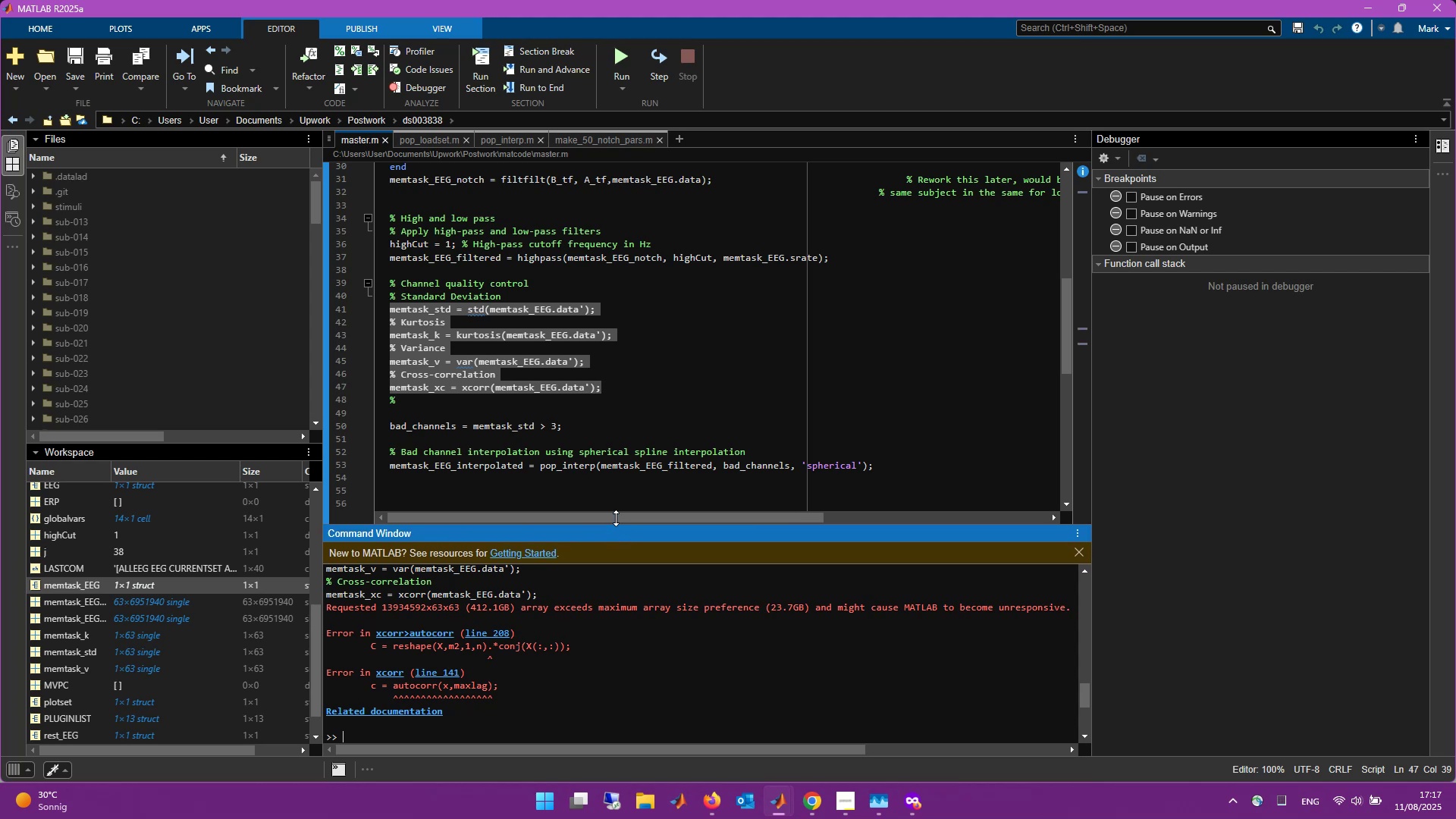 
left_click([615, 406])
 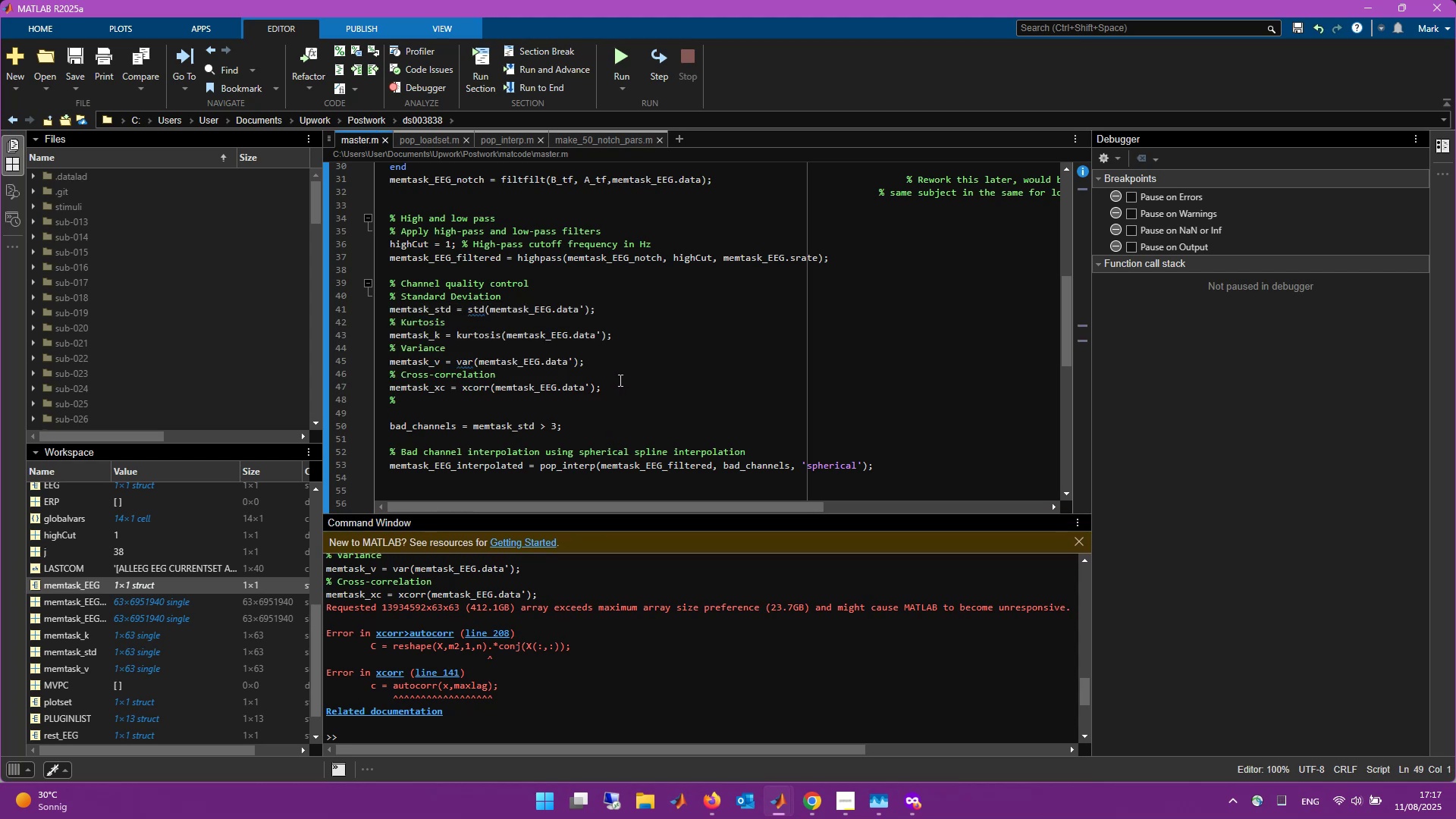 
left_click([620, 384])
 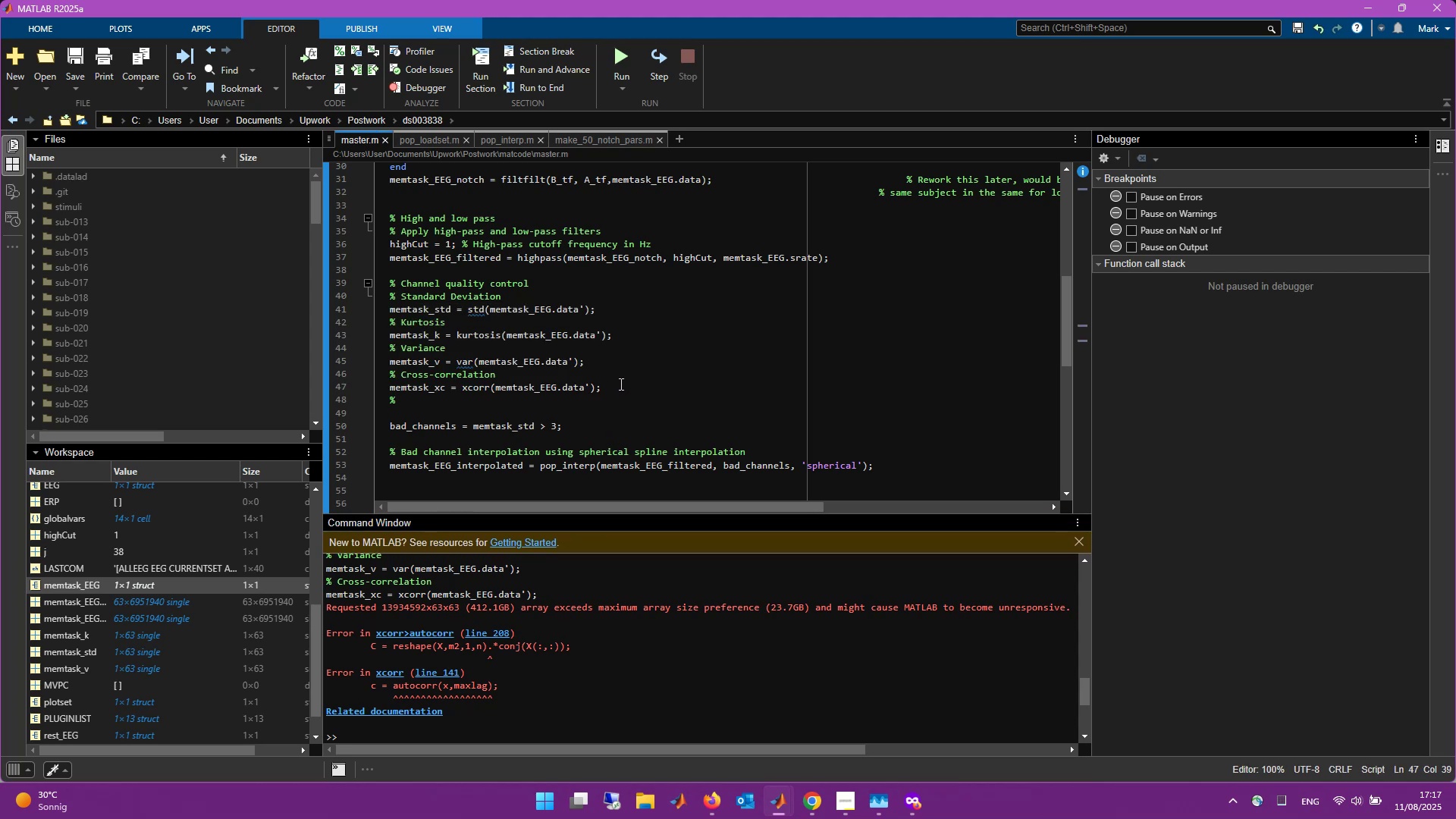 
key(Control+R)
 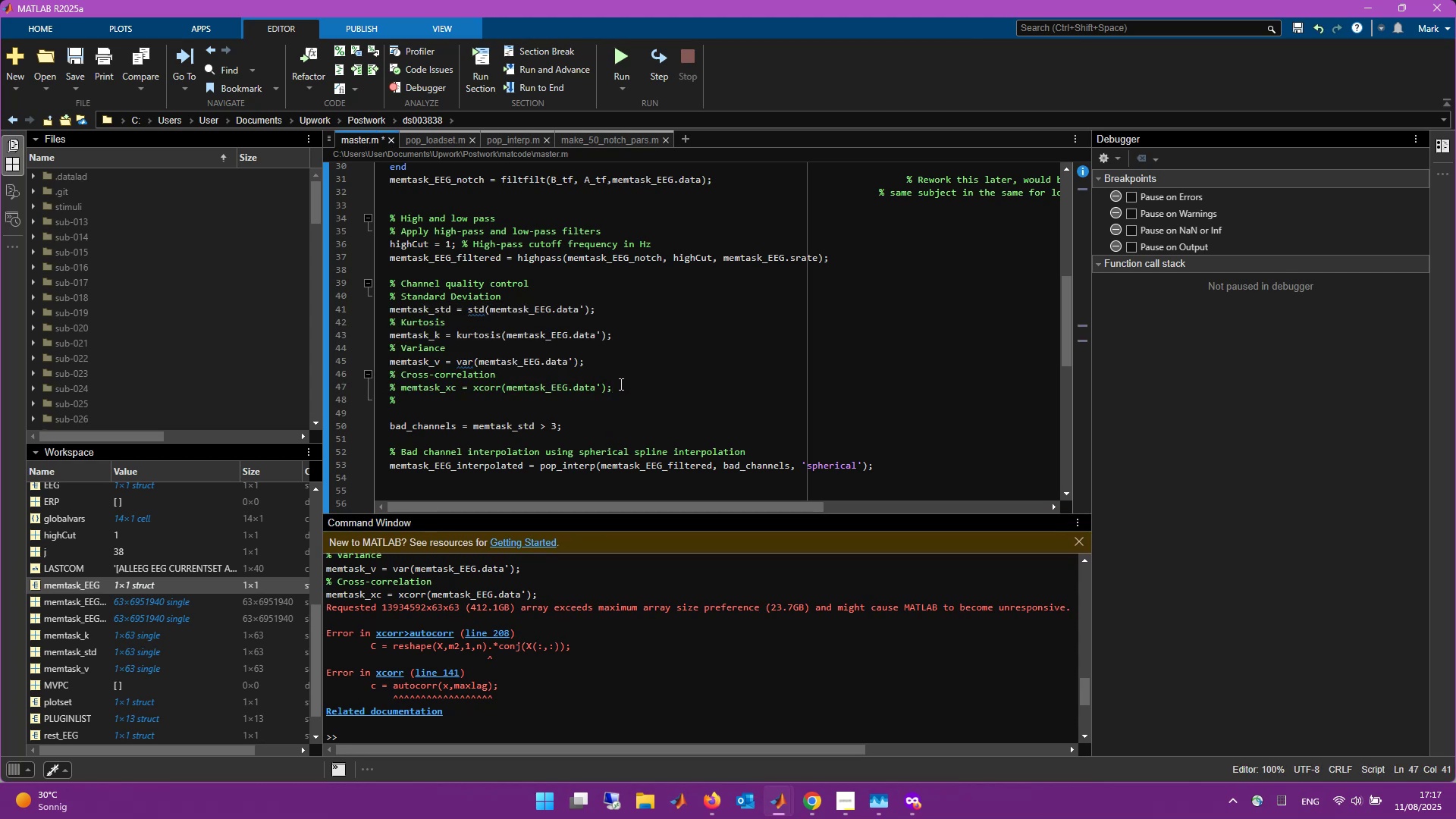 
left_click([628, 387])
 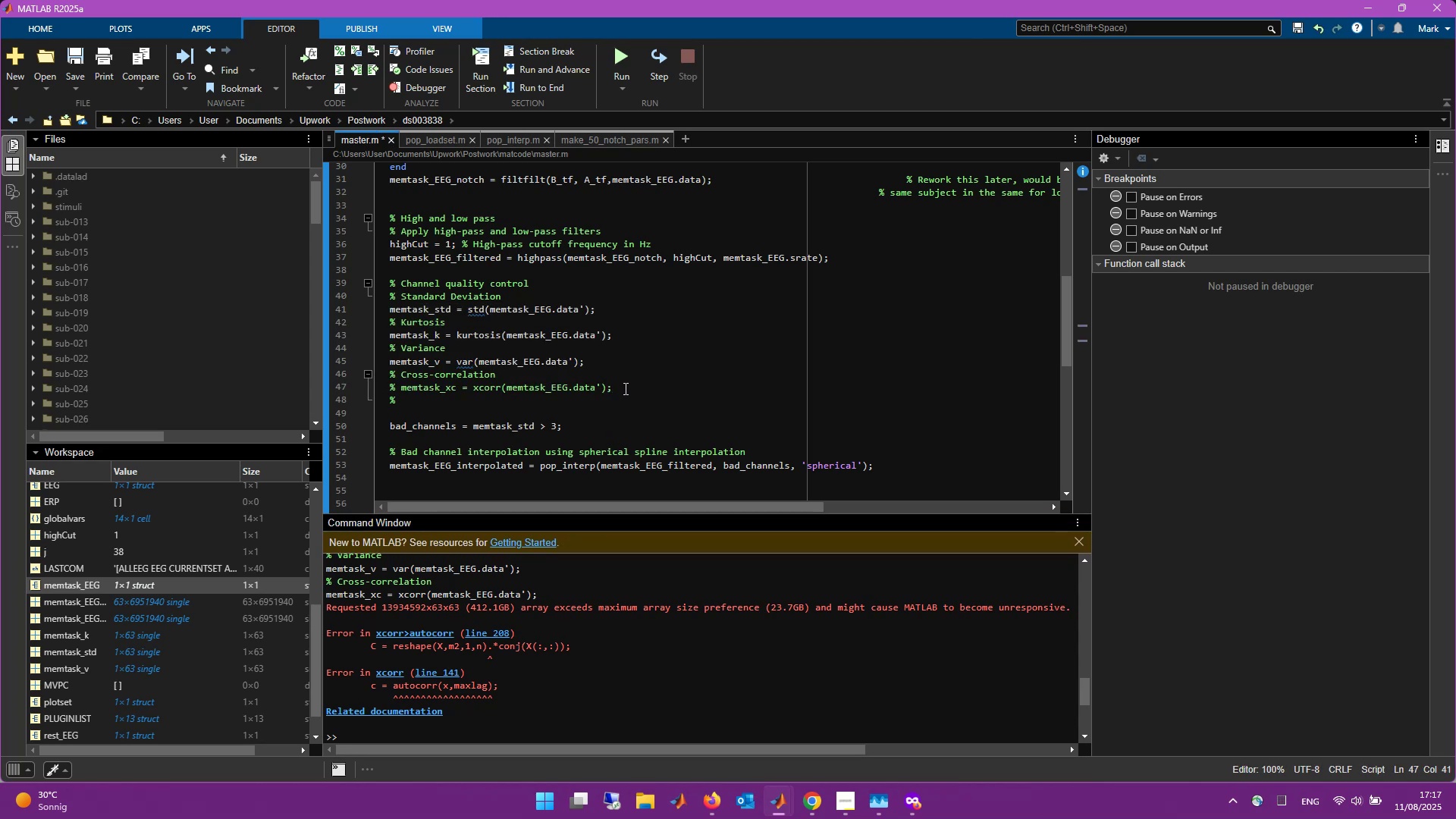 
key(Tab)
 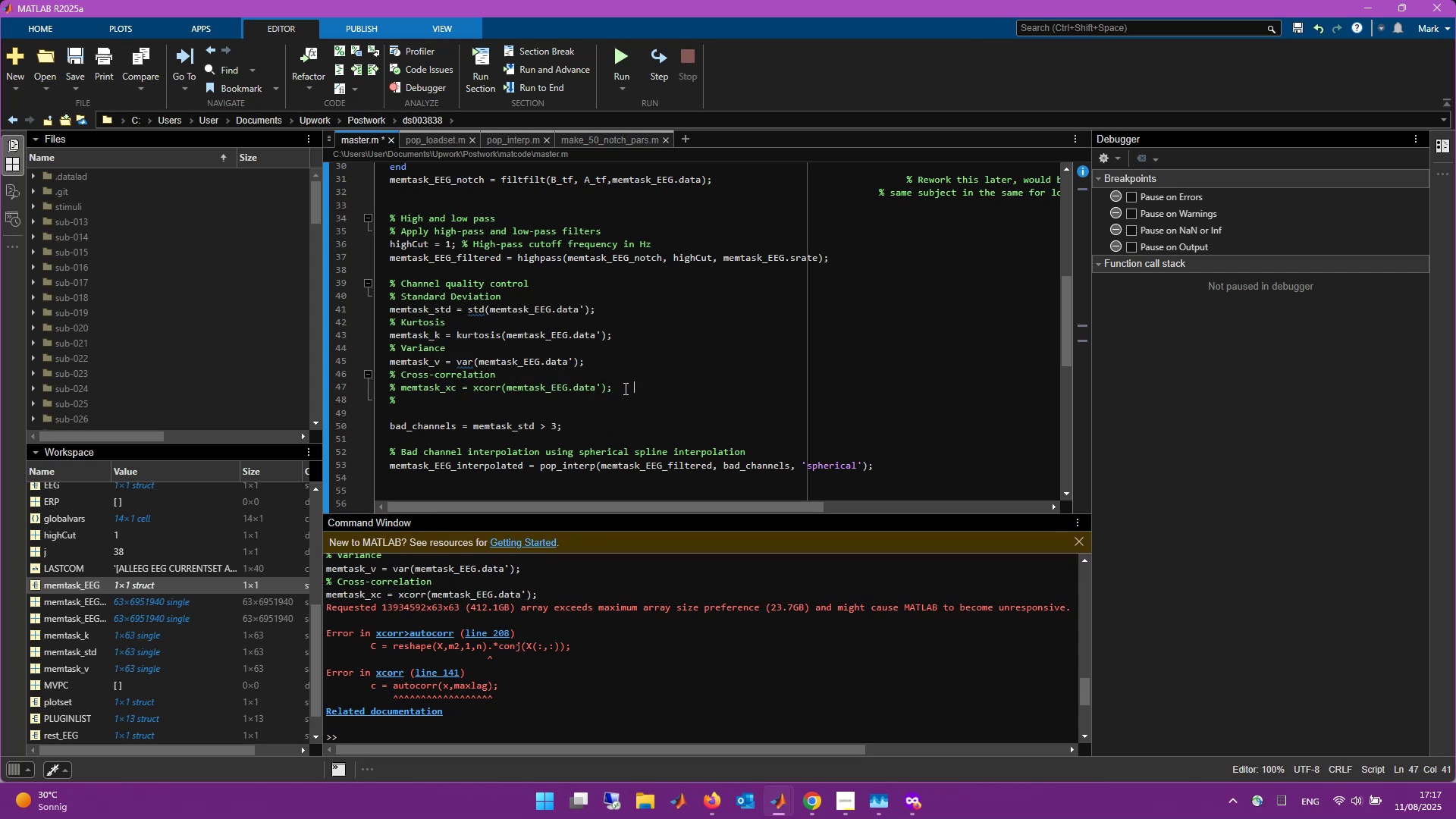 
key(Tab)
 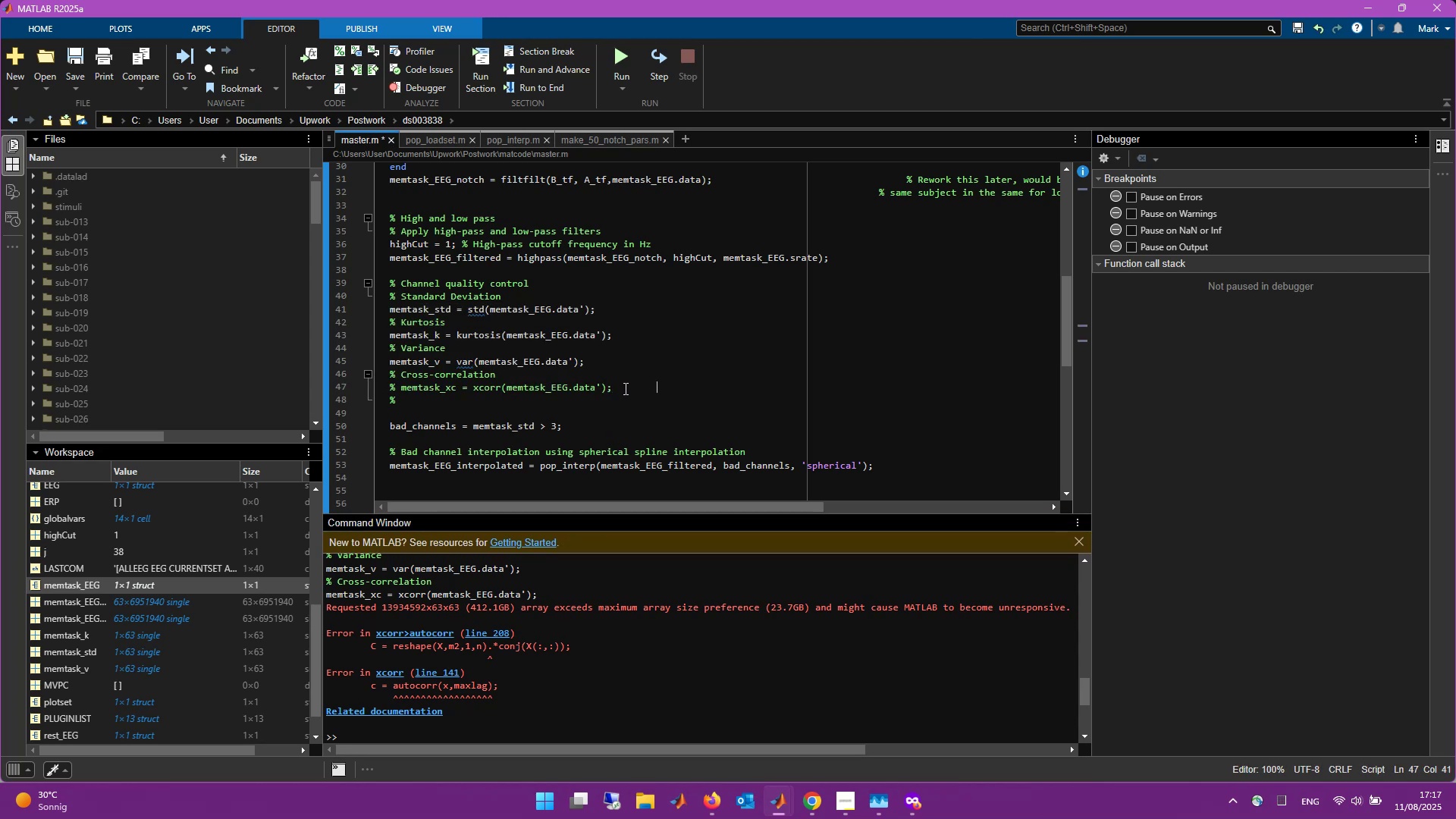 
key(Tab)
 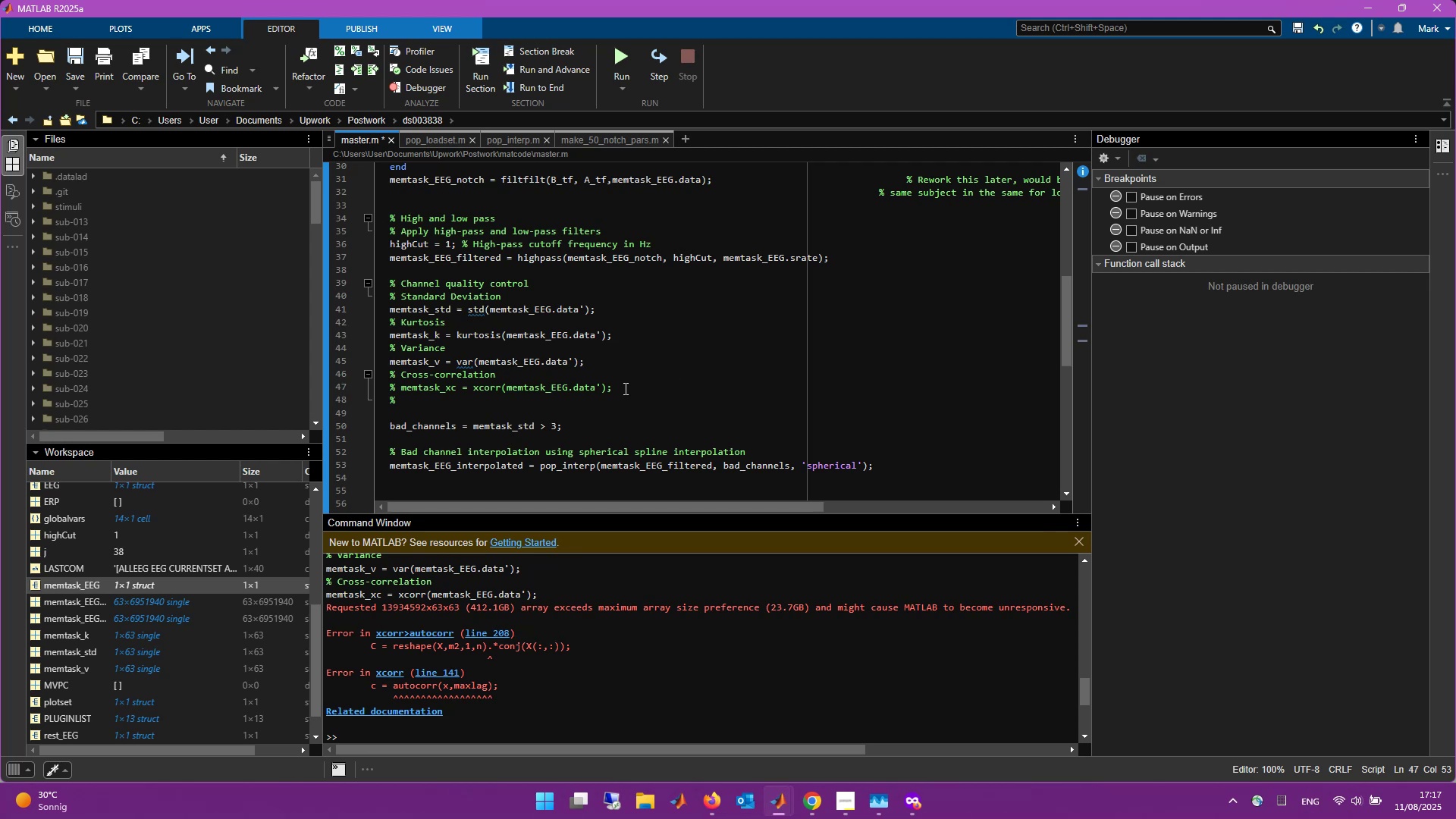 
wait(6.13)
 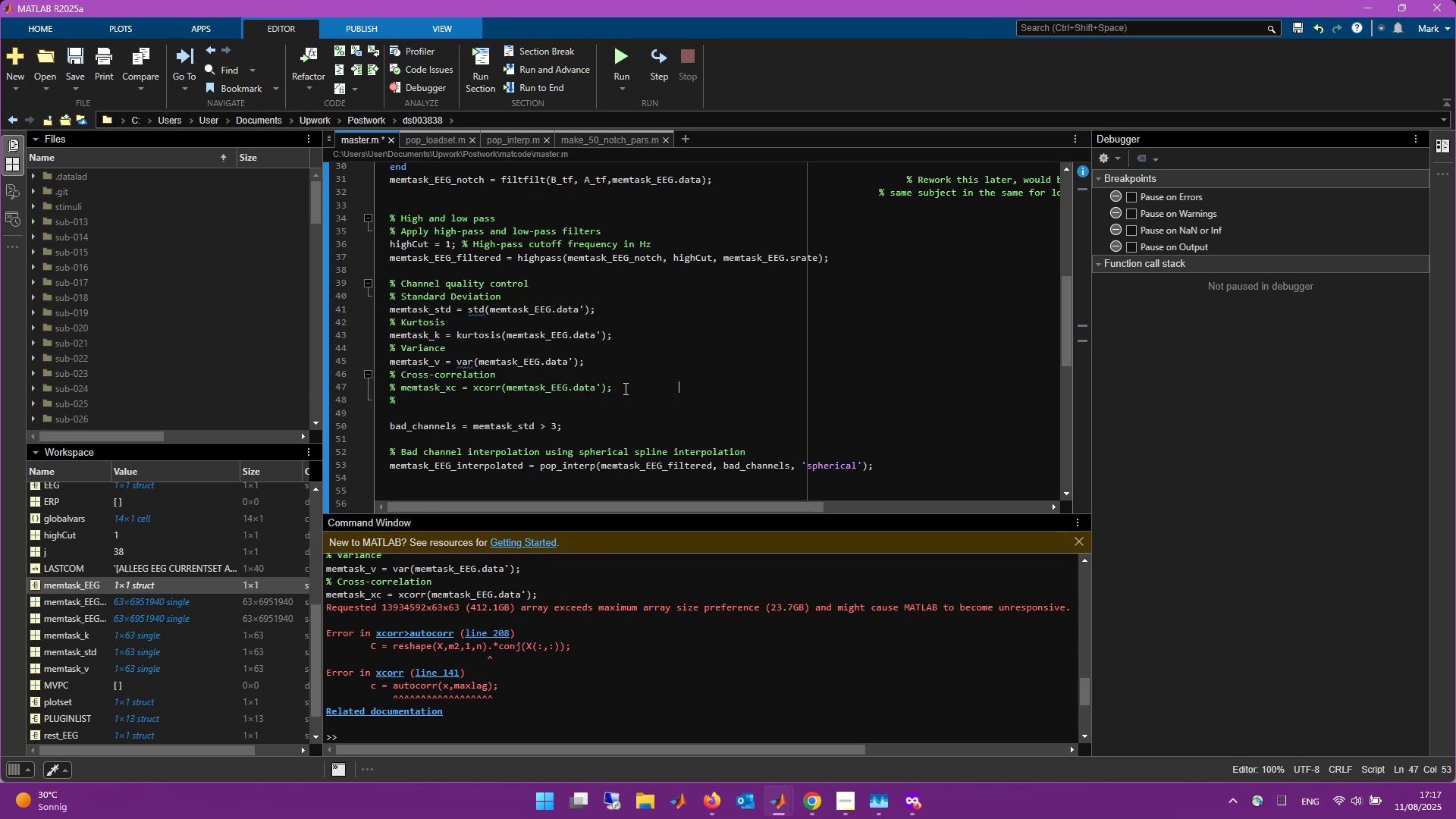 
key(Tab)
key(Tab)
key(Tab)
key(Tab)
key(Tab)
key(Tab)
type(% )
key(Backspace)
key(Backspace)
key(Backspace)
key(Backspace)
key(Backspace)
type(  )
key(Tab)
type(% Computer not powerful enough for this )
key(Backspace)
key(Backspace)
key(Backspace)
type(Check after? )
 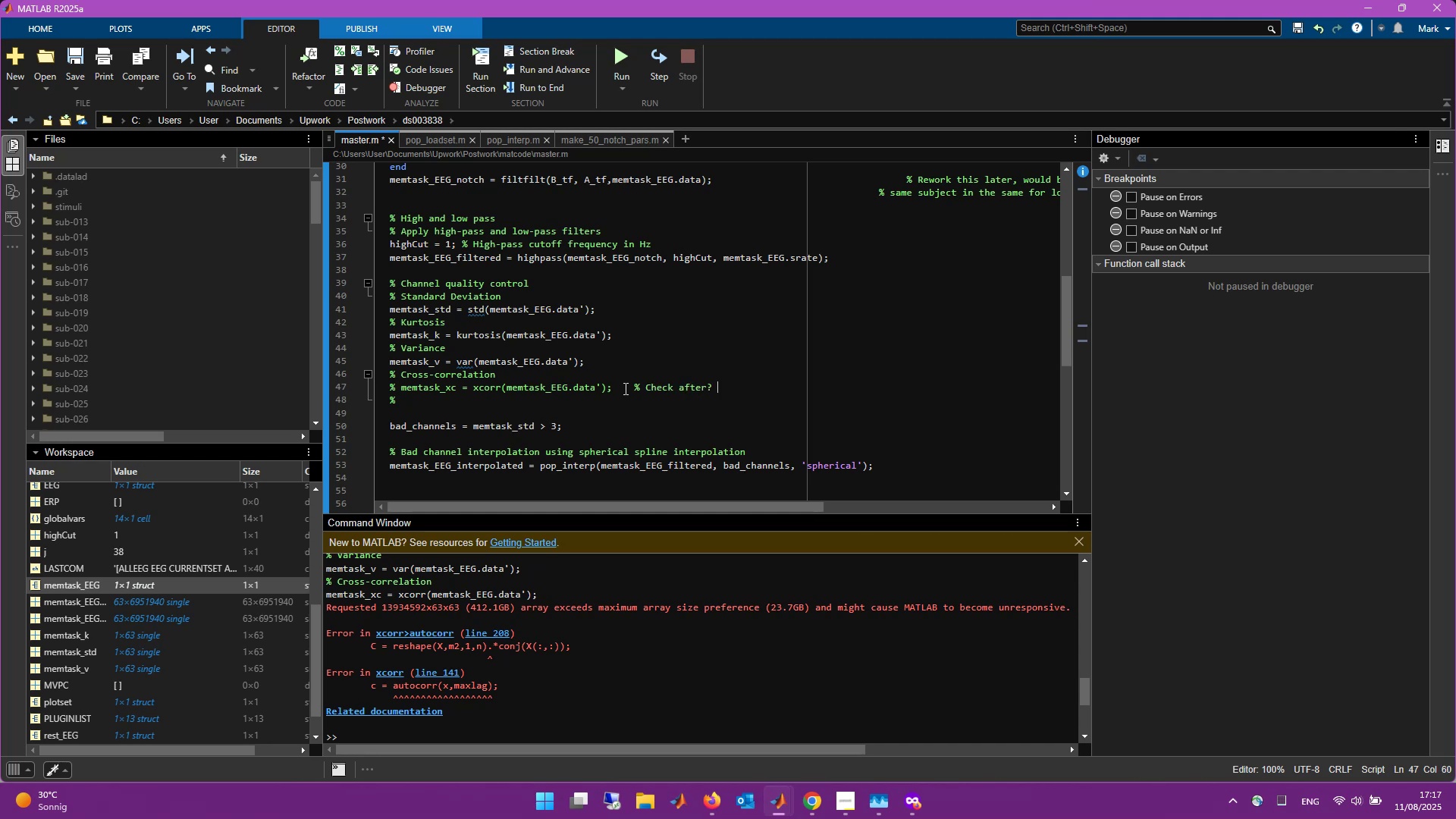 
key(Control+Backspace)
 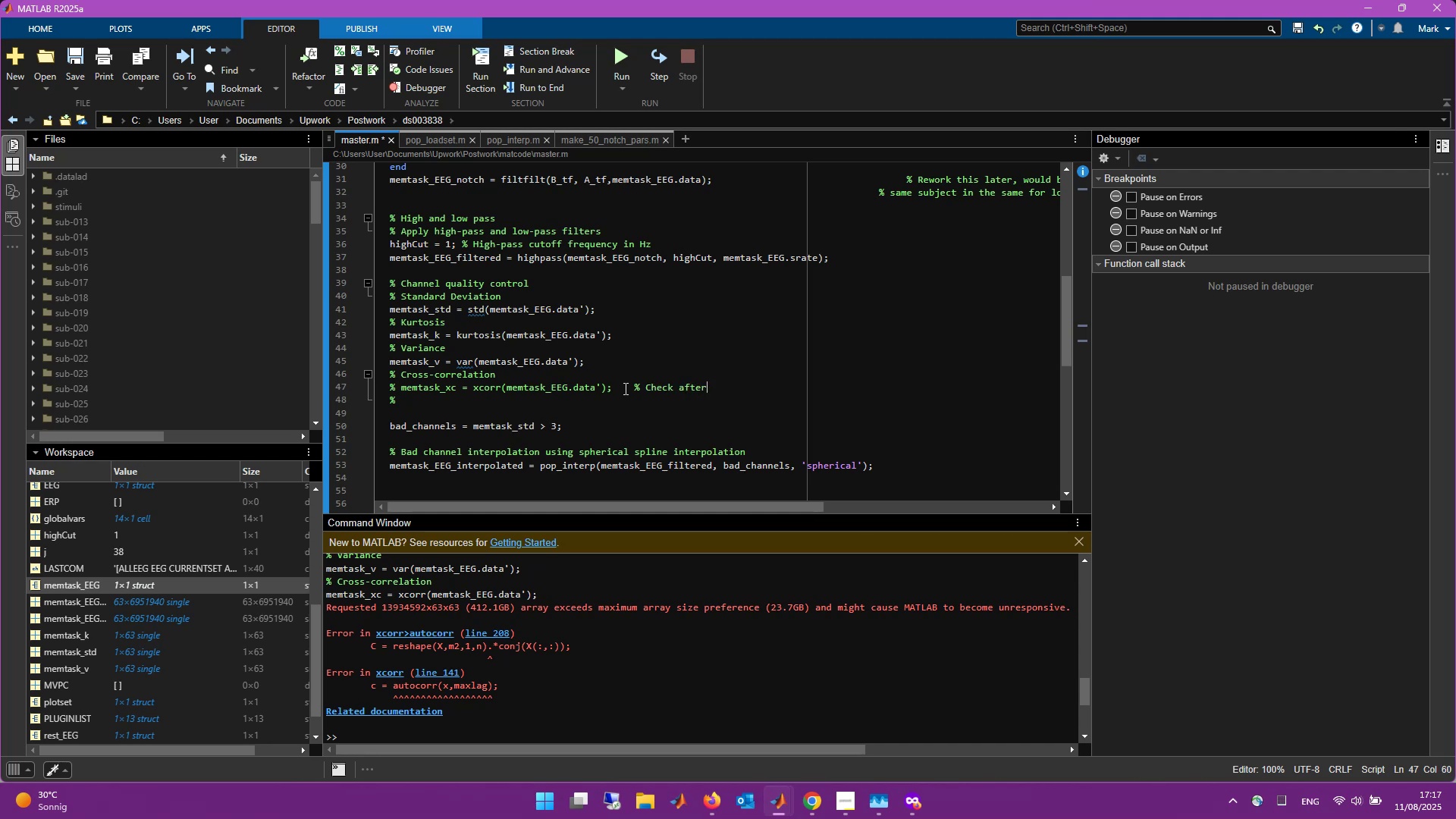 
key(Control+Backspace)
 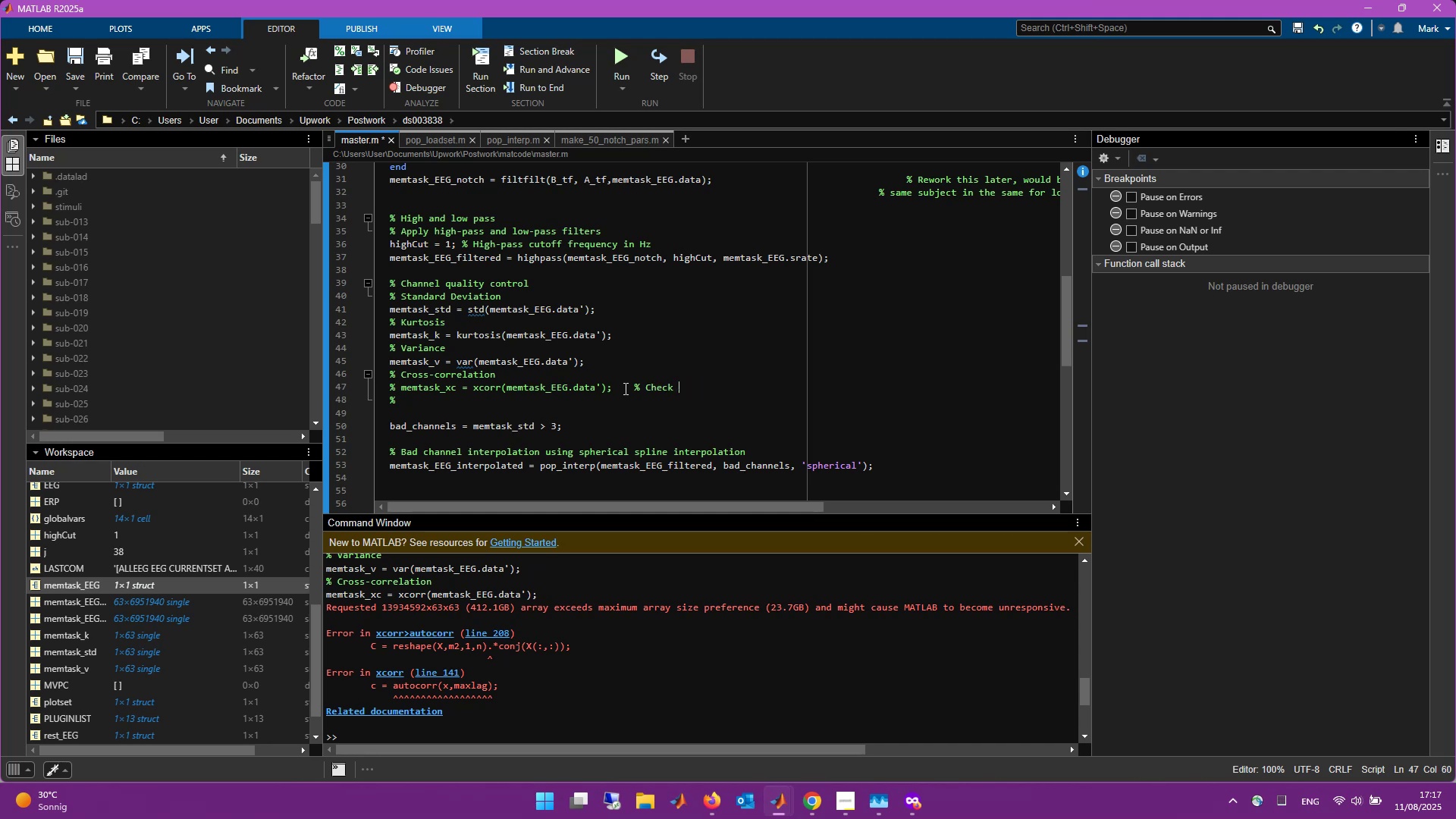 
key(Control+Backspace)
 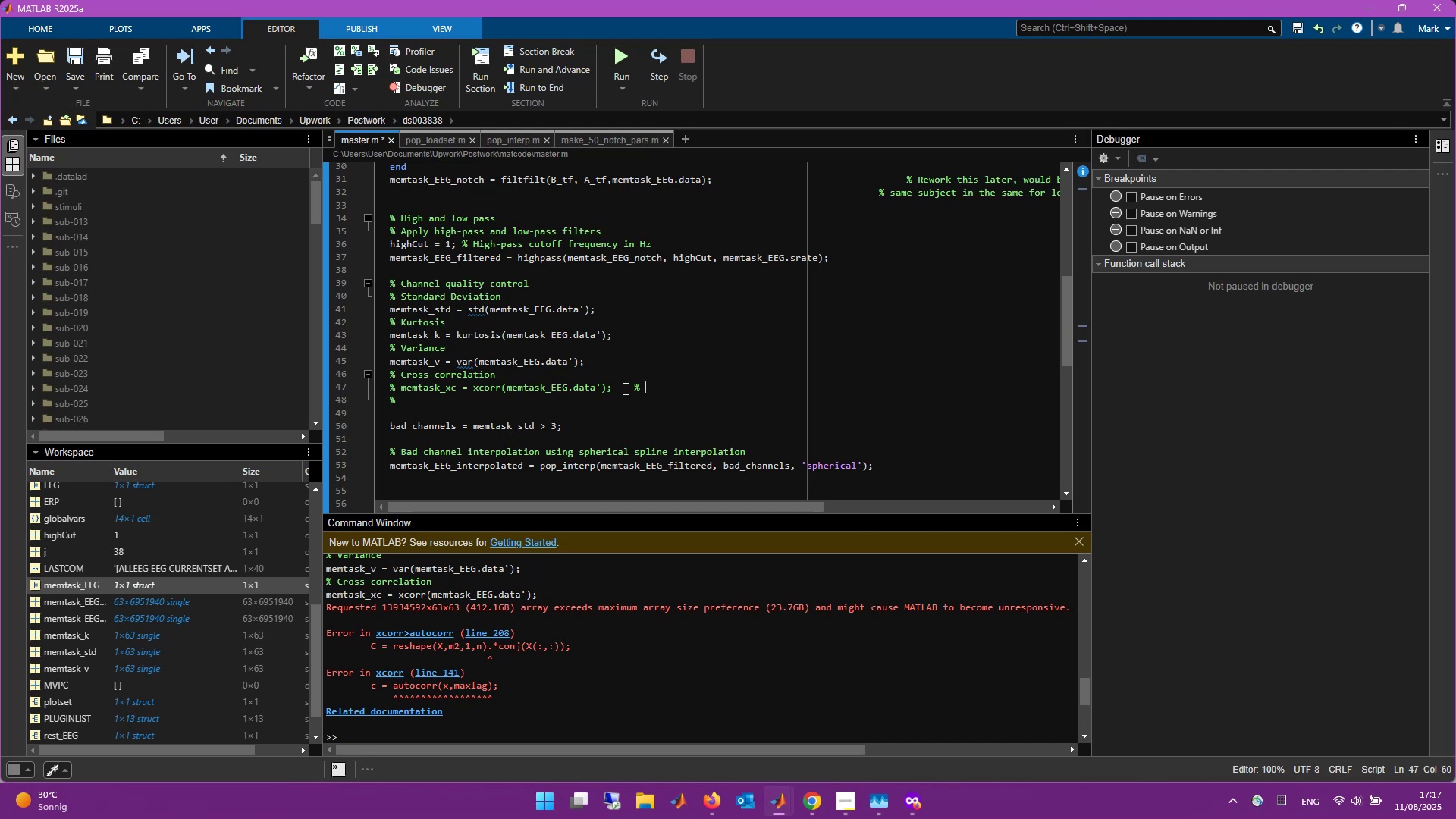 
key(Control+Backspace)
 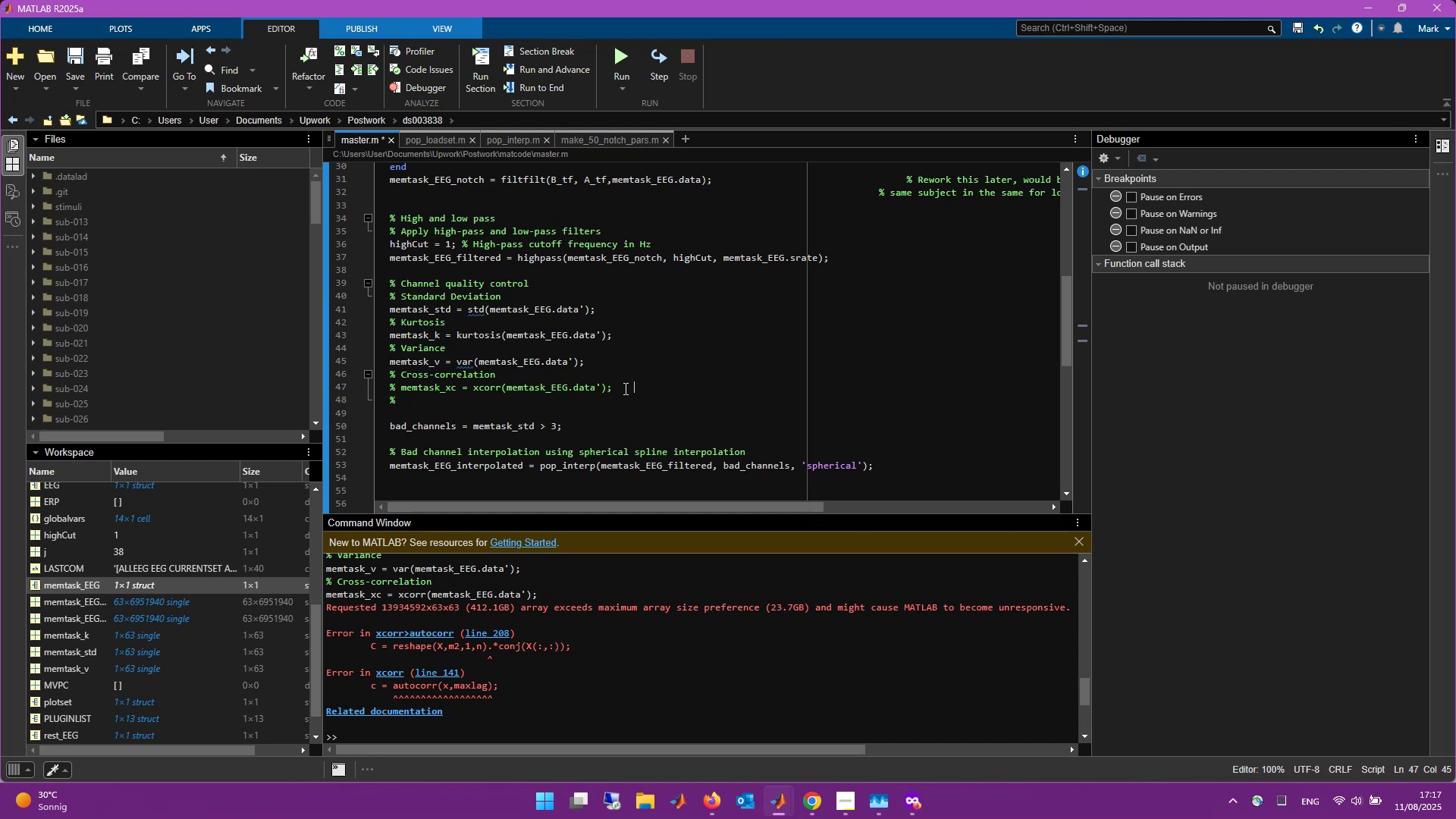 
key(Control+Backspace)
 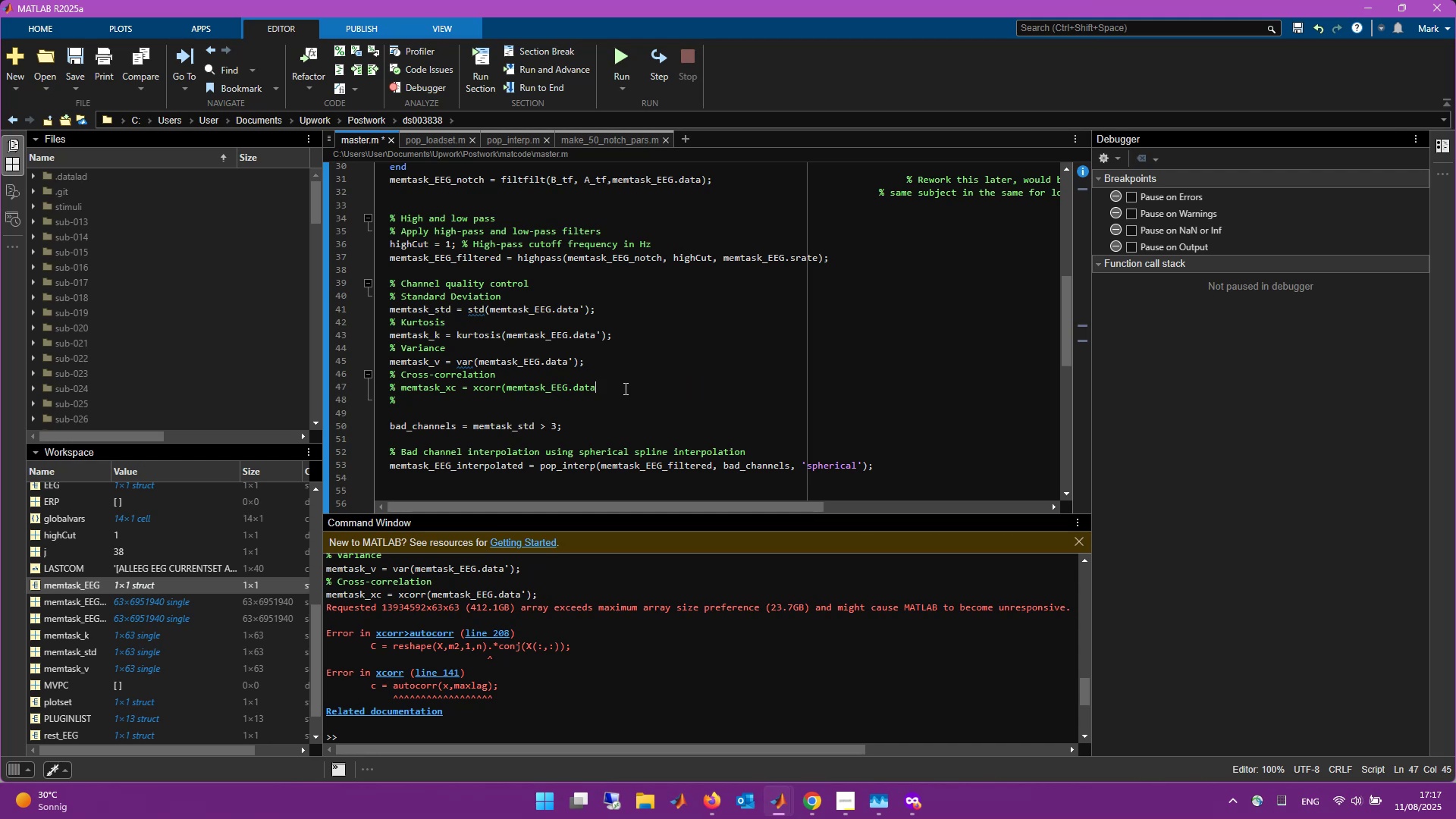 
key(Control+Backspace)
 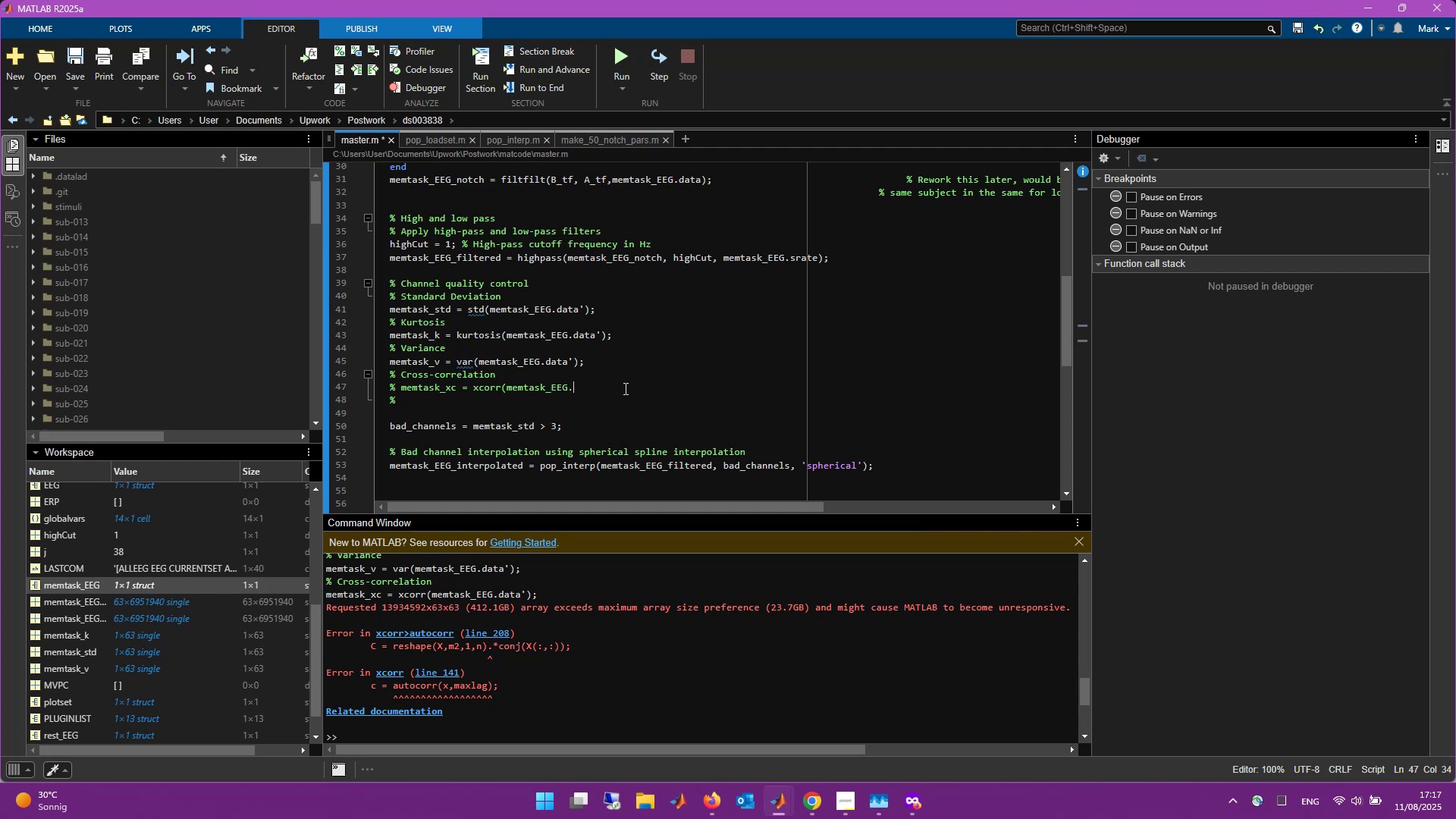 
key(ArrowUp)
 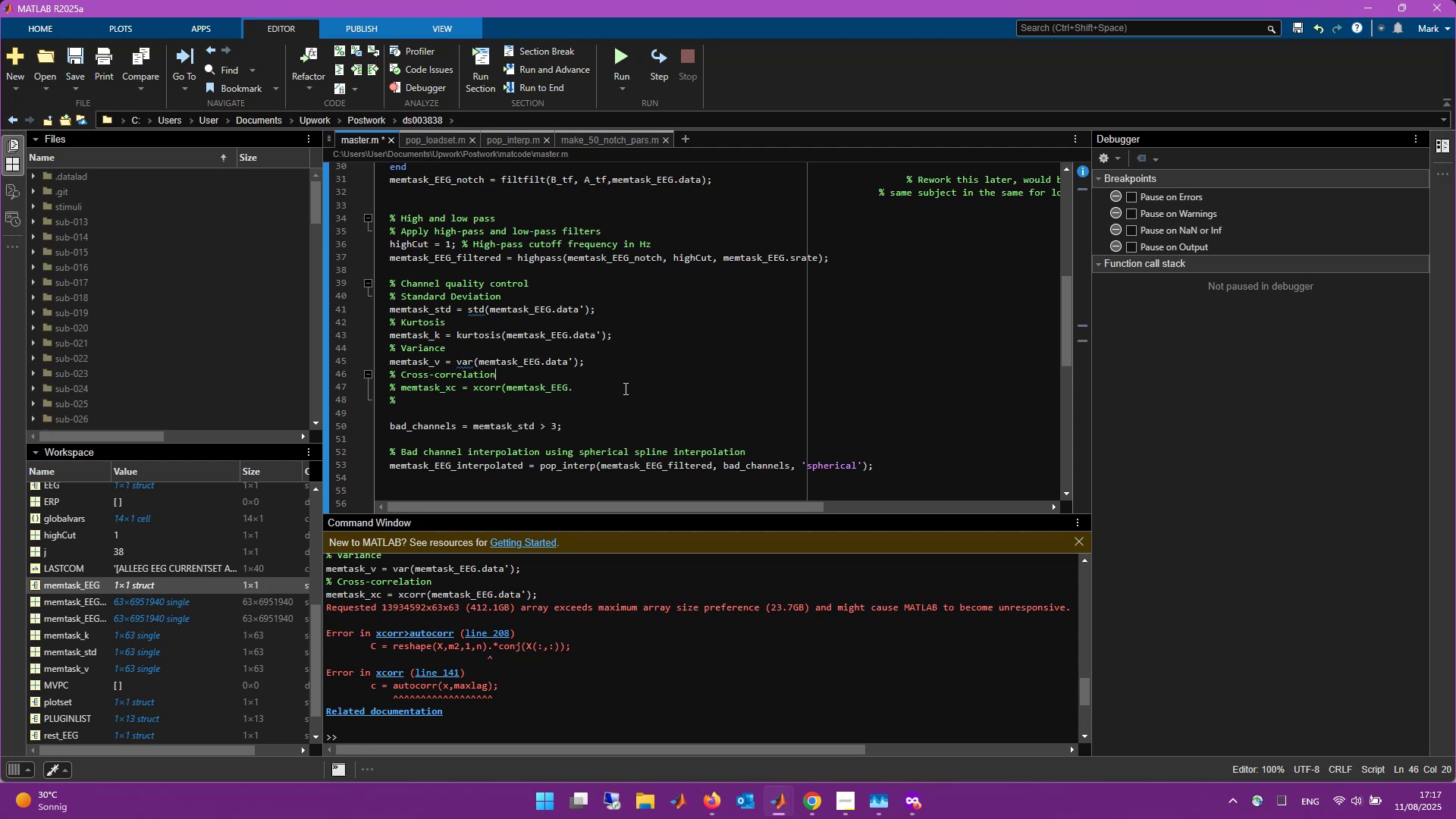 
key(ArrowDown)
 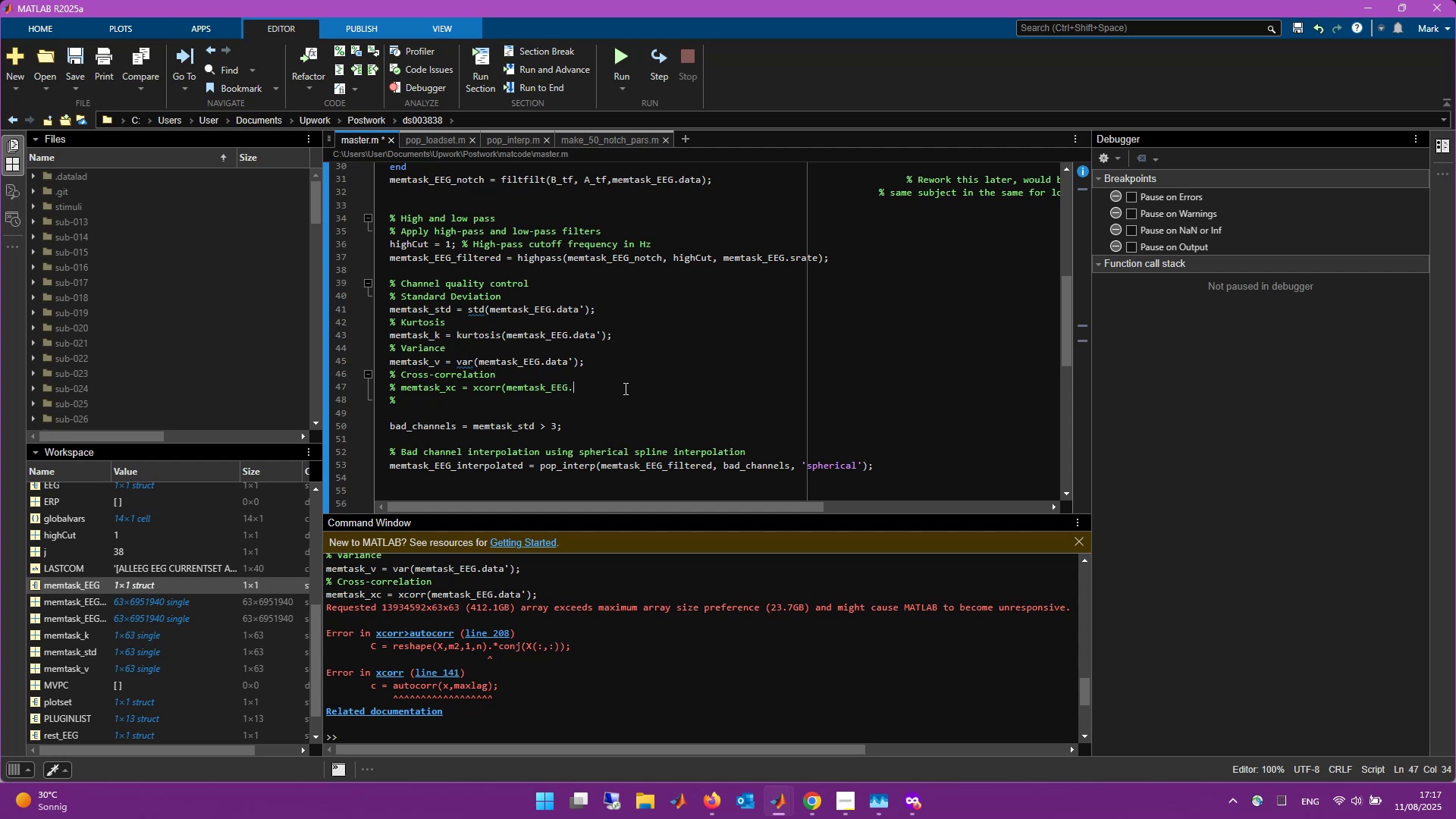 
key(ArrowUp)
 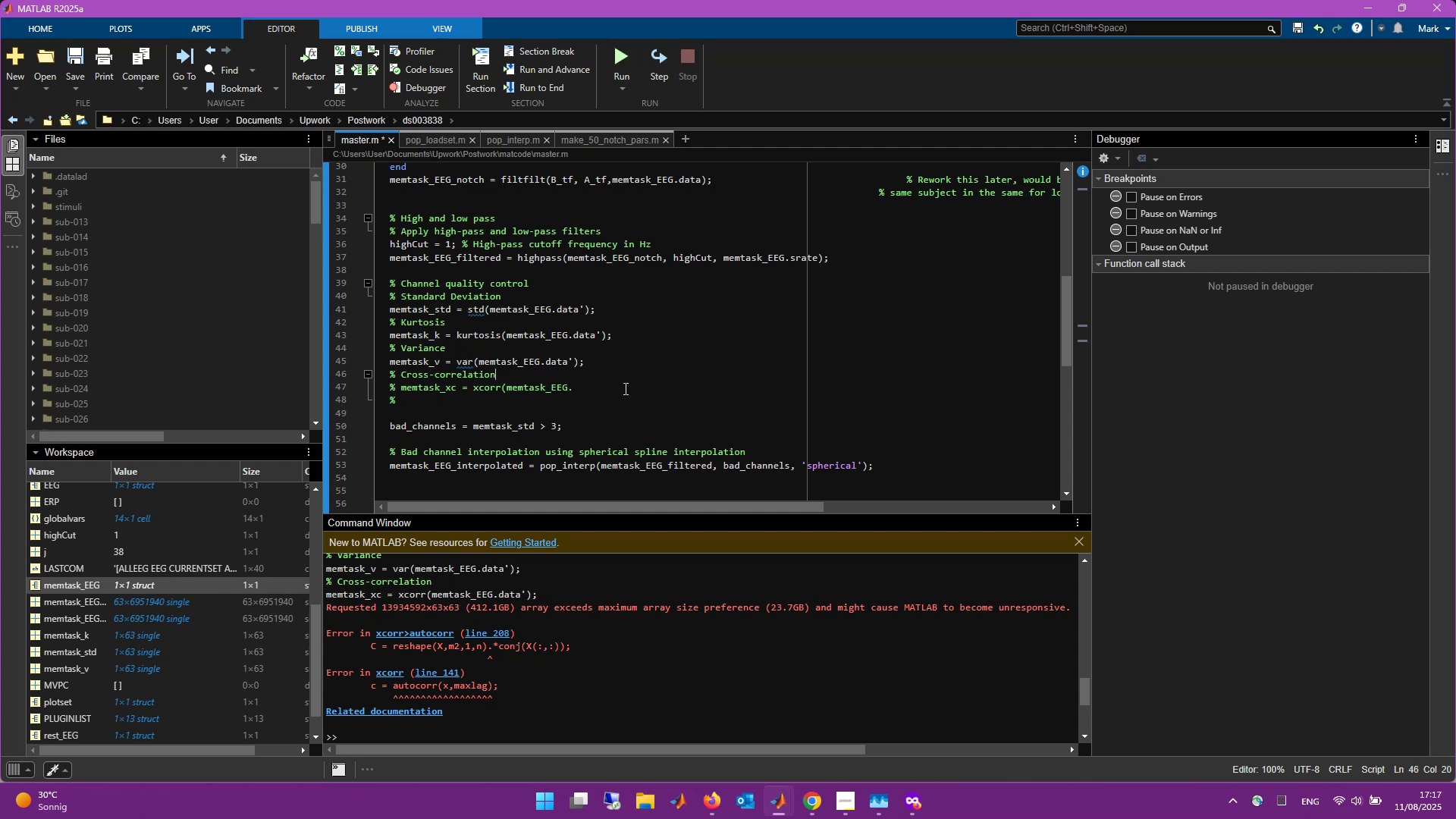 
type( - downsaple first to )
key(Backspace)
key(Backspace)
key(Backspace)
key(Backspace)
type( )
 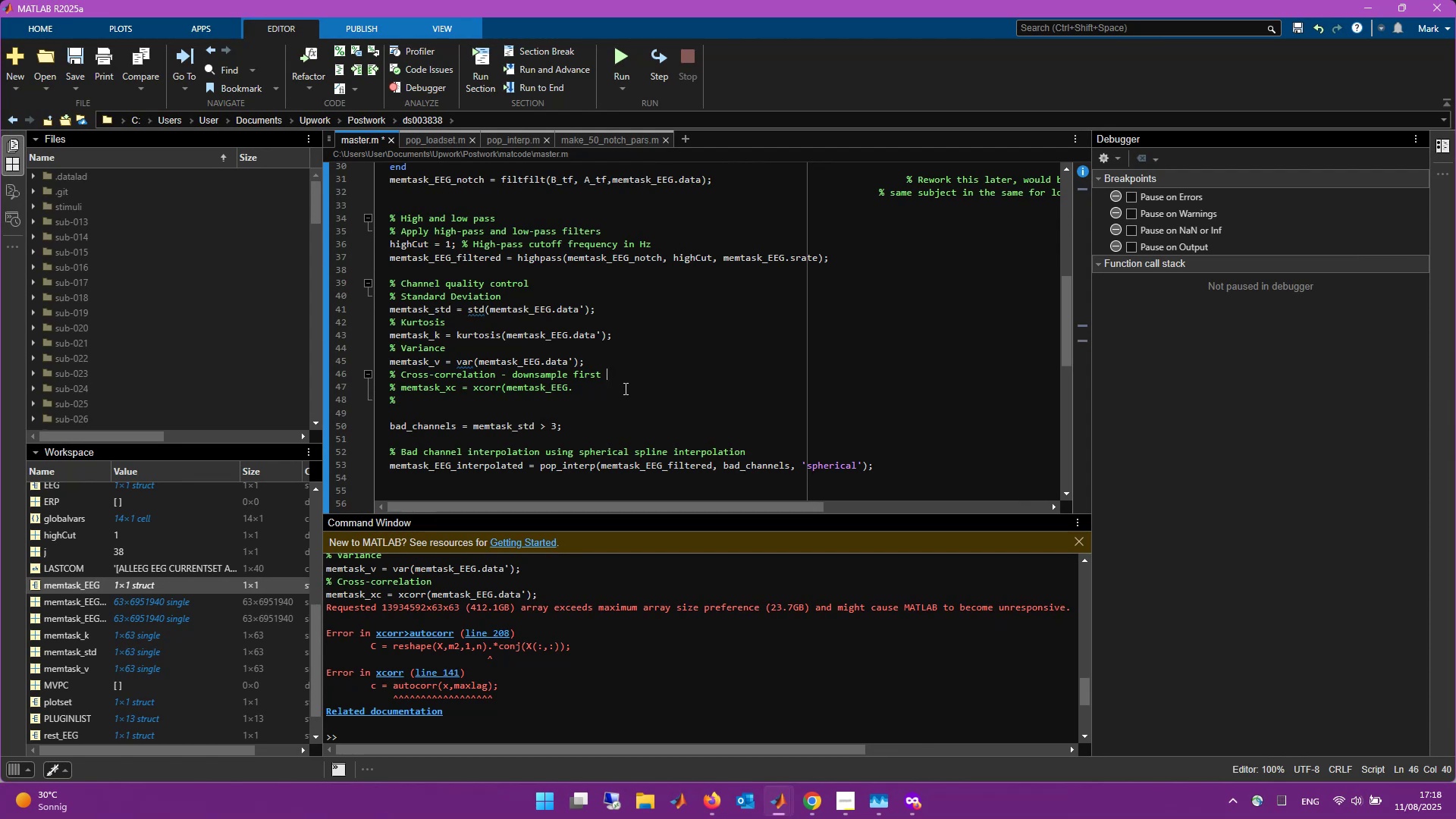 
wait(7.02)
 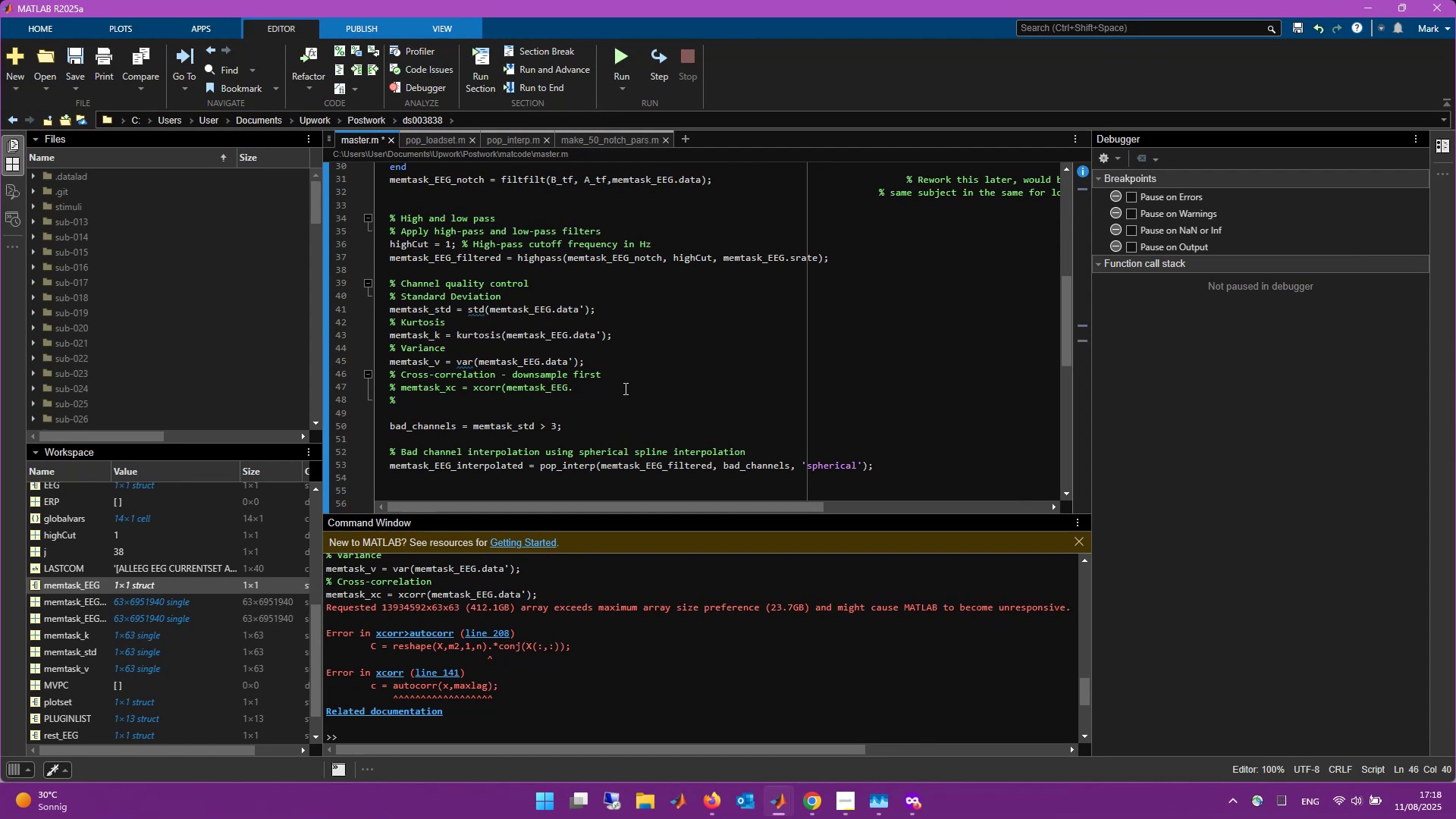 
type(becase other )
key(Backspace)
type(s)
key(Backspace)
type(wise RAM can`t take it)
 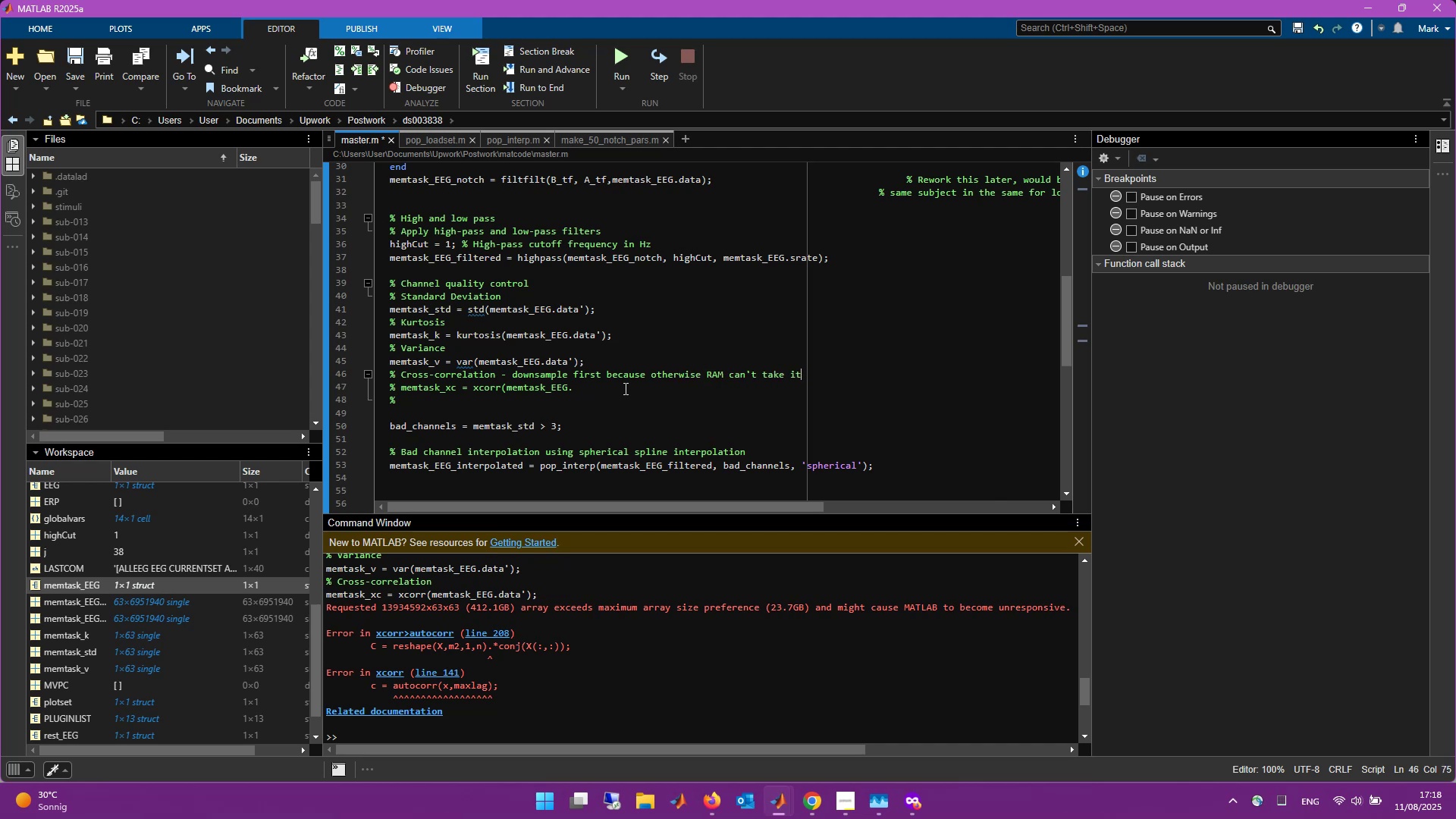 
key(ArrowDown)
 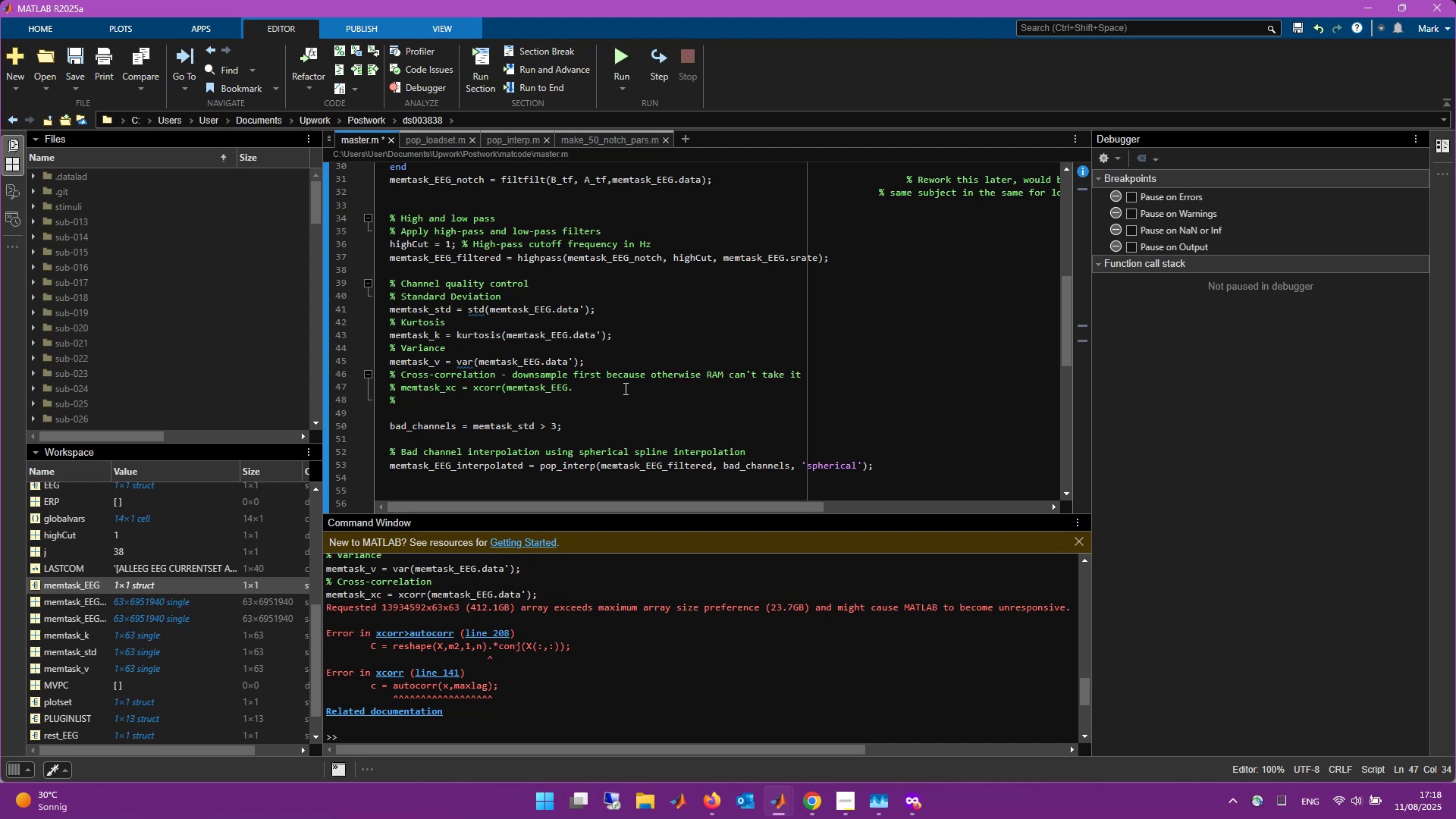 
key(Control+T)
 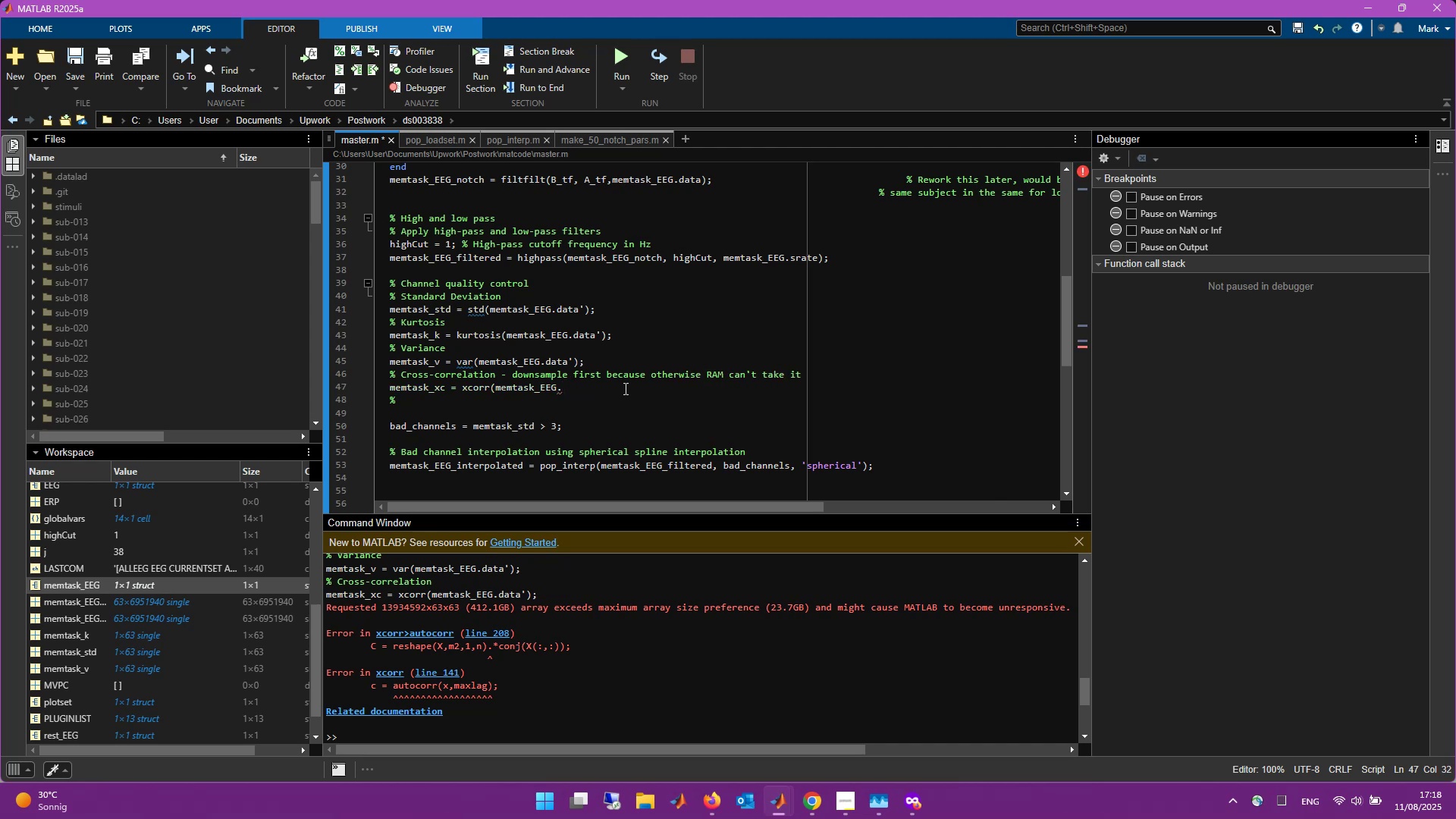 
hold_key(key=ArrowLeft, duration=1.11)
 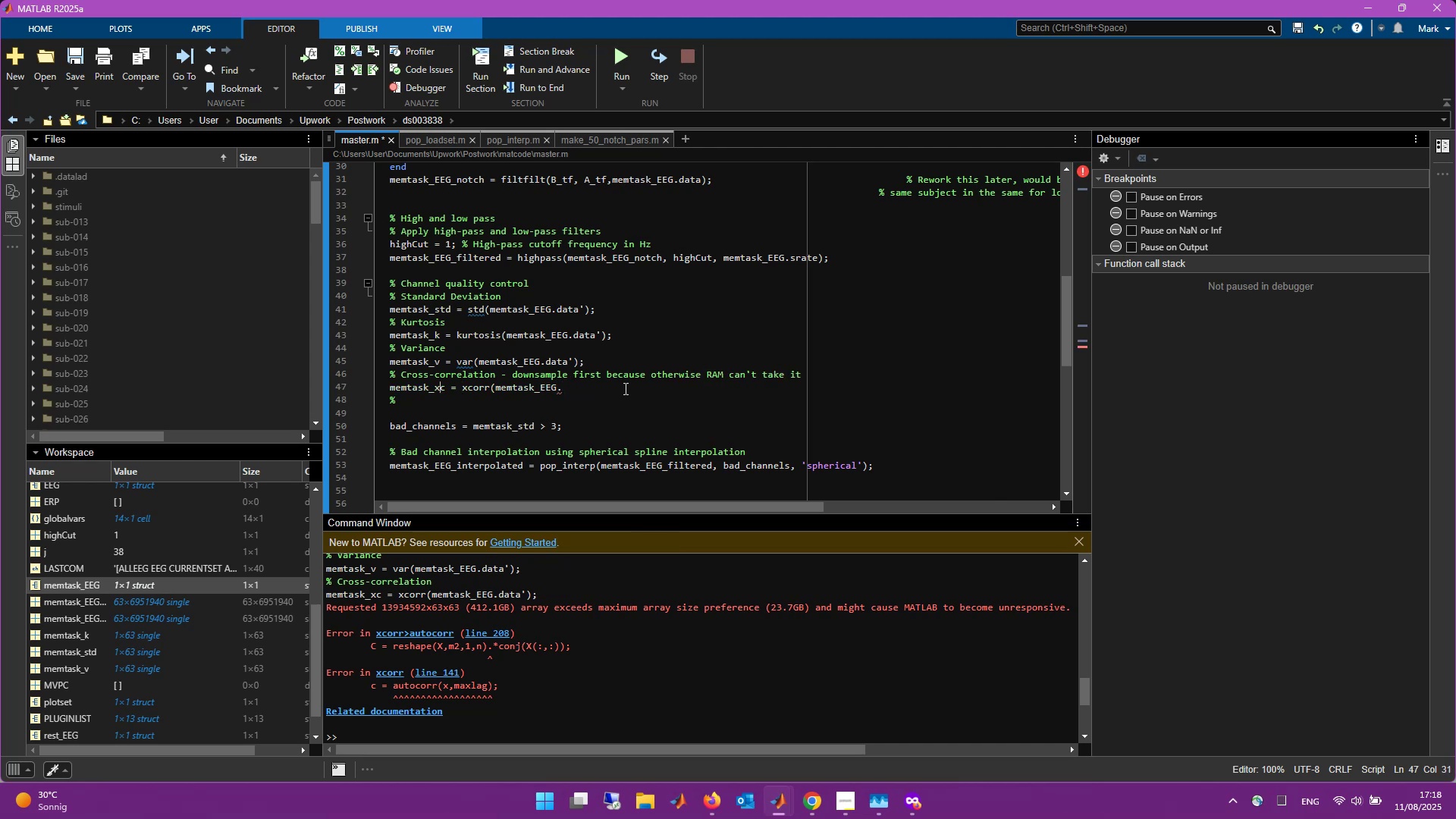 
key(ArrowRight)
 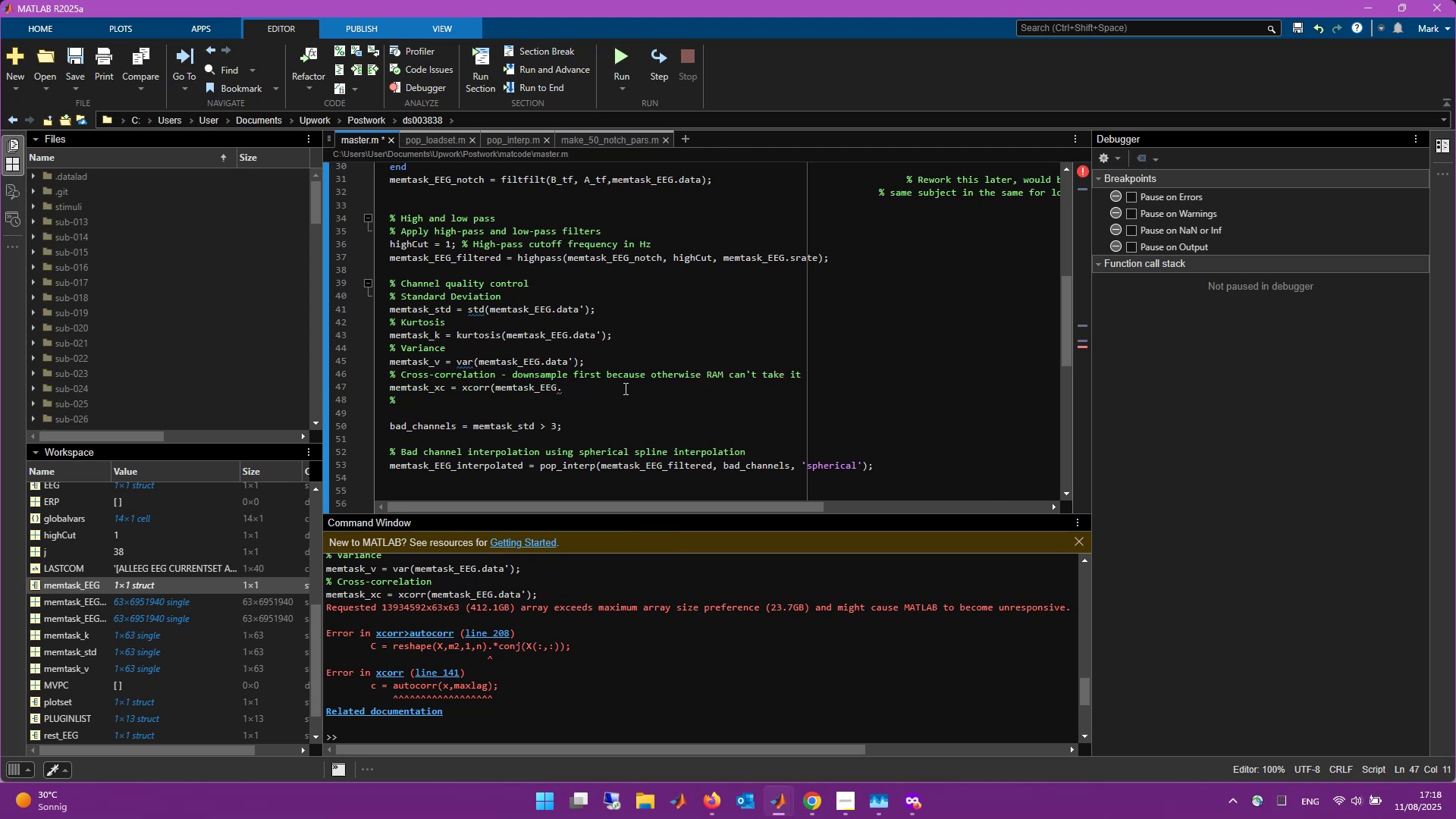 
key(Backspace)
key(Backspace)
type(ds)
 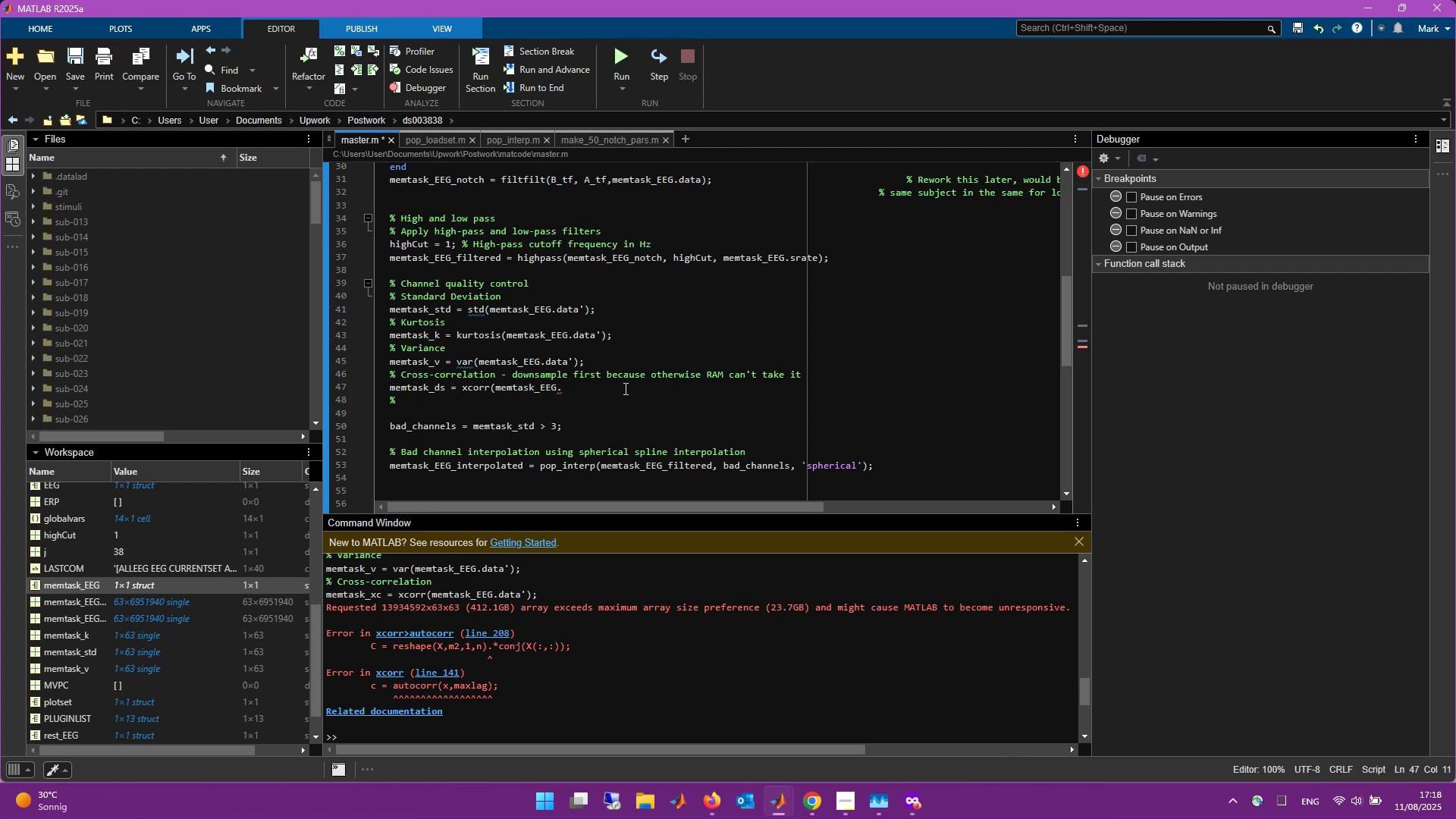 
hold_key(key=ArrowRight, duration=0.63)
 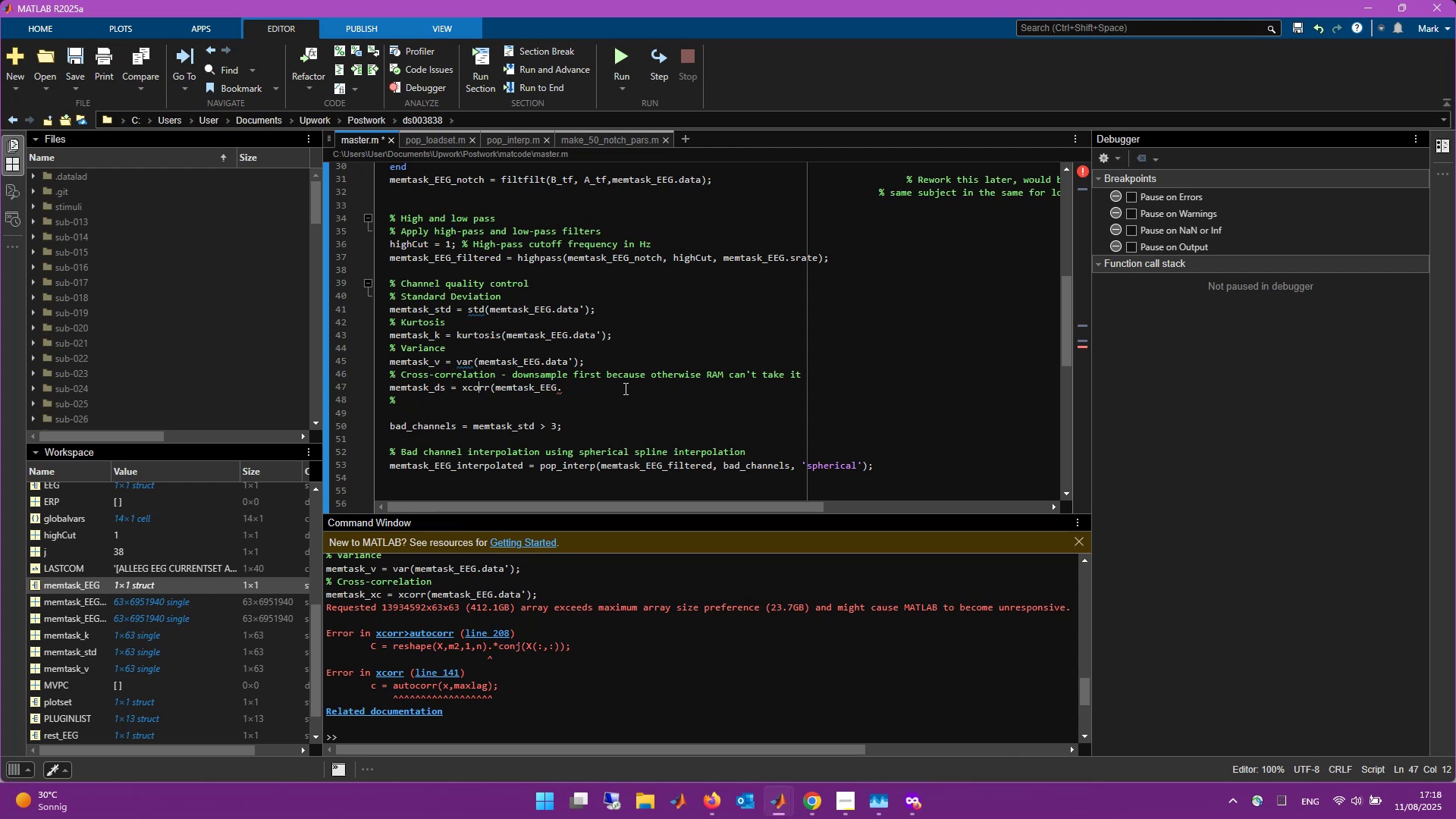 
key(ArrowLeft)
 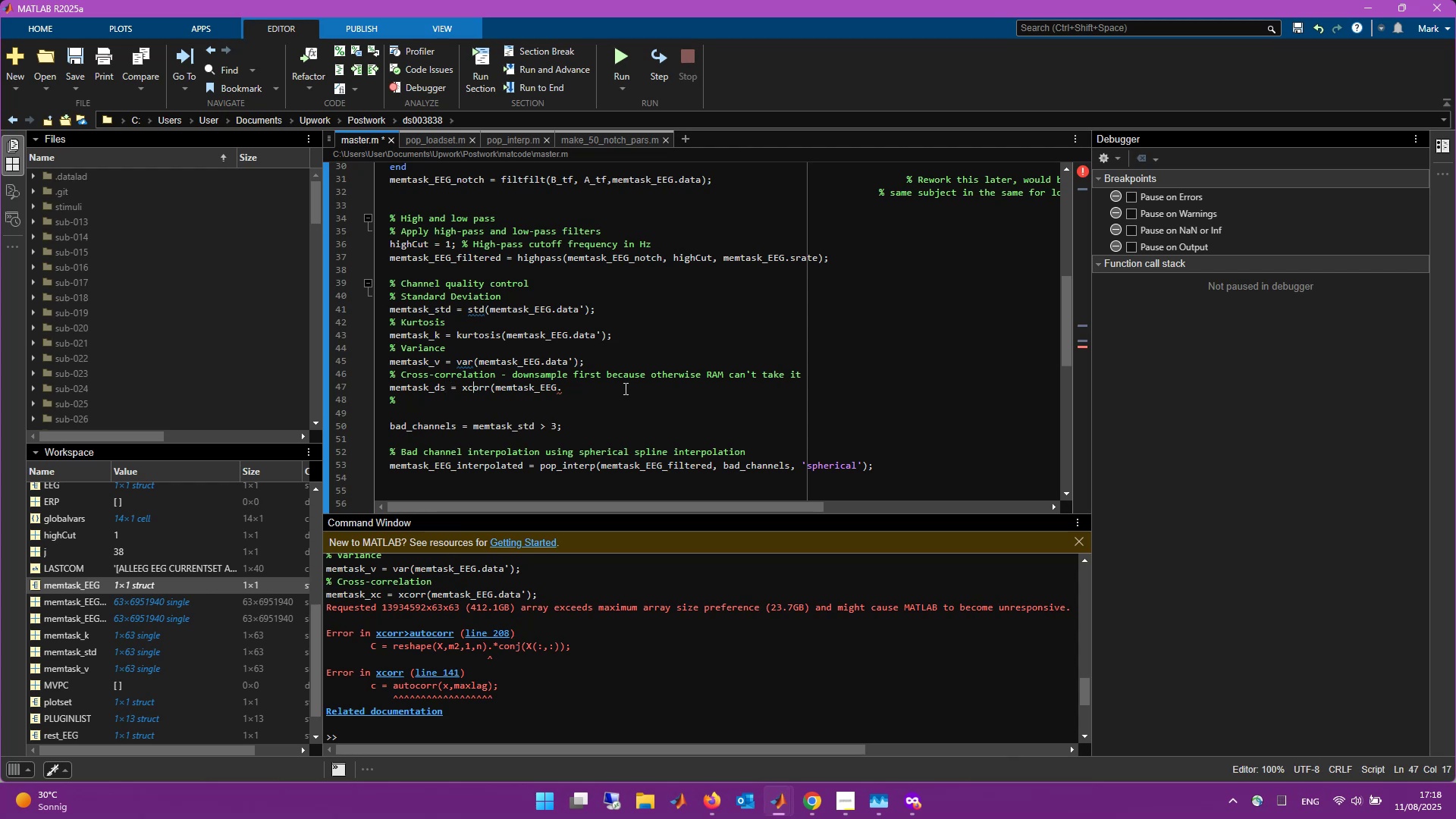 
key(ArrowRight)
 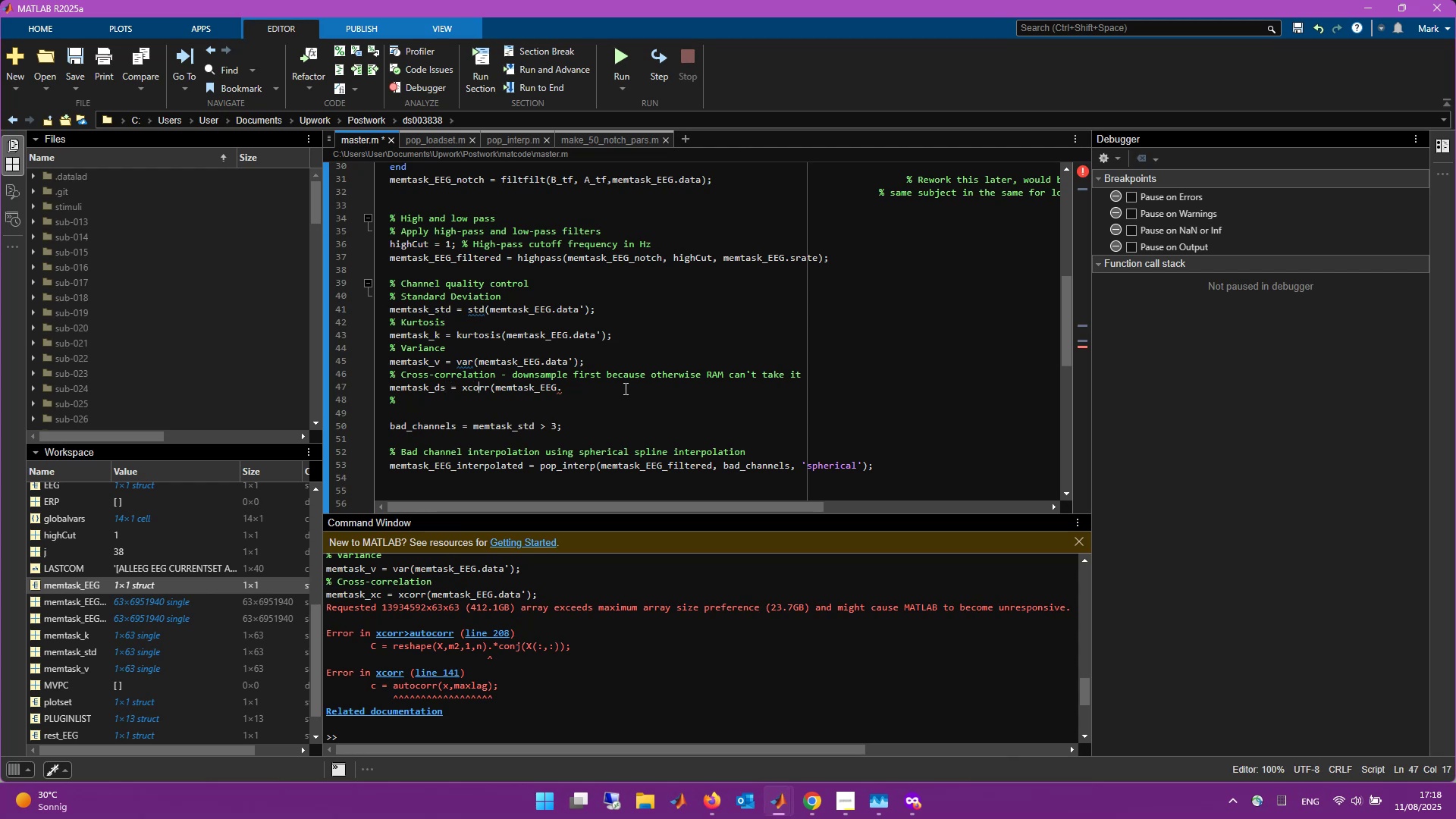 
key(ArrowRight)
 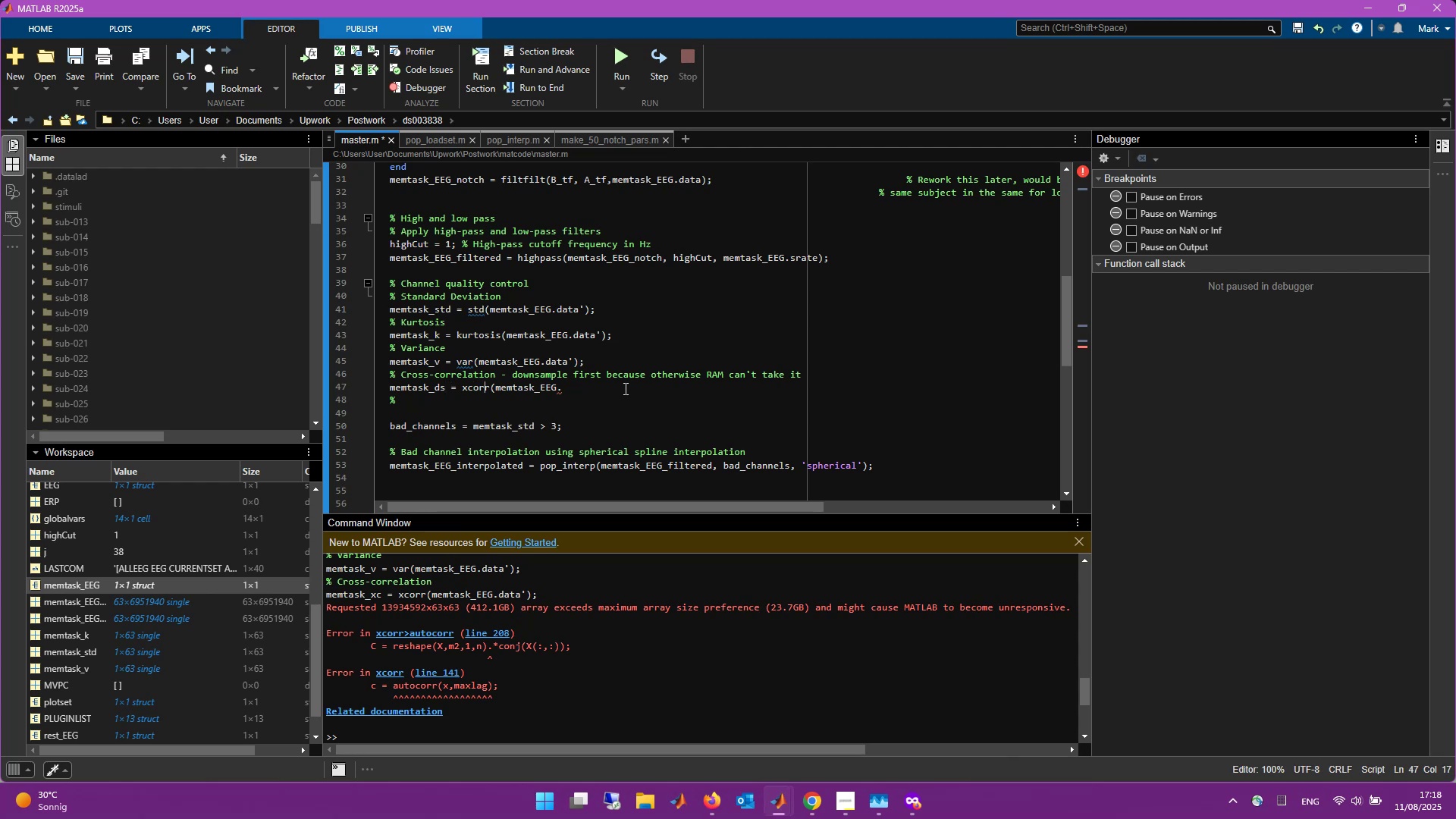 
key(ArrowRight)
 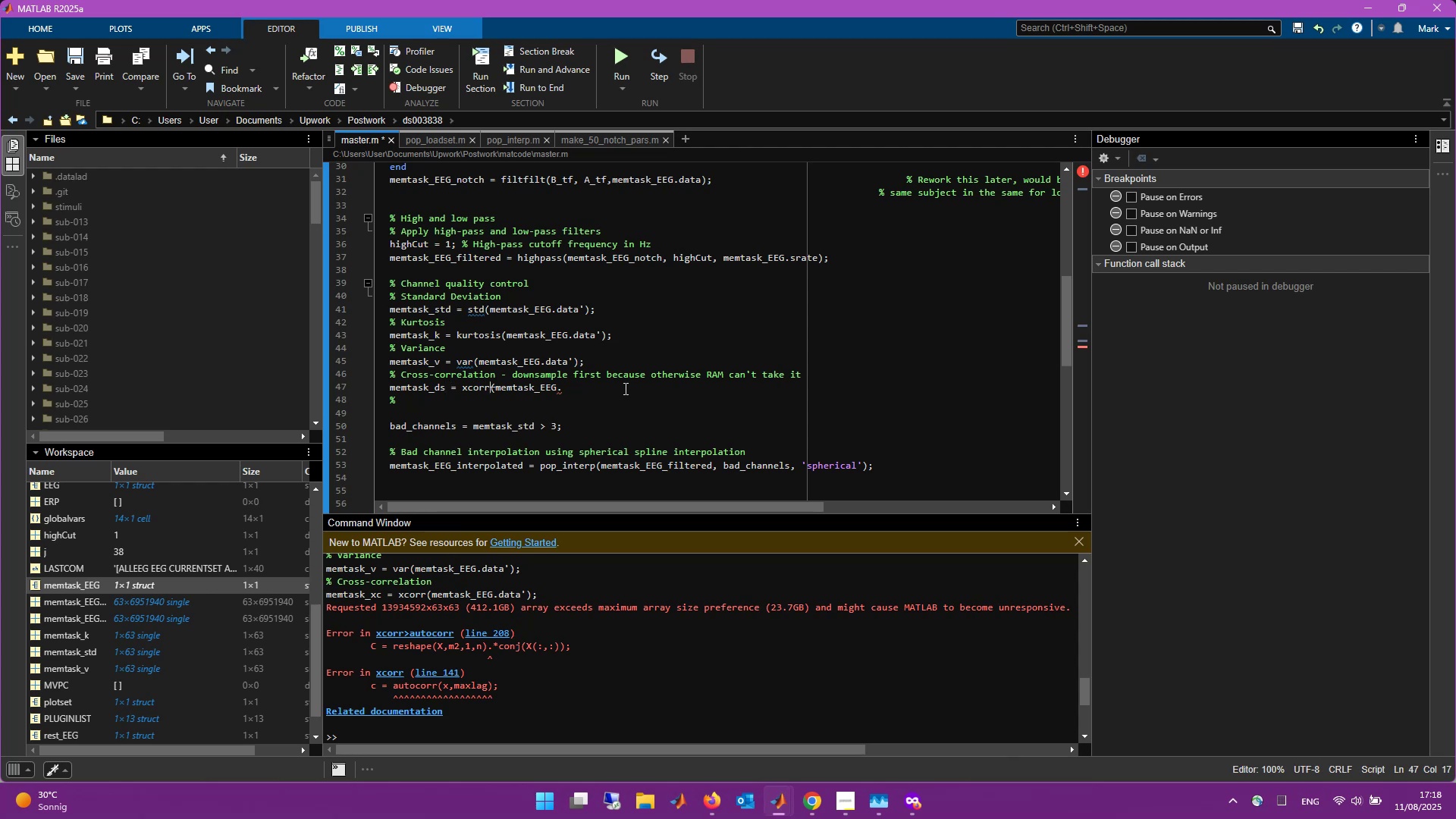 
hold_key(key=ArrowLeft, duration=0.67)
 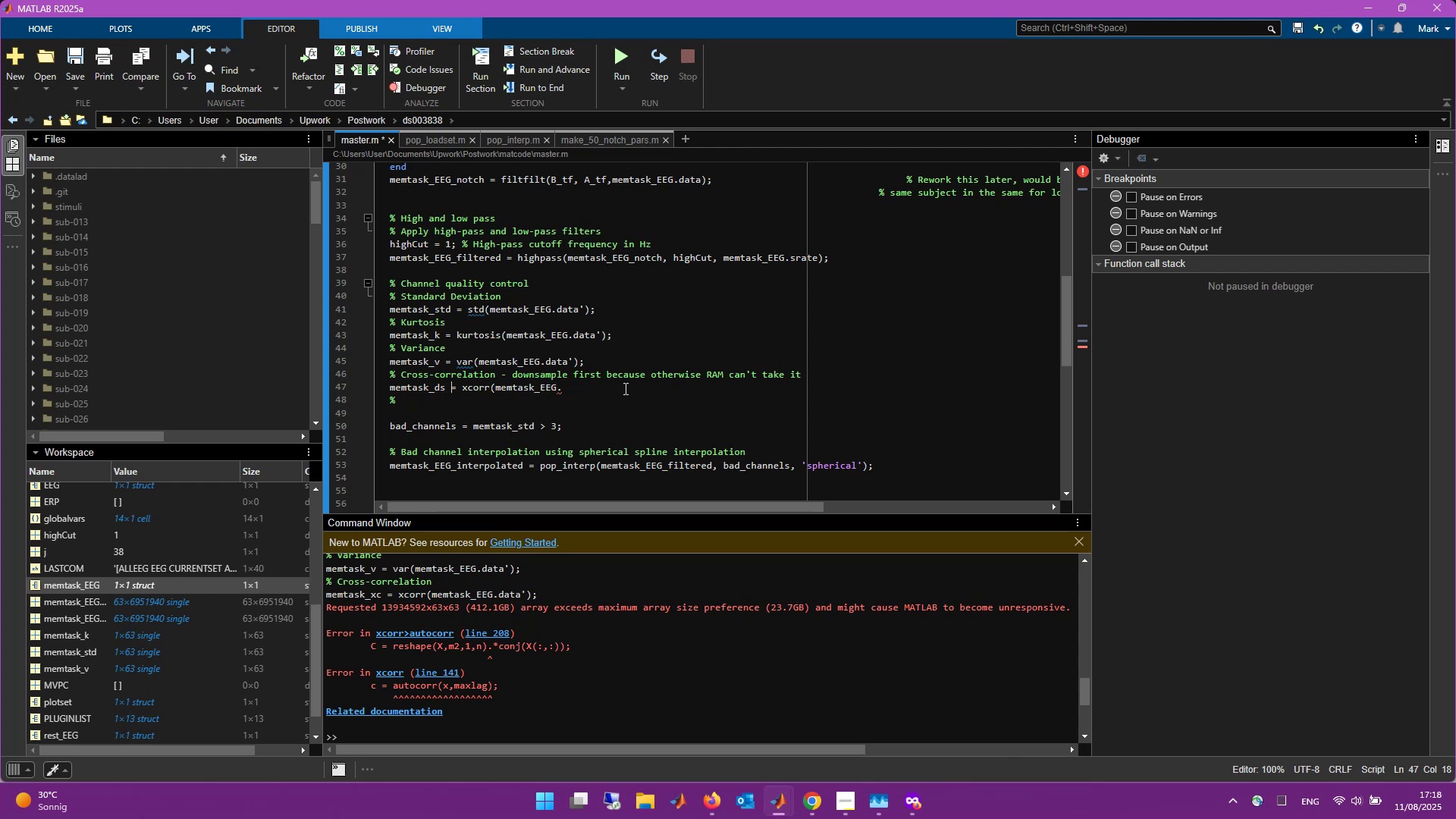 
hold_key(key=ArrowRight, duration=0.62)
 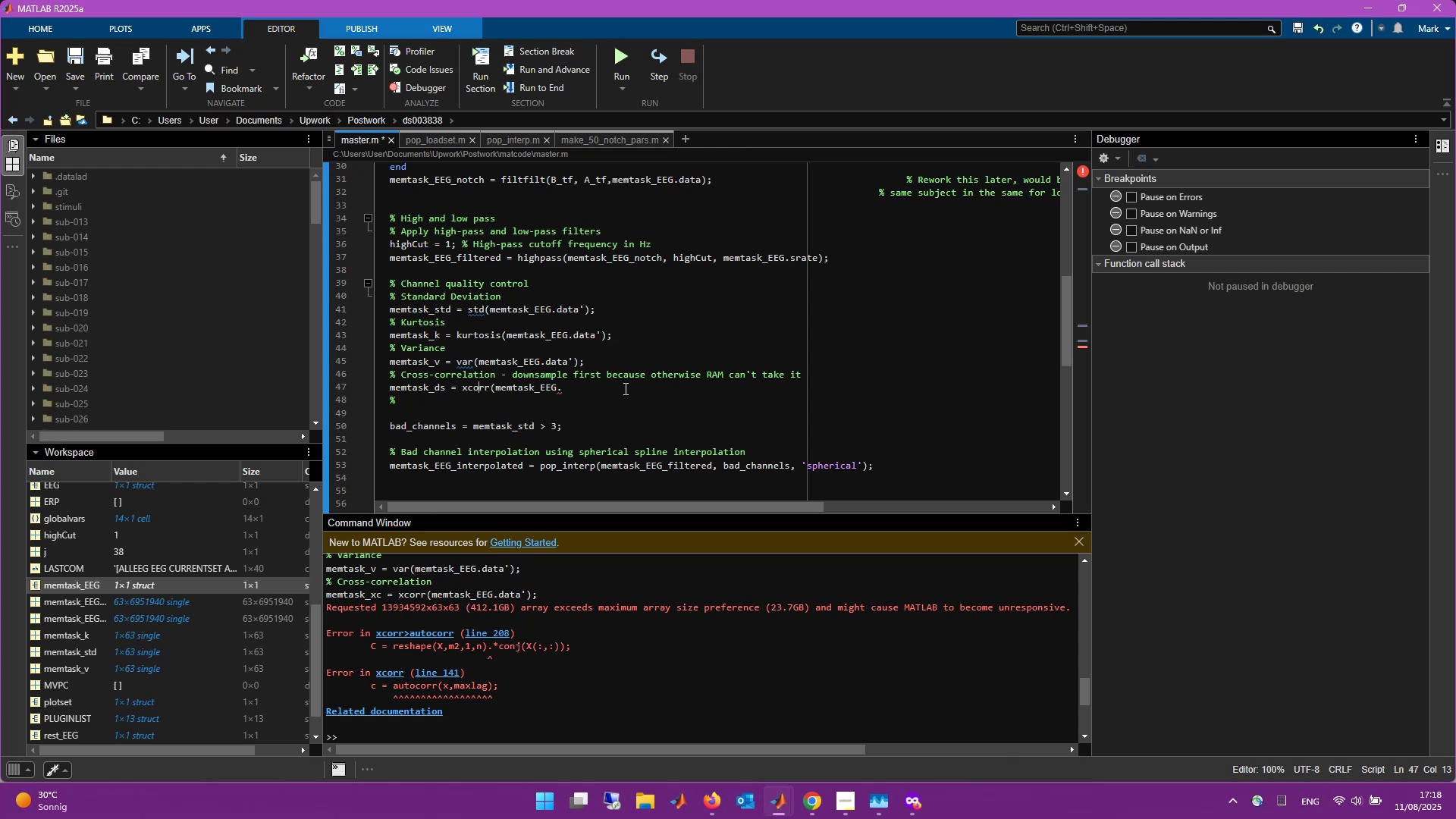 
key(ArrowRight)
 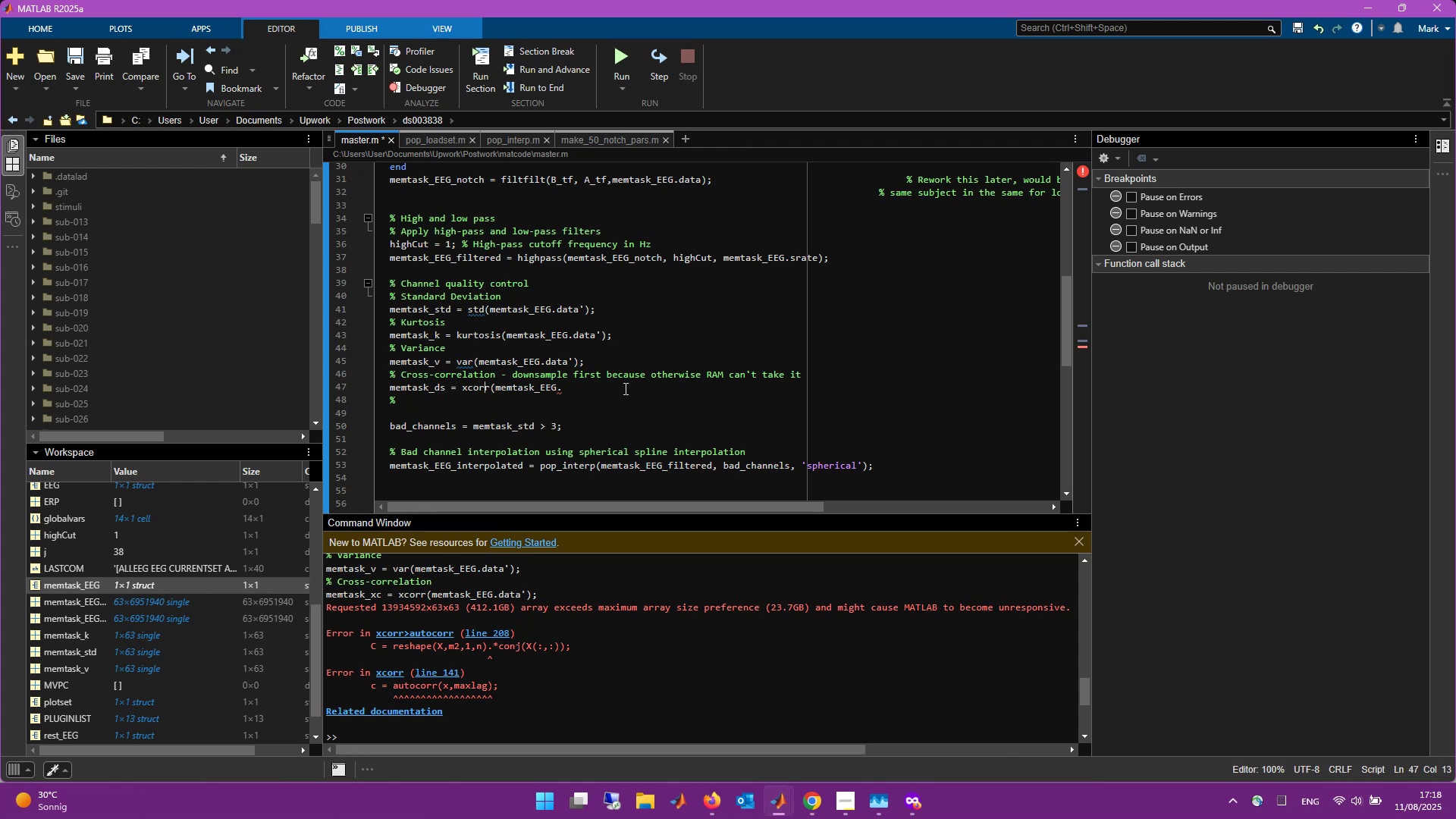 
key(ArrowRight)
 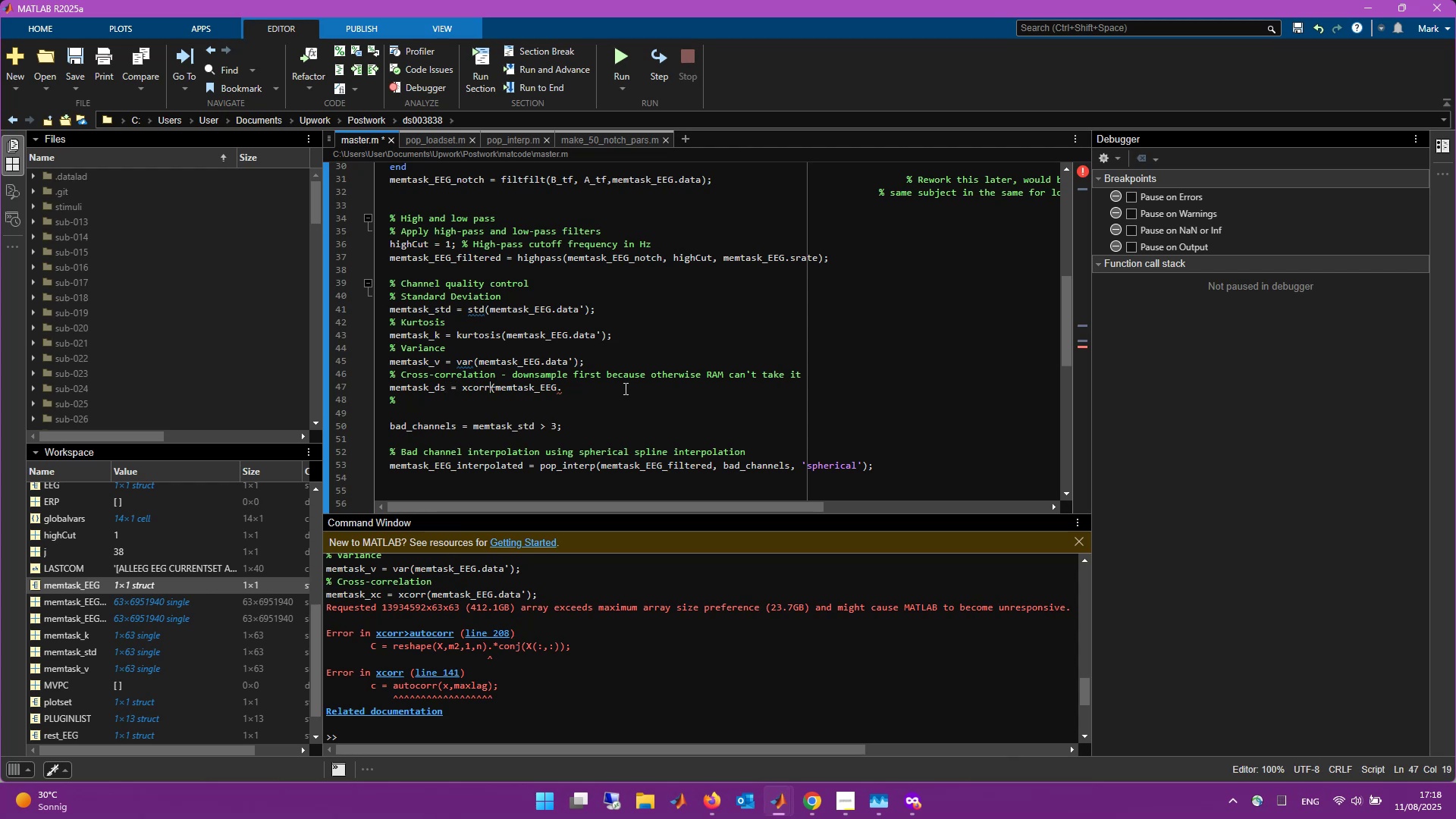 
key(Backspace)
key(Backspace)
key(Backspace)
key(Backspace)
key(Backspace)
type(memtask_EEG.data)
 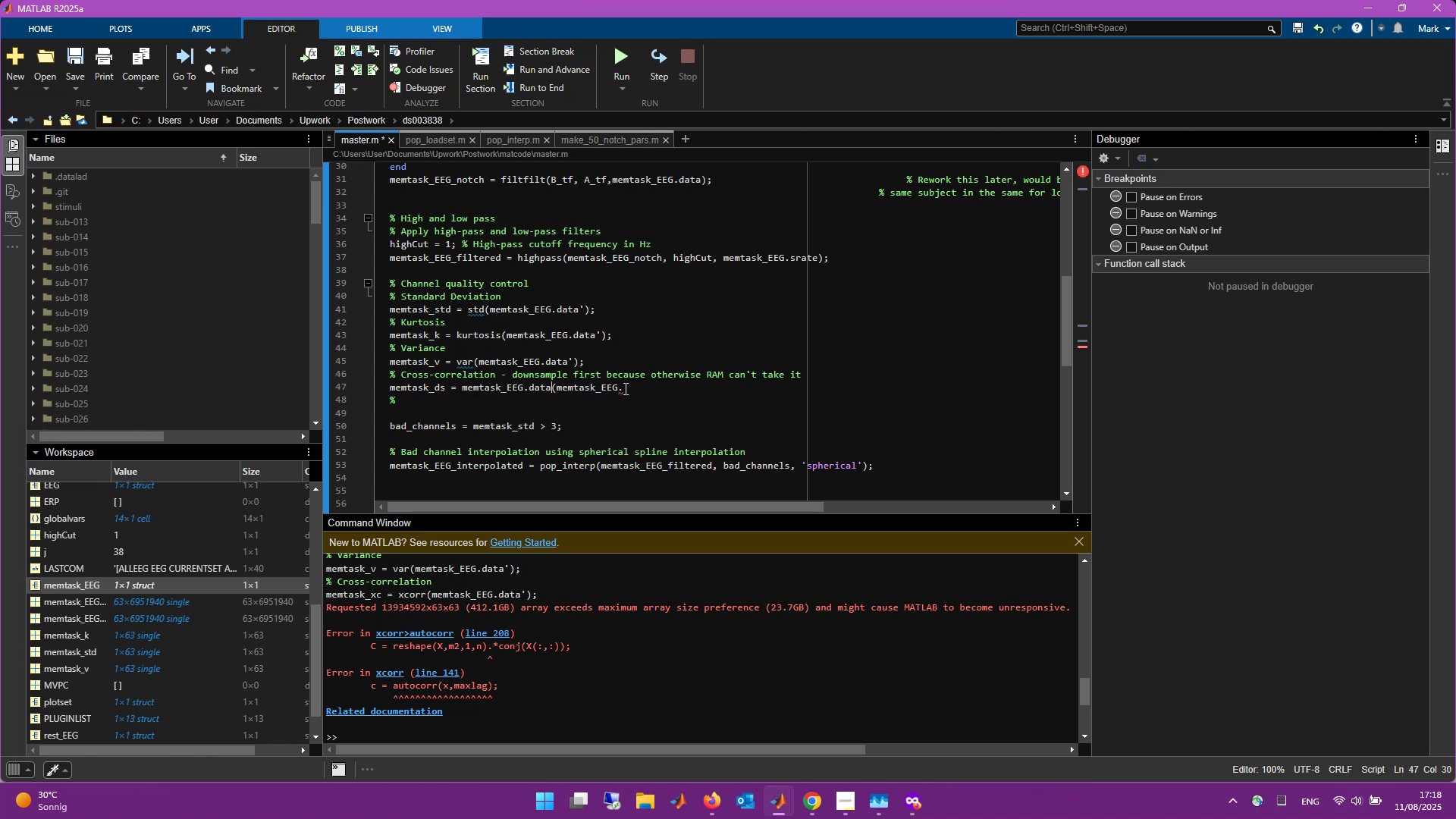 
key(Control+ArrowRight)
 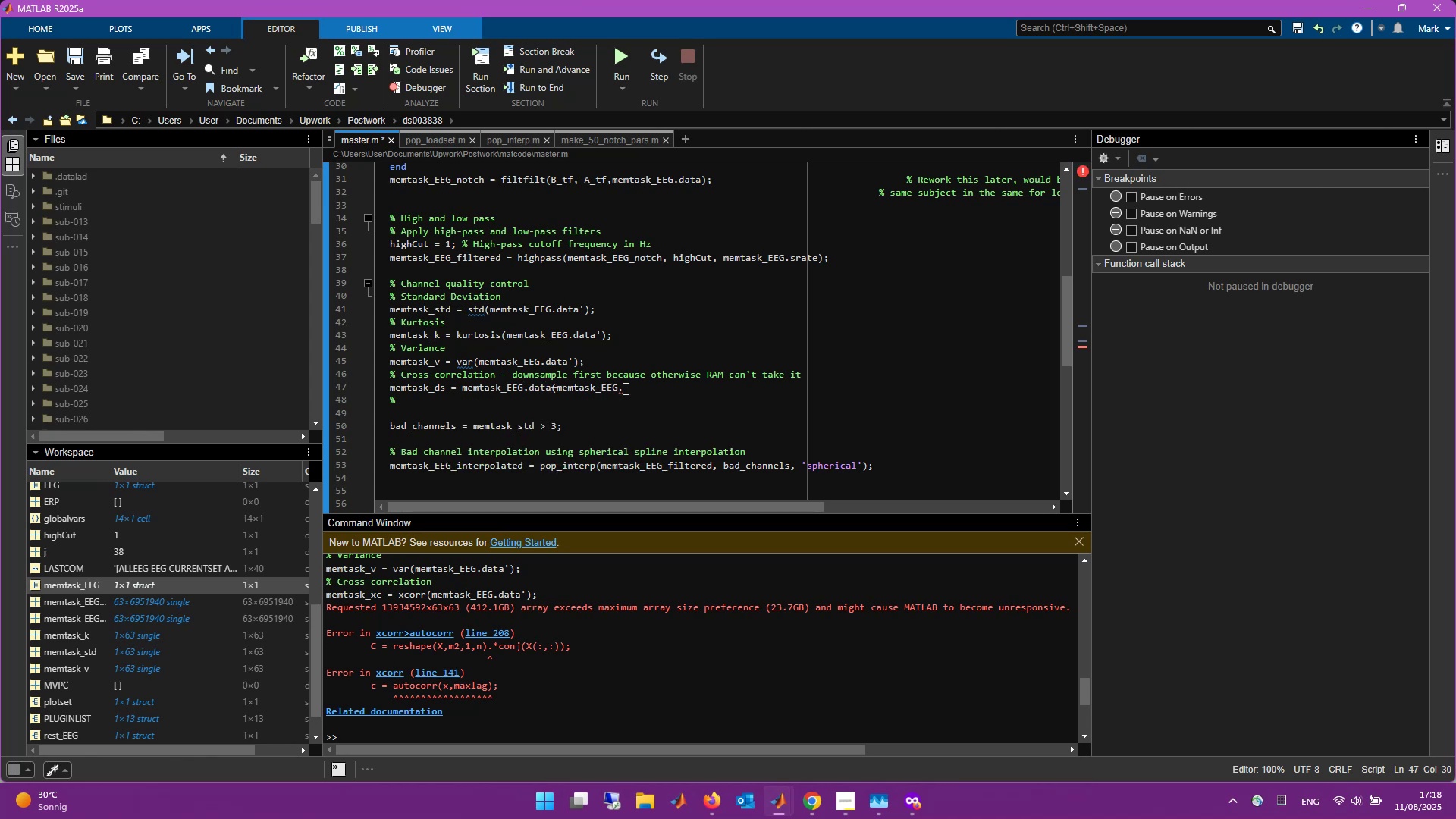 
key(Control+ArrowRight)
 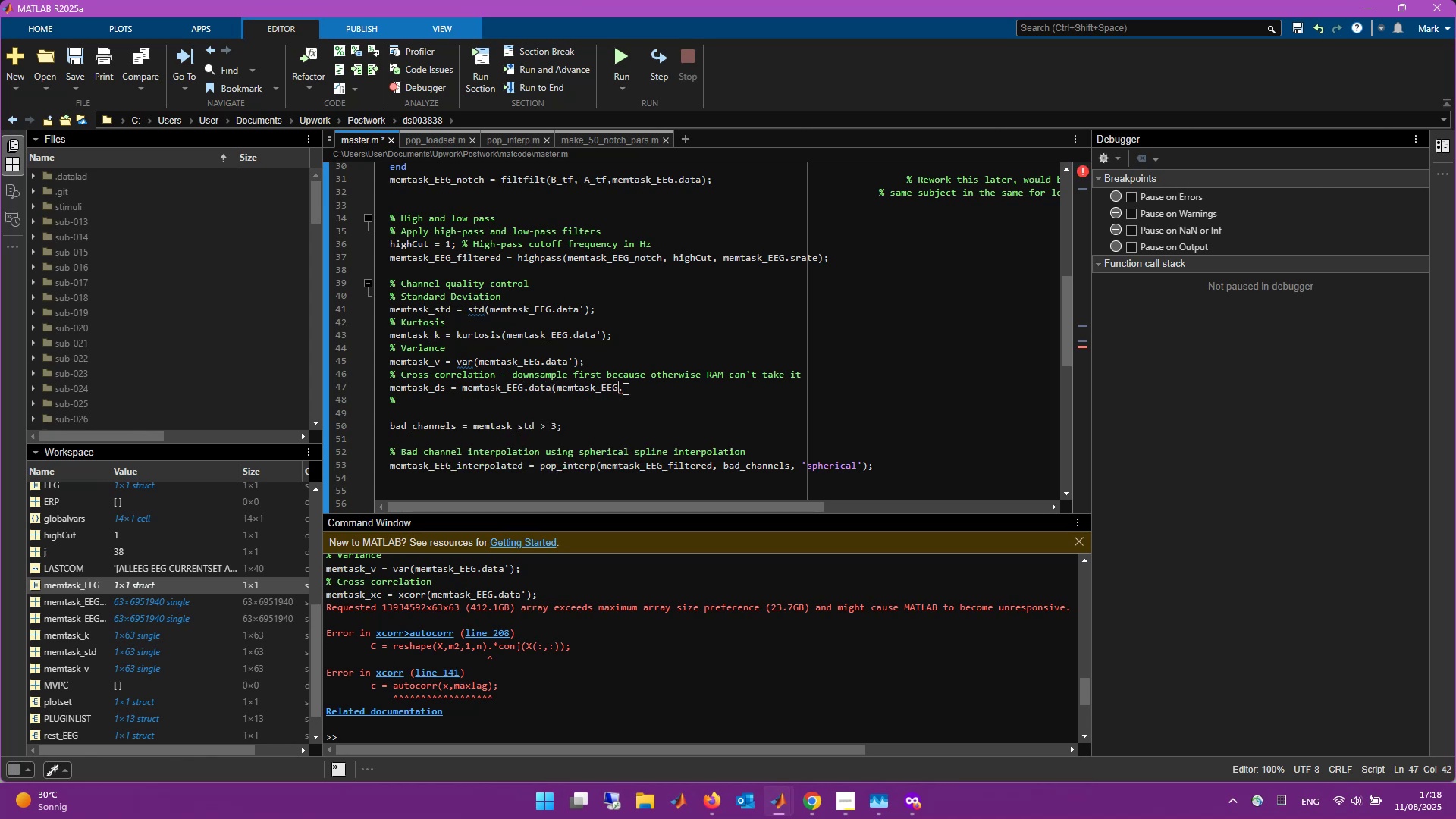 
key(ArrowRight)
 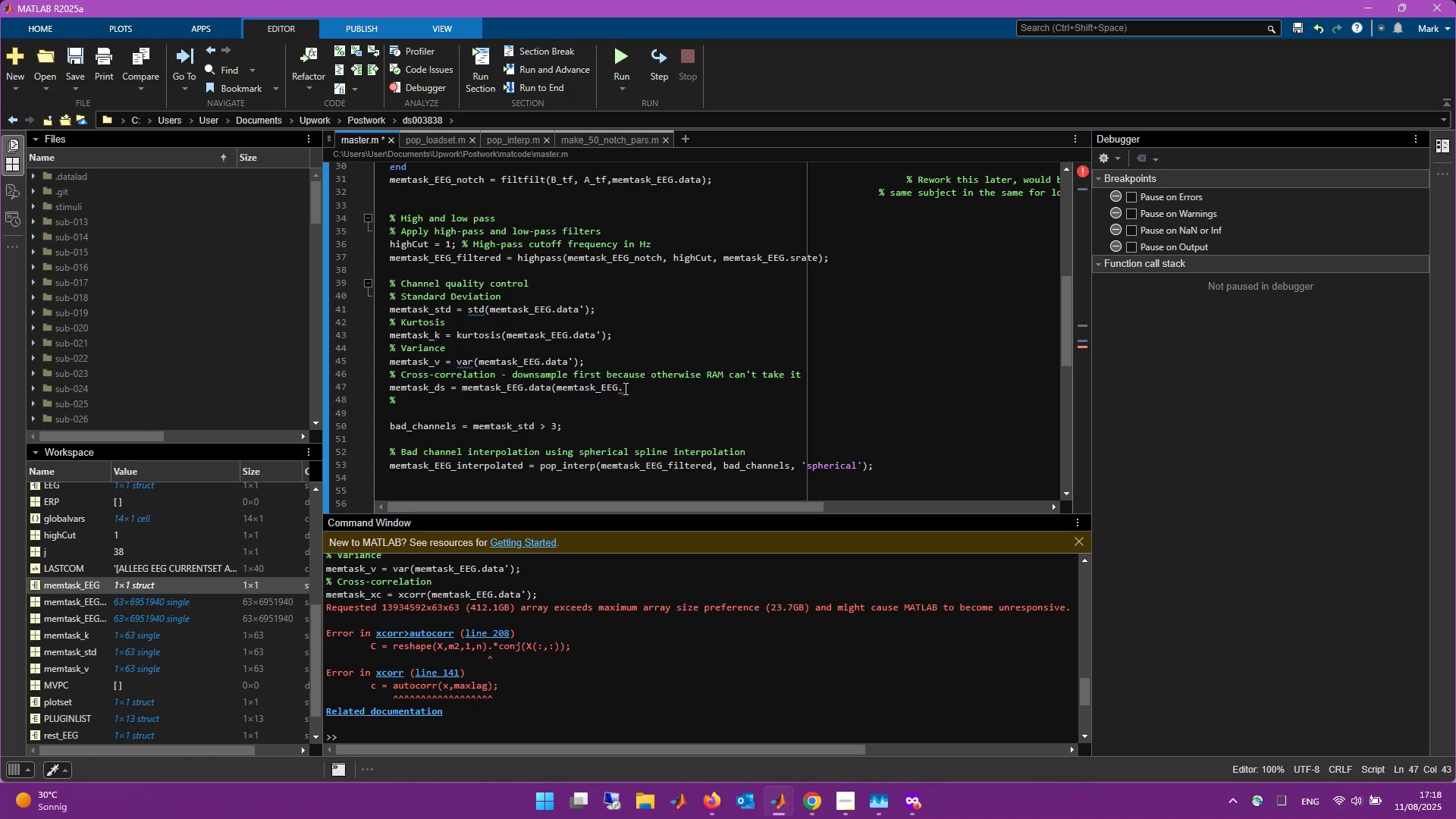 
type(data,)
key(Backspace)
type((:,1:)
 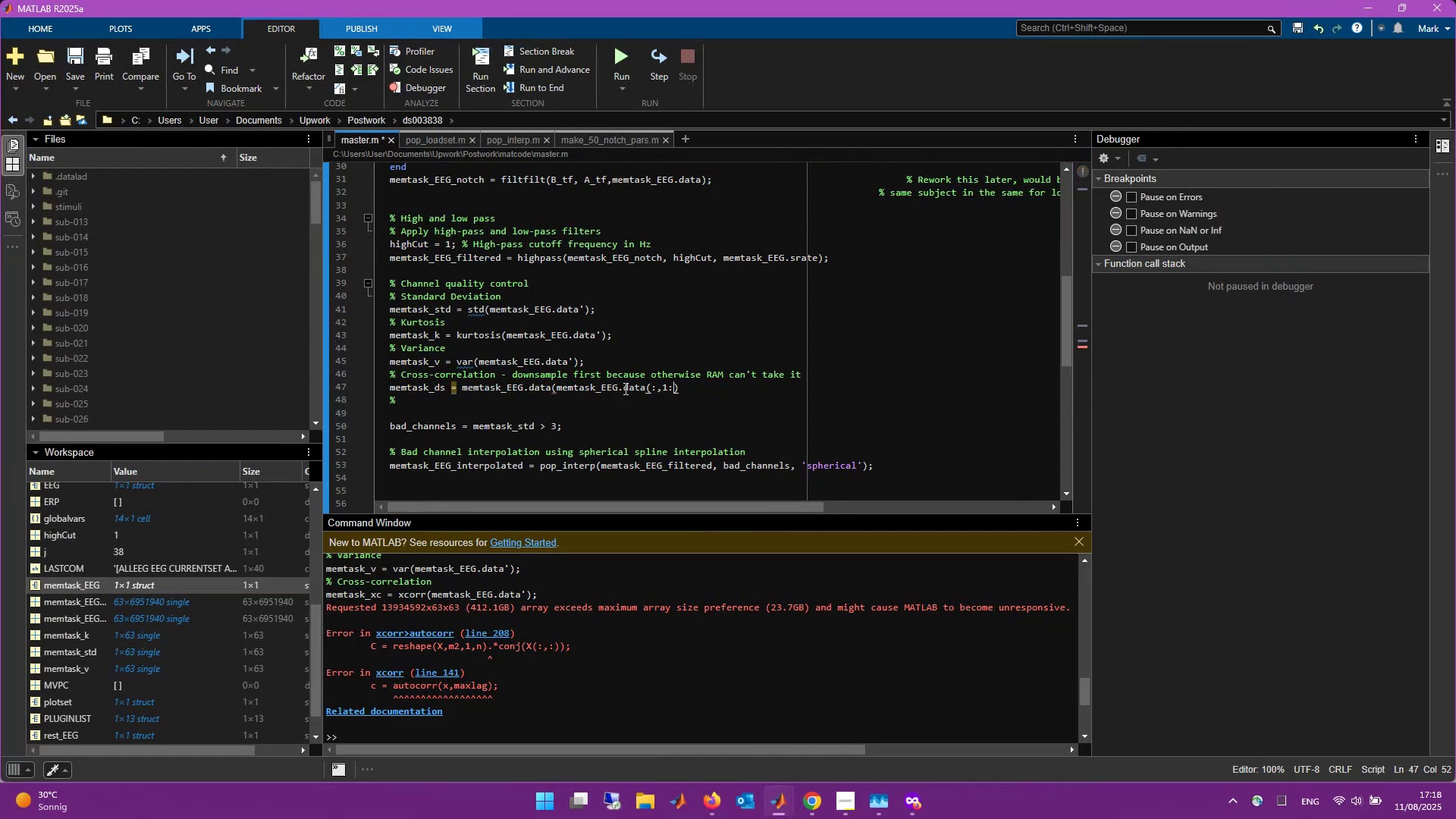 
key(Control+S)
 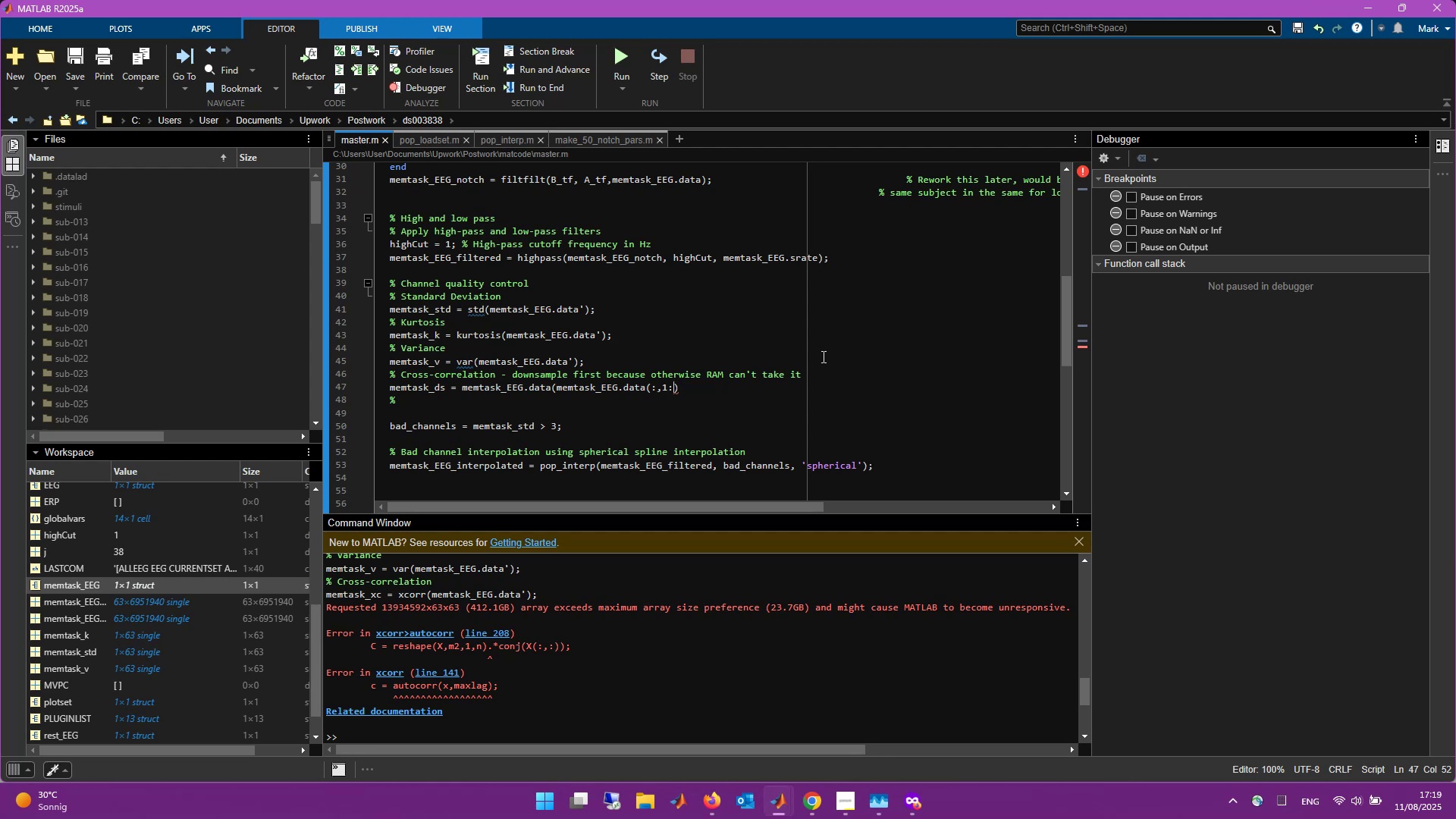 
wait(34.69)
 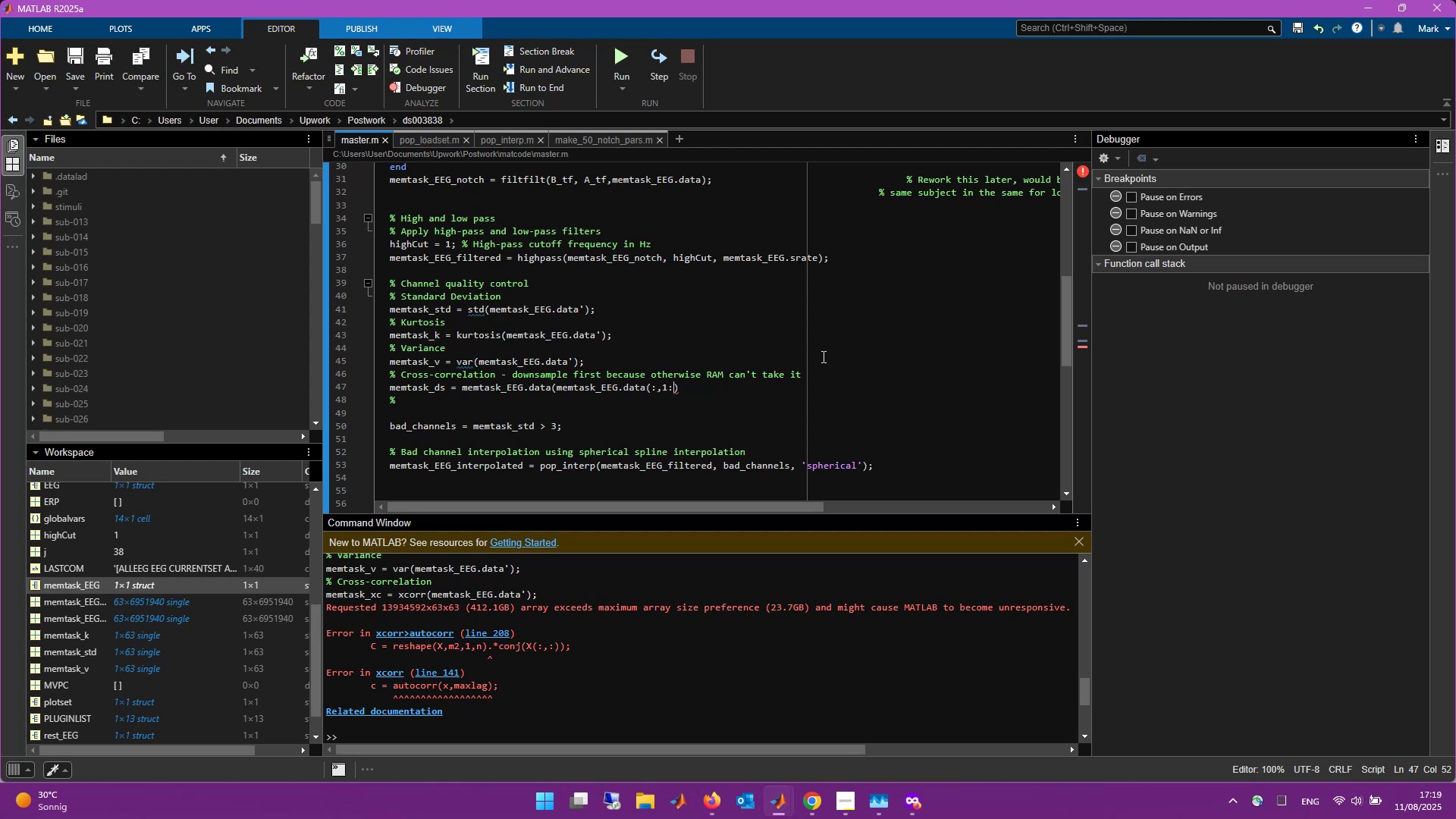 
type(25:end)
 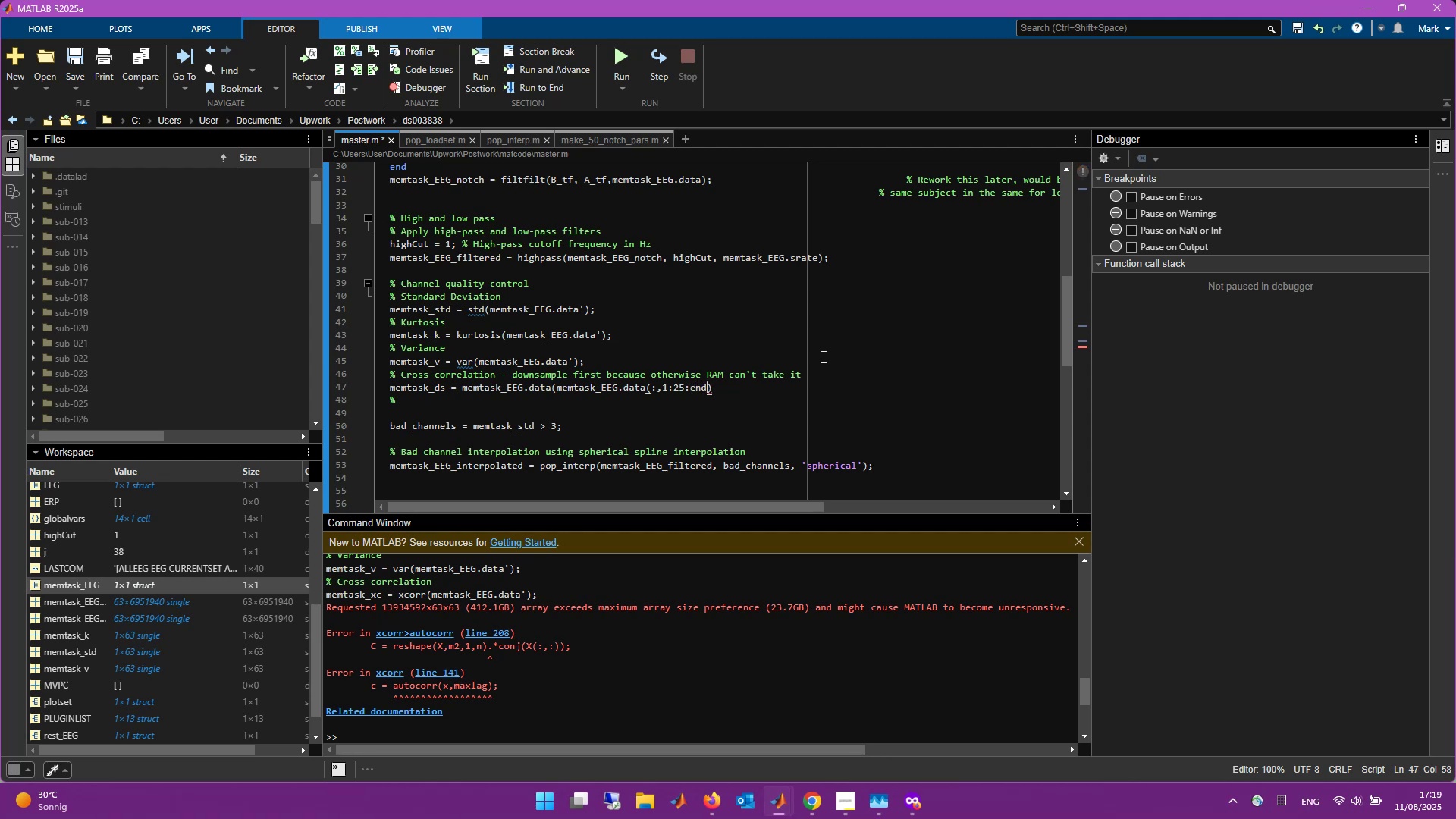 
 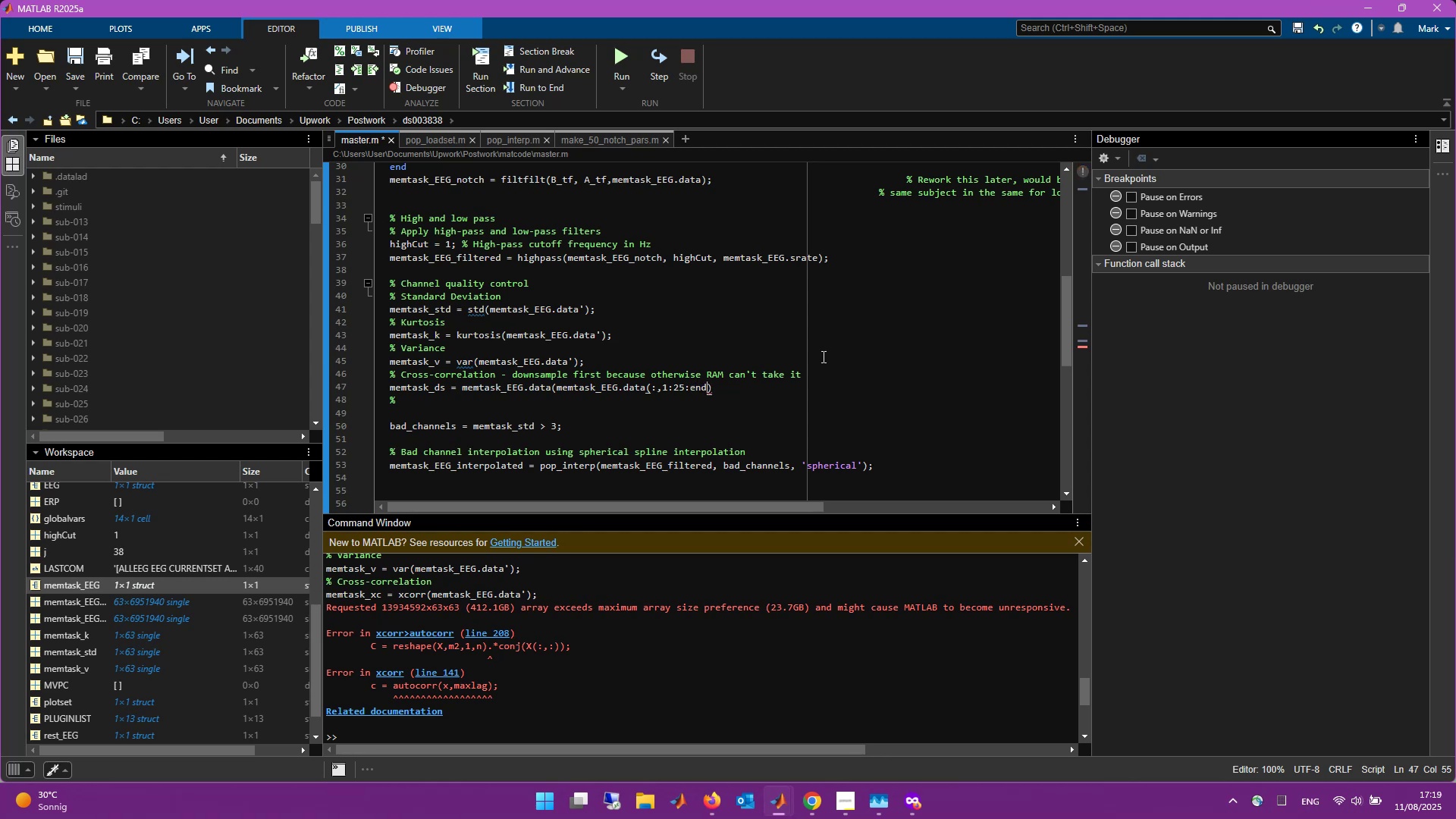 
key(ArrowRight)
 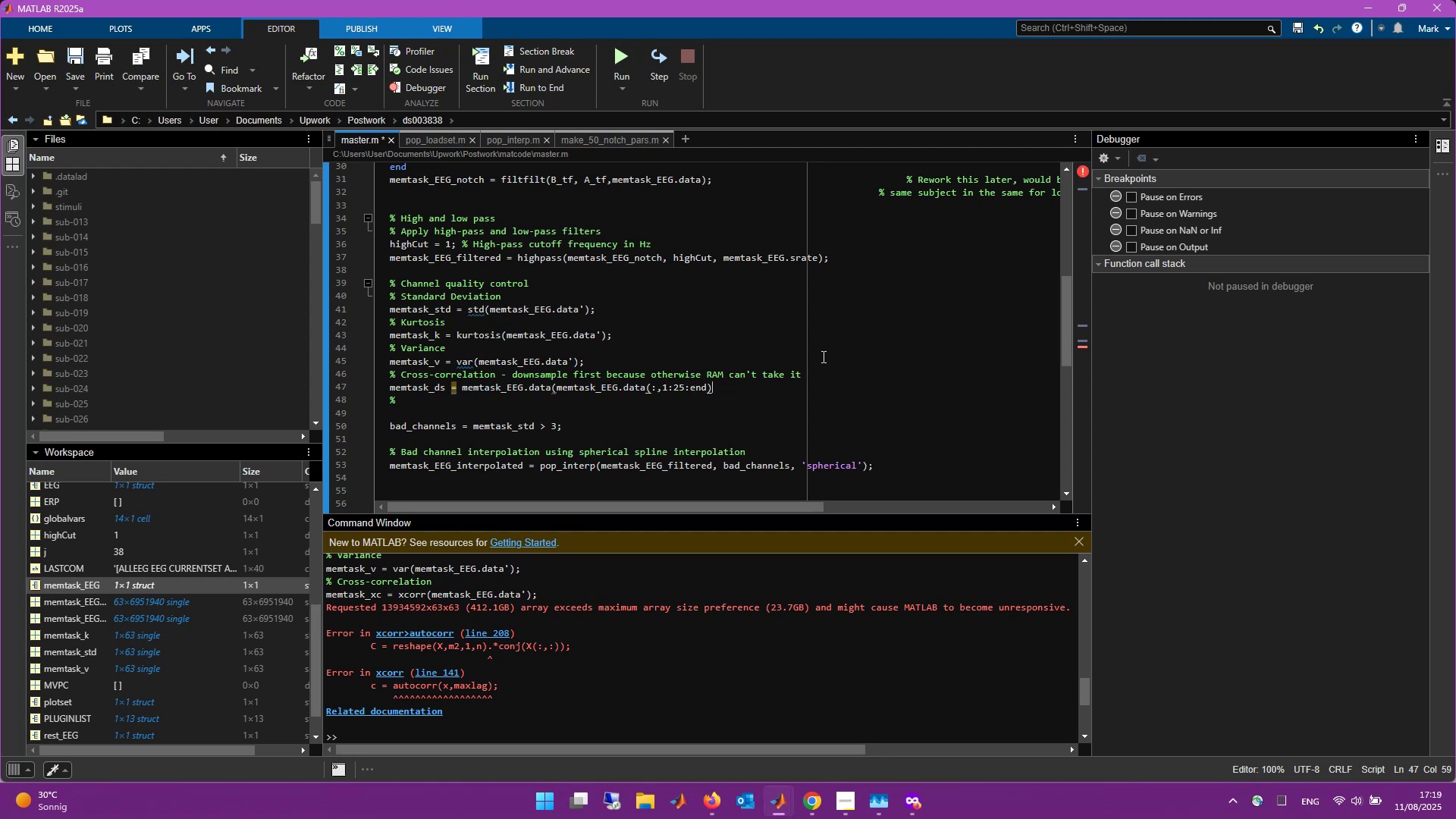 
key(Semicolon)
 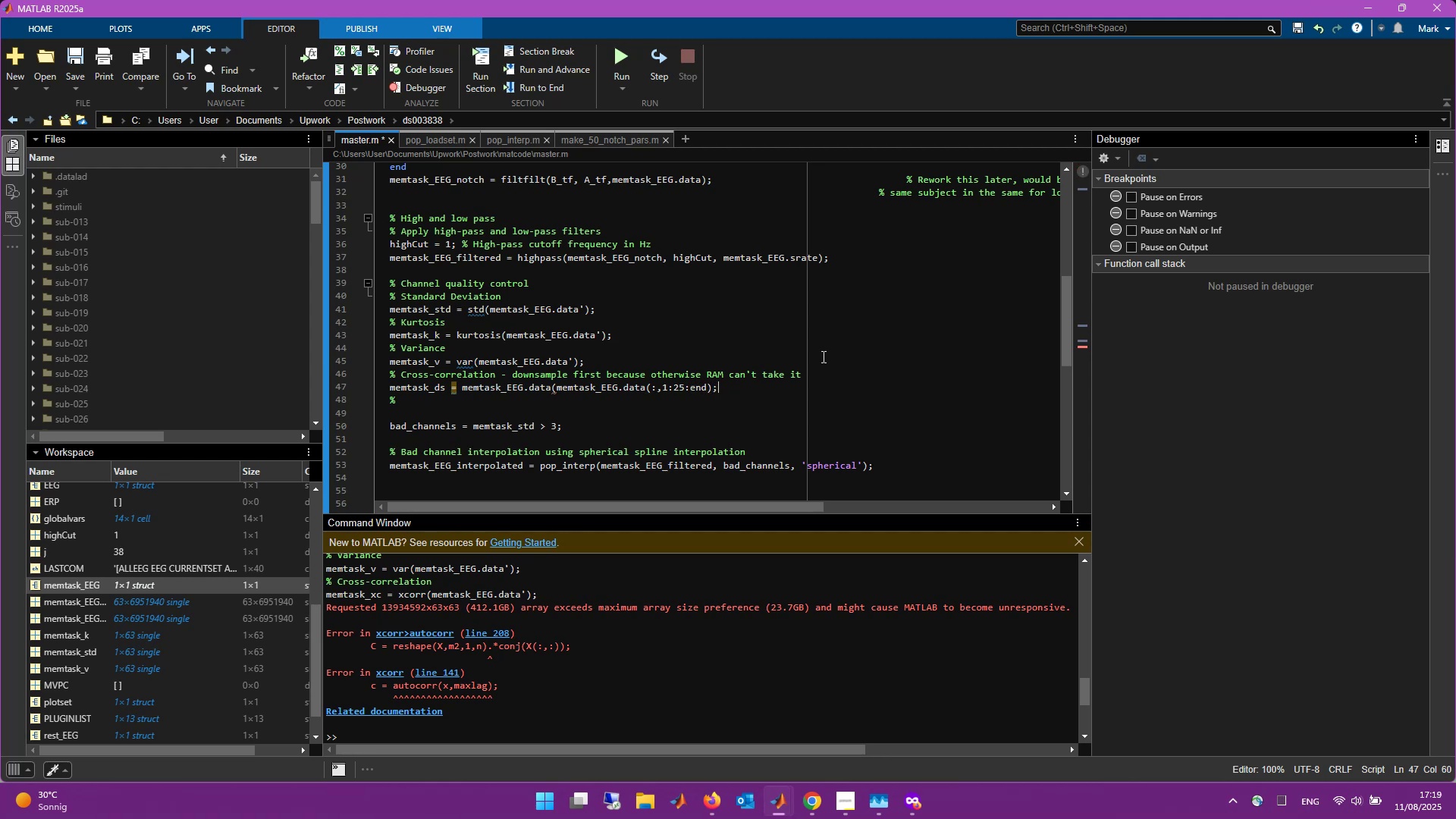 
key(Control+S)
 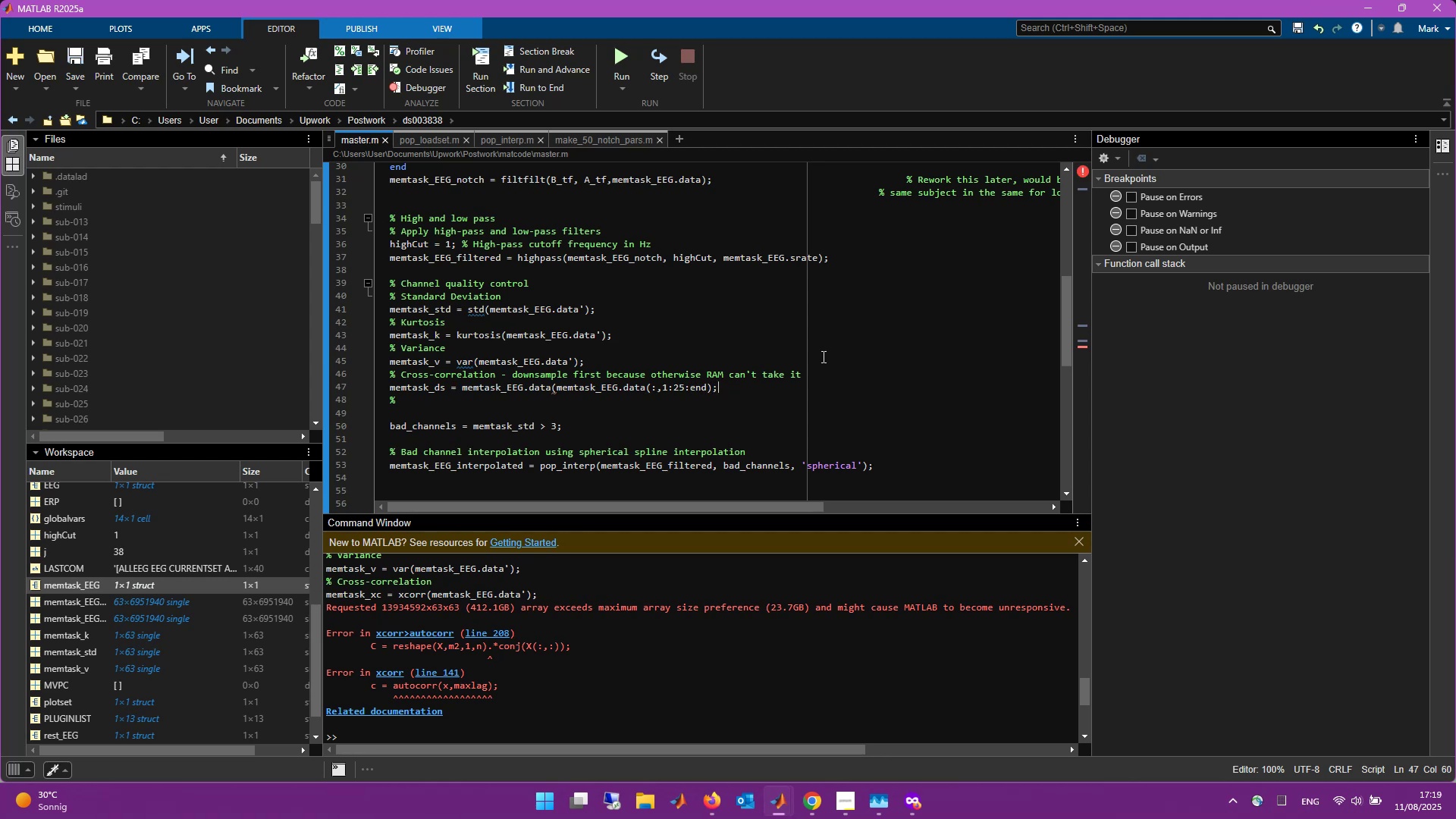 
scroll: coordinate [810, 379], scroll_direction: down, amount: 1.0
 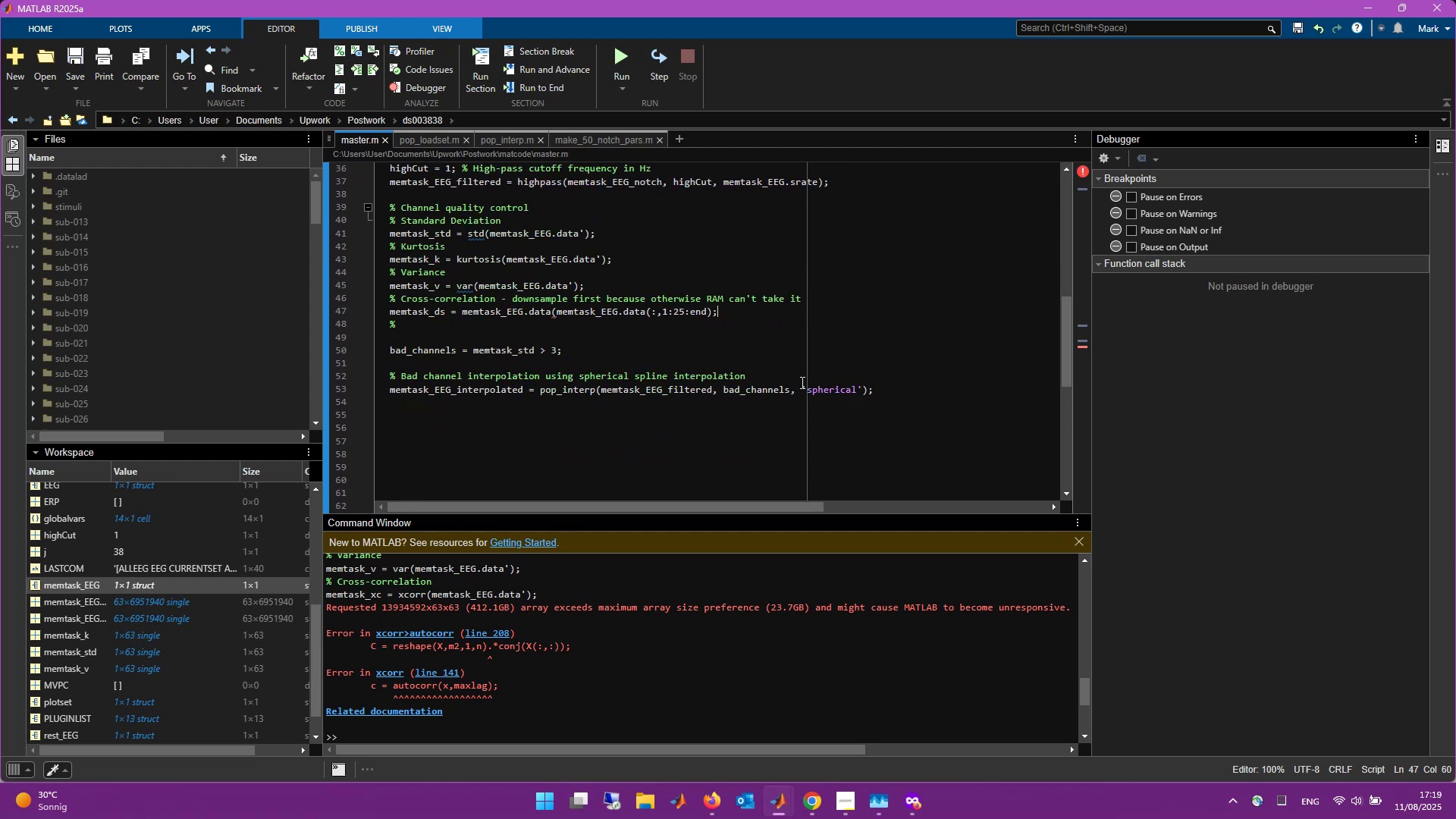 
key(Enter)
 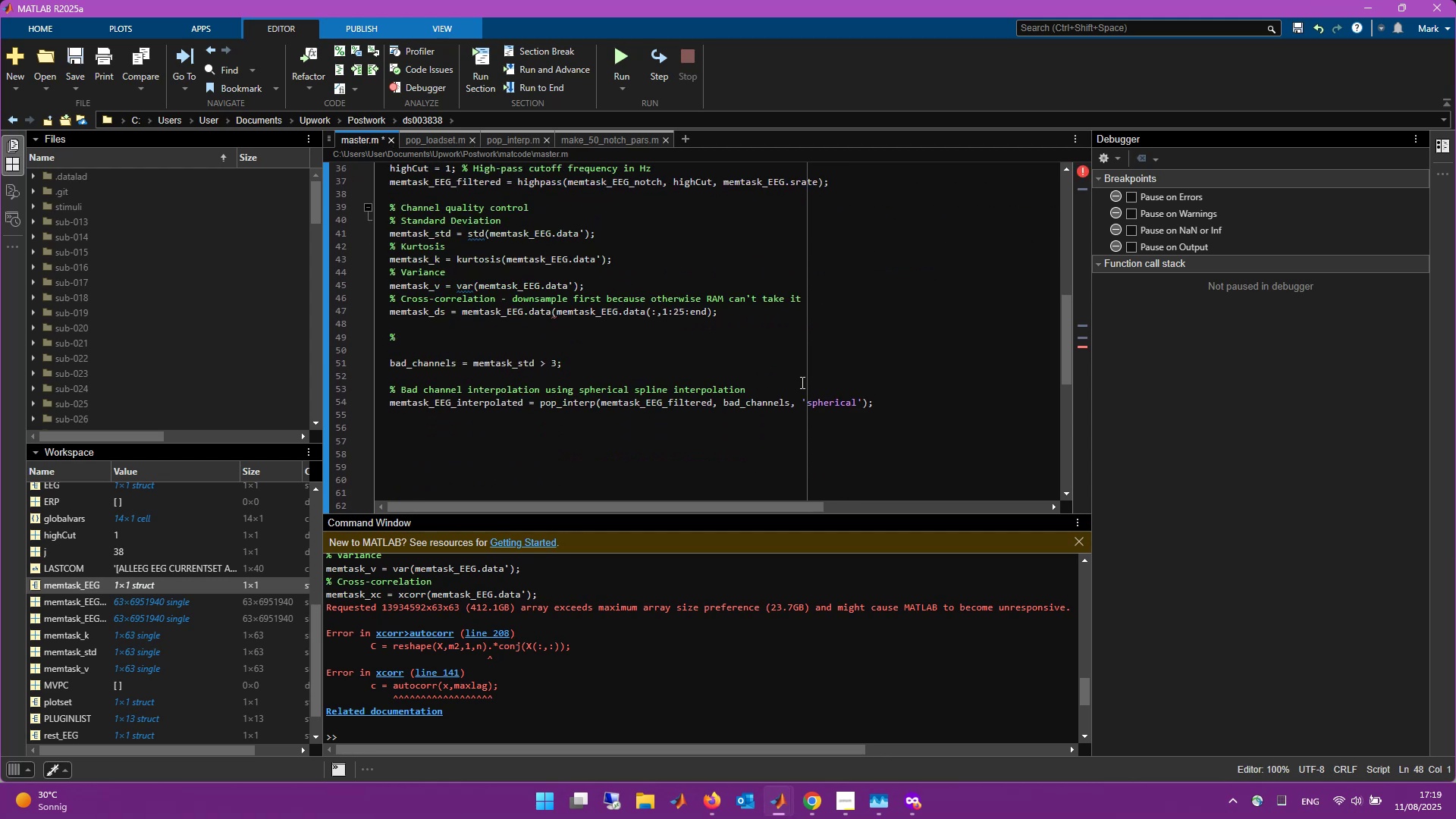 
type(memtask_s)
key(Backspace)
type(xcorr = )
key(Backspace)
key(Backspace)
key(Backspace)
key(Backspace)
key(Backspace)
key(Backspace)
type( = memt)
key(Tab)
 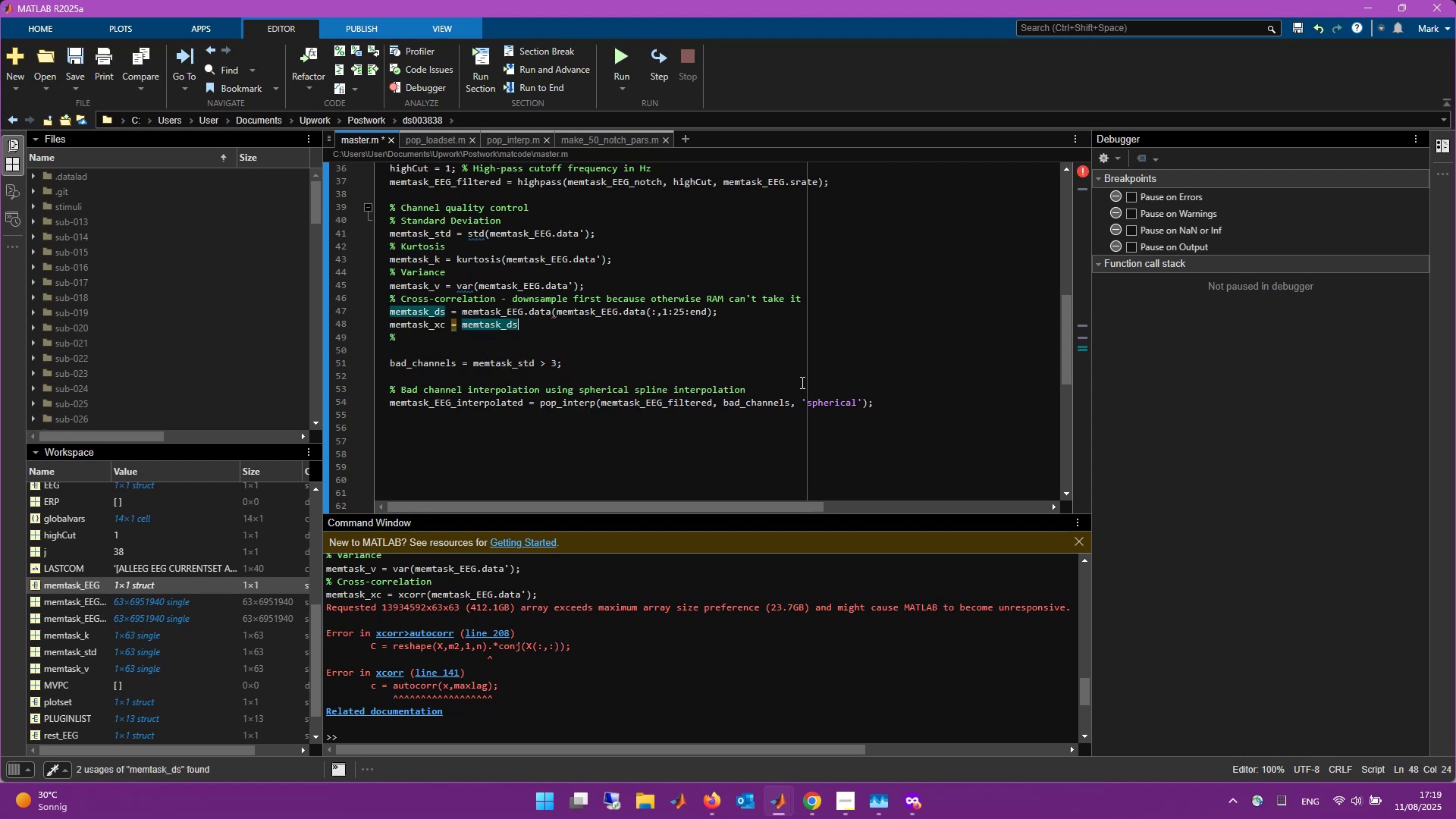 
hold_key(key=ShiftLeft, duration=1.78)
 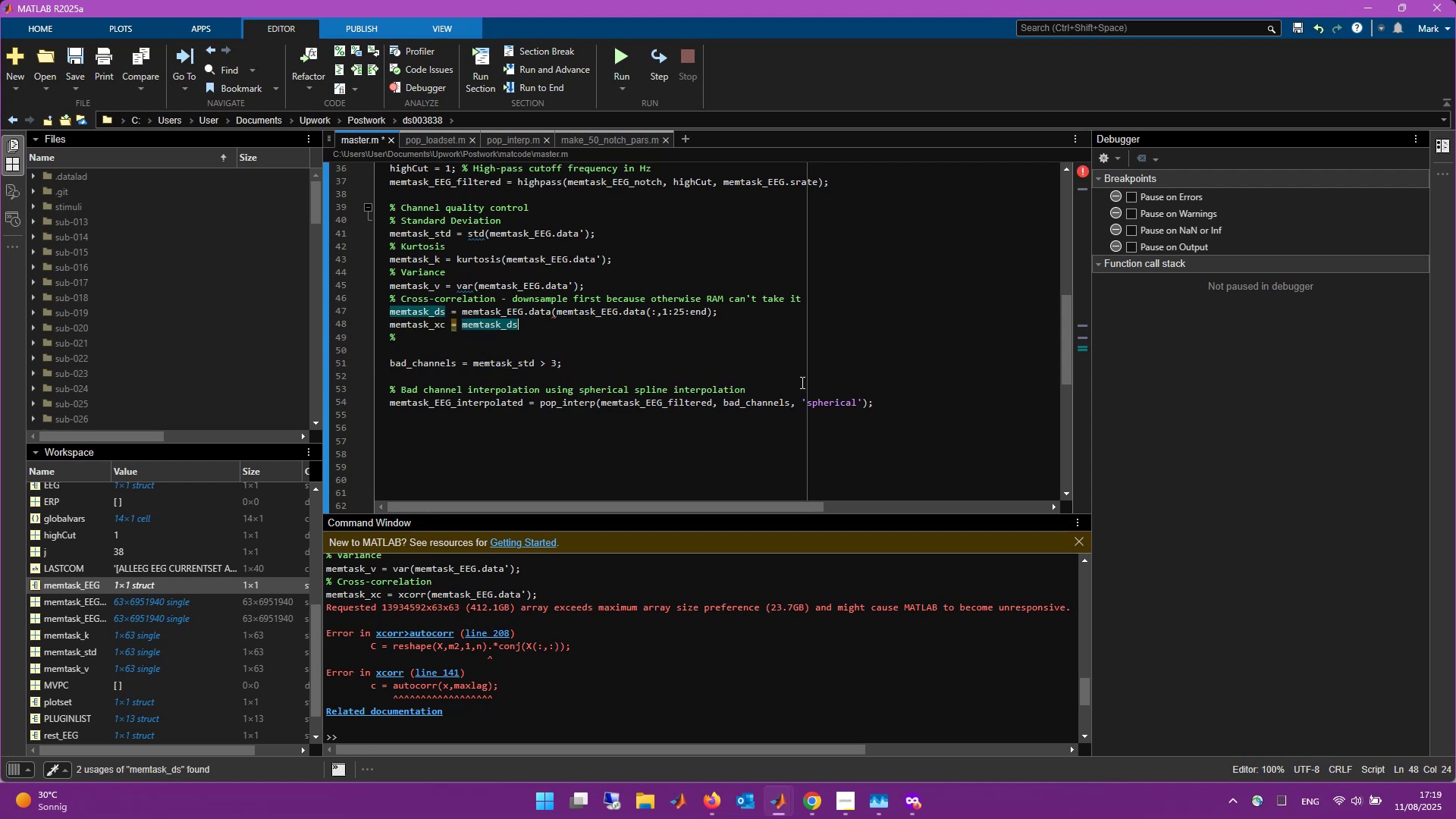 
key(Control+ArrowLeft)
 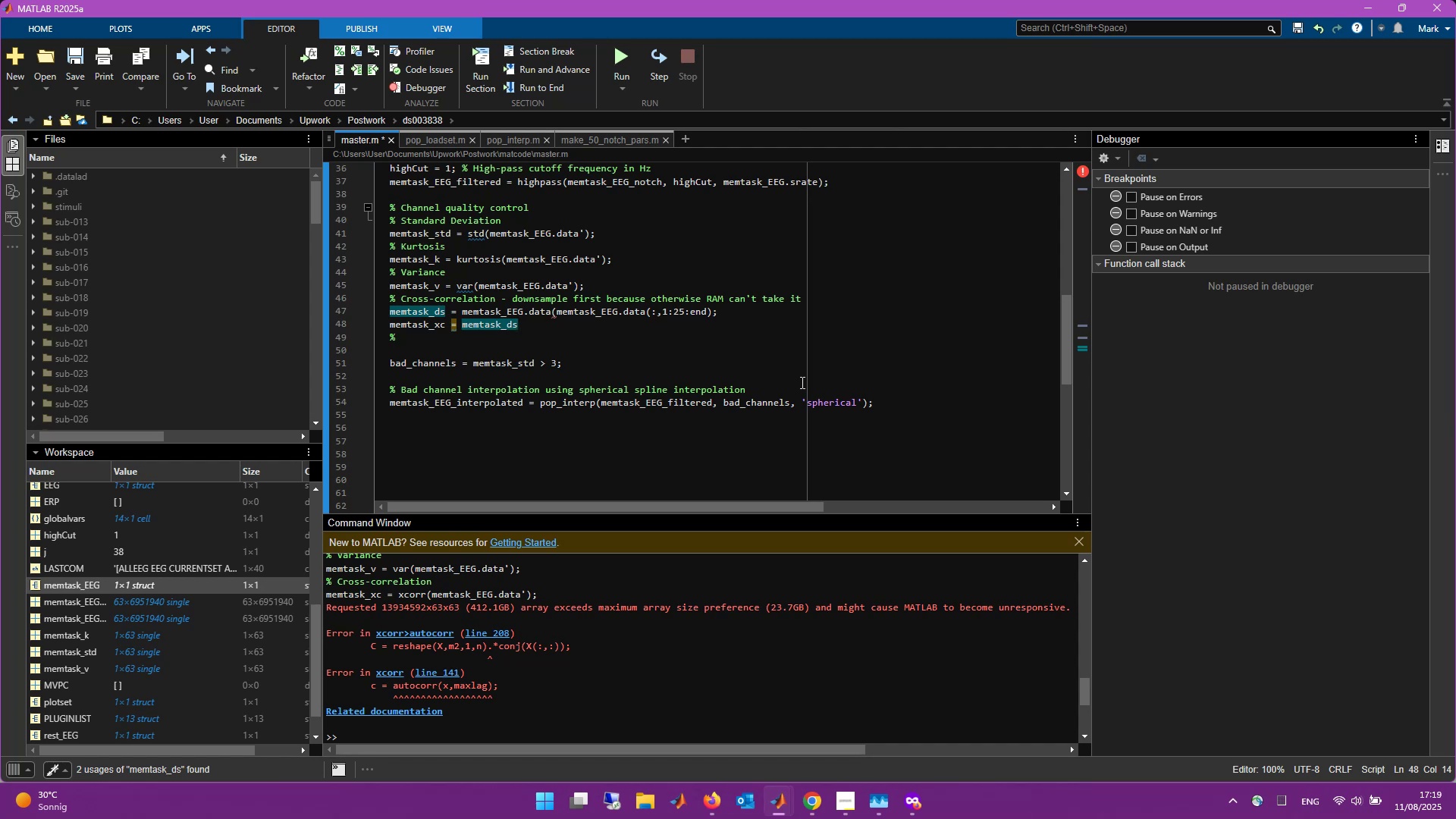 
type(xcorr()
 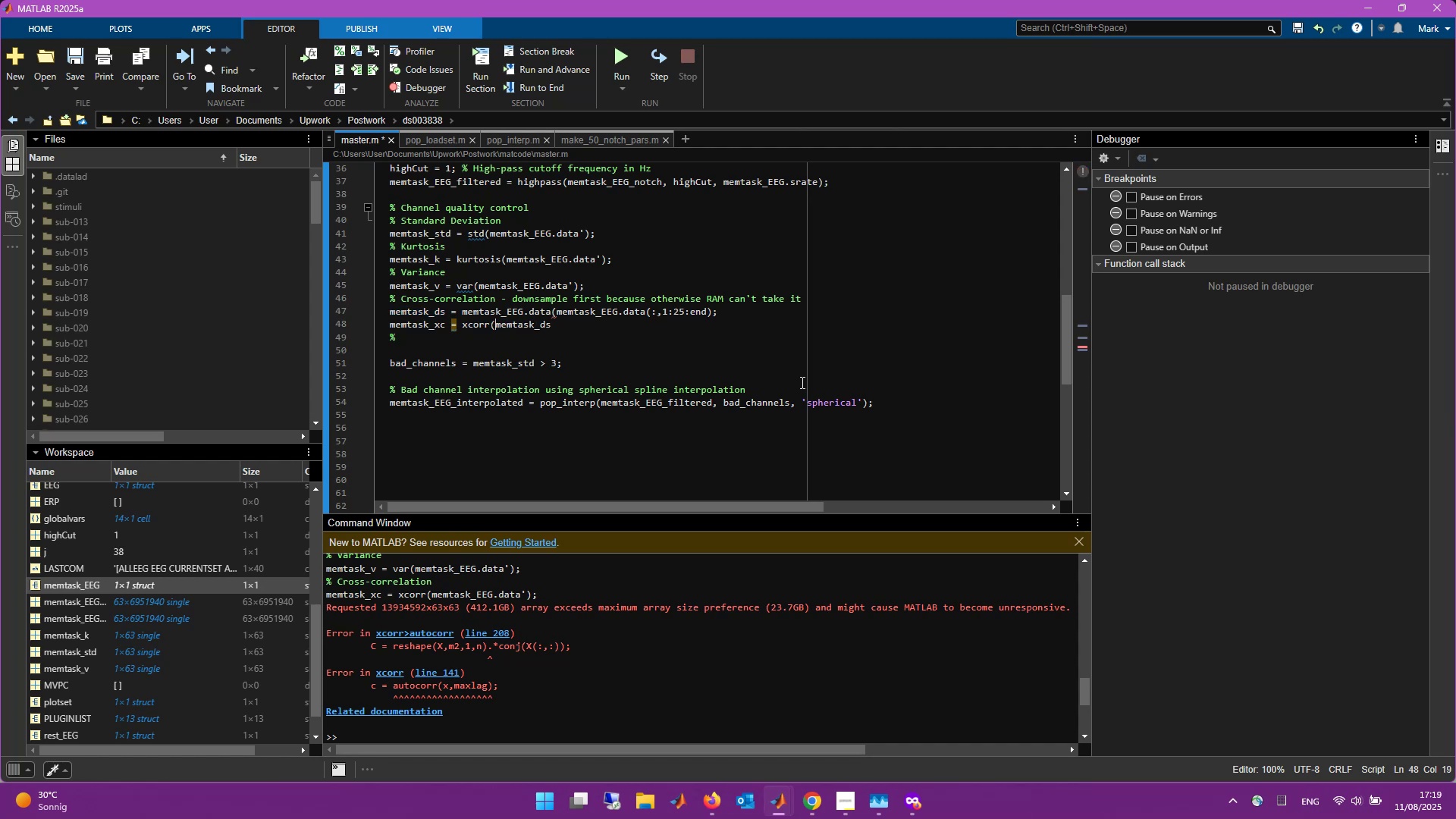 
key(Control+ArrowRight)
 